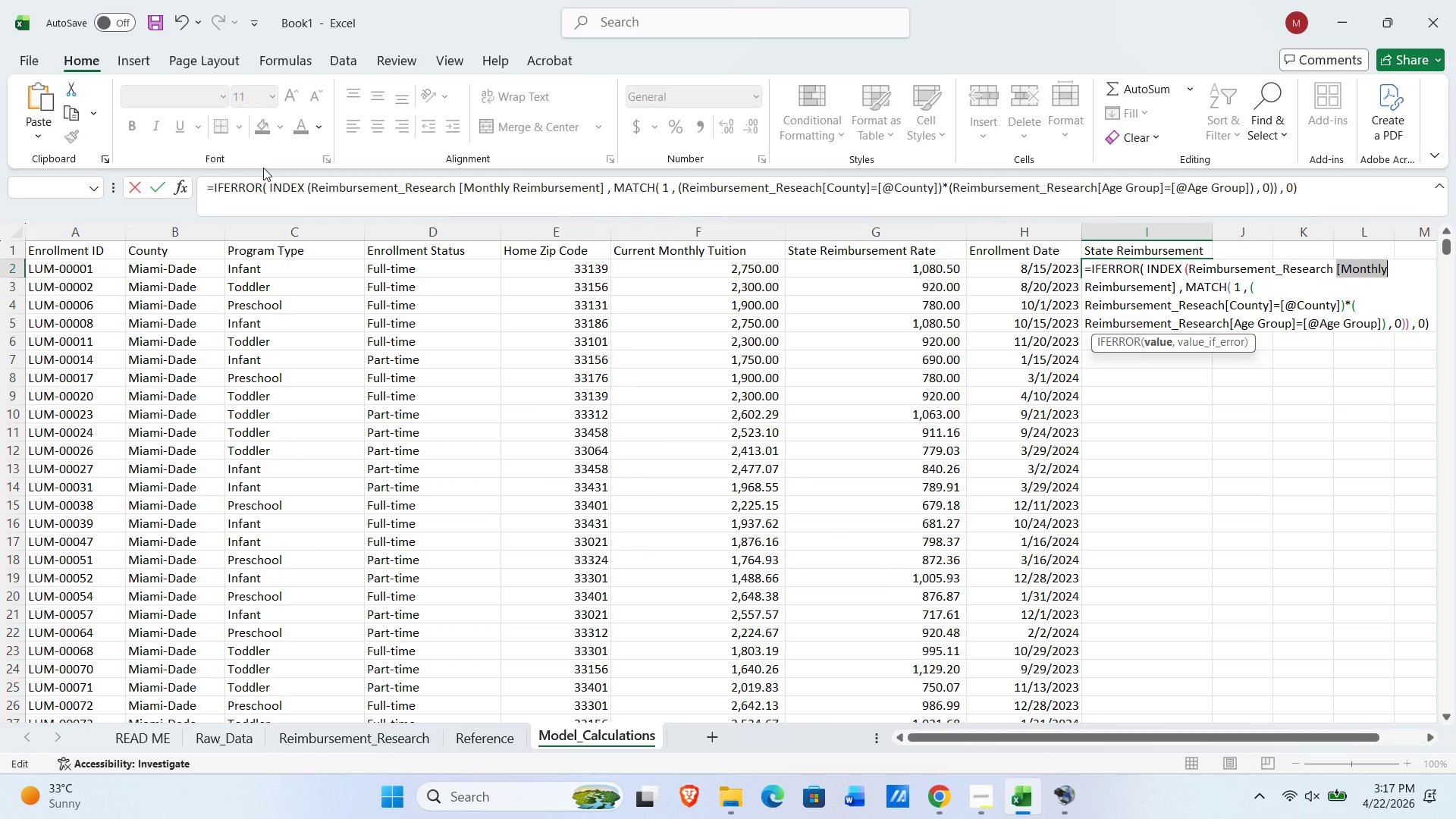 
key(ArrowRight)
 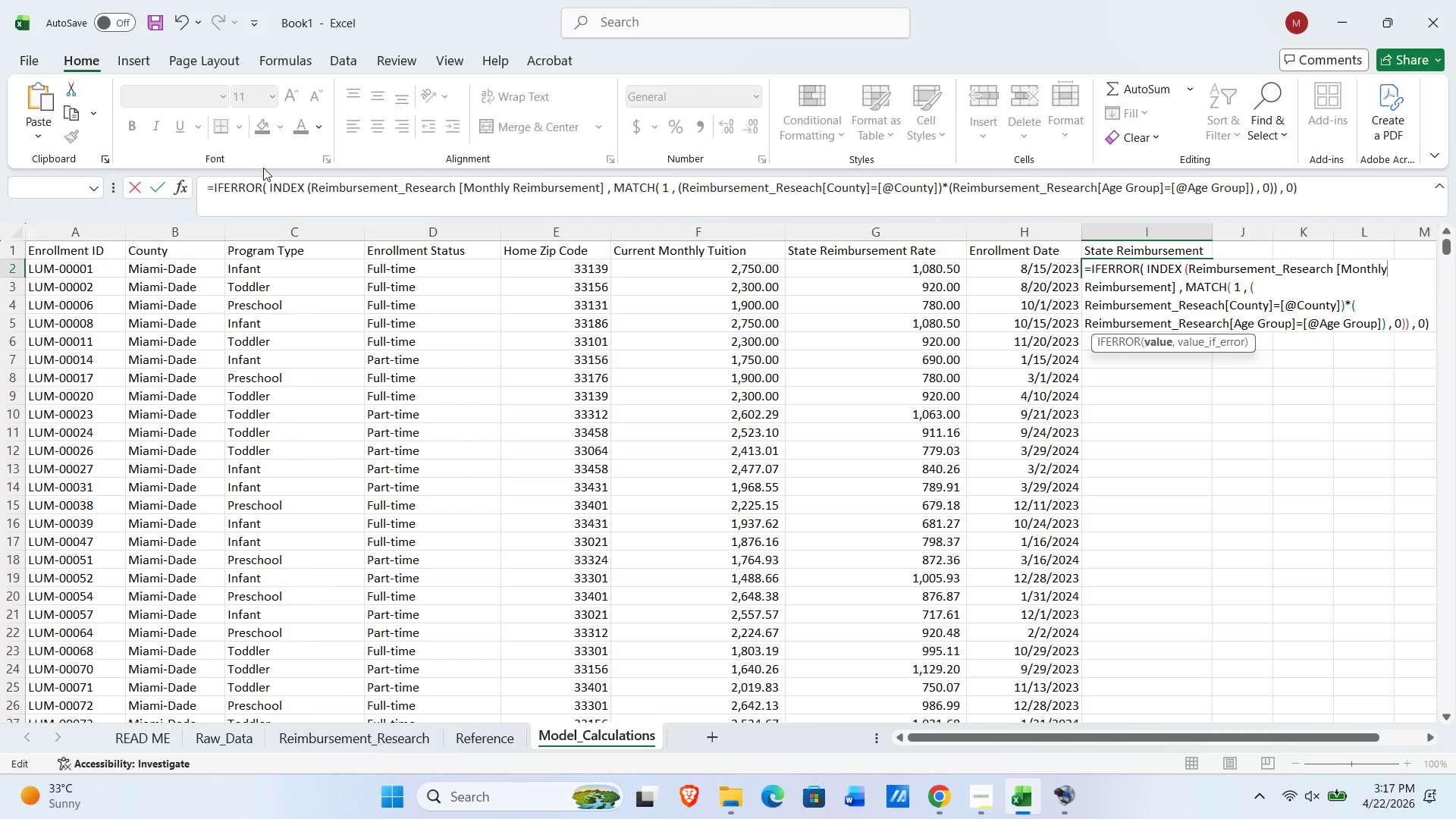 
key(ArrowRight)
 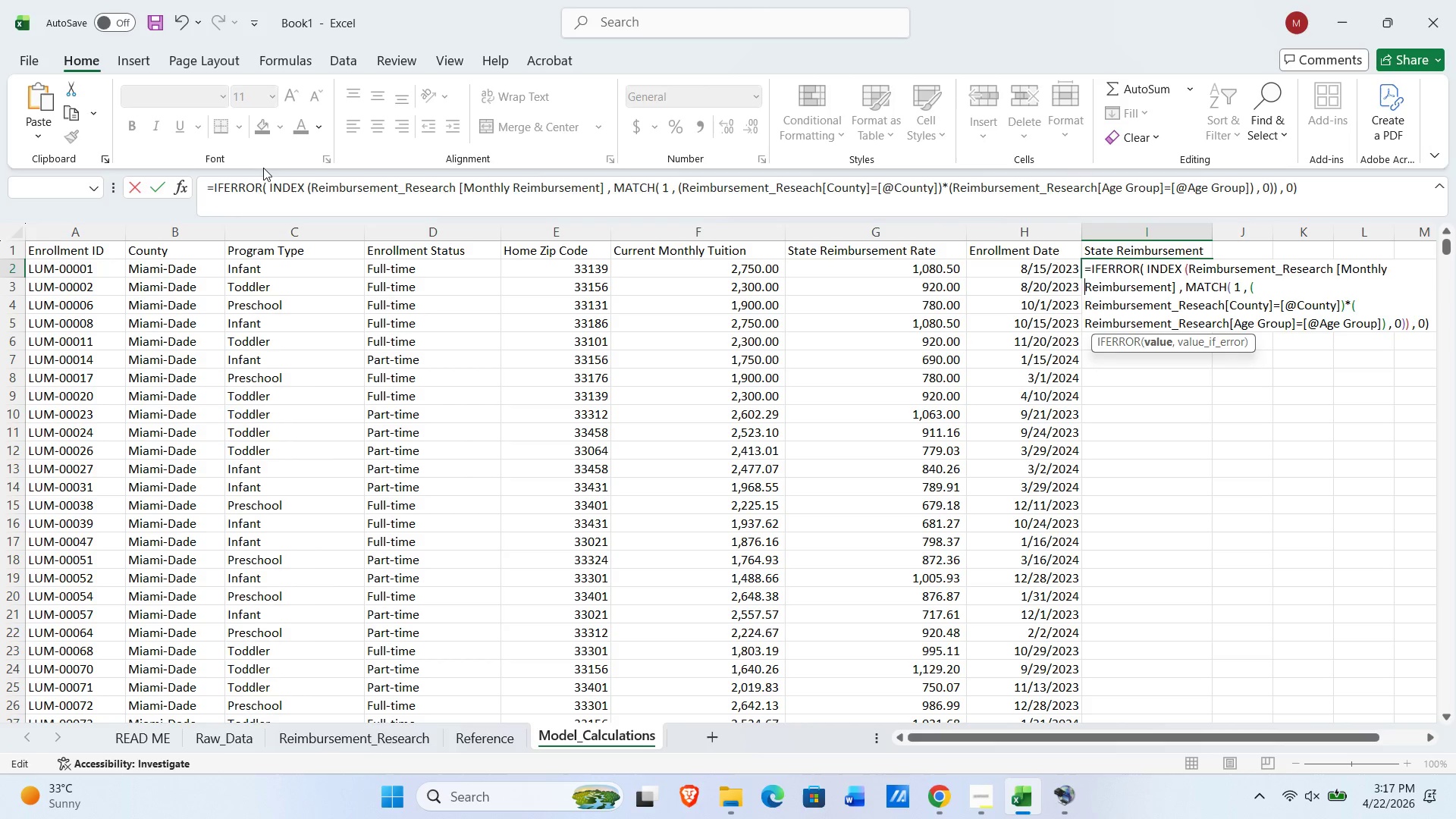 
key(ArrowRight)
 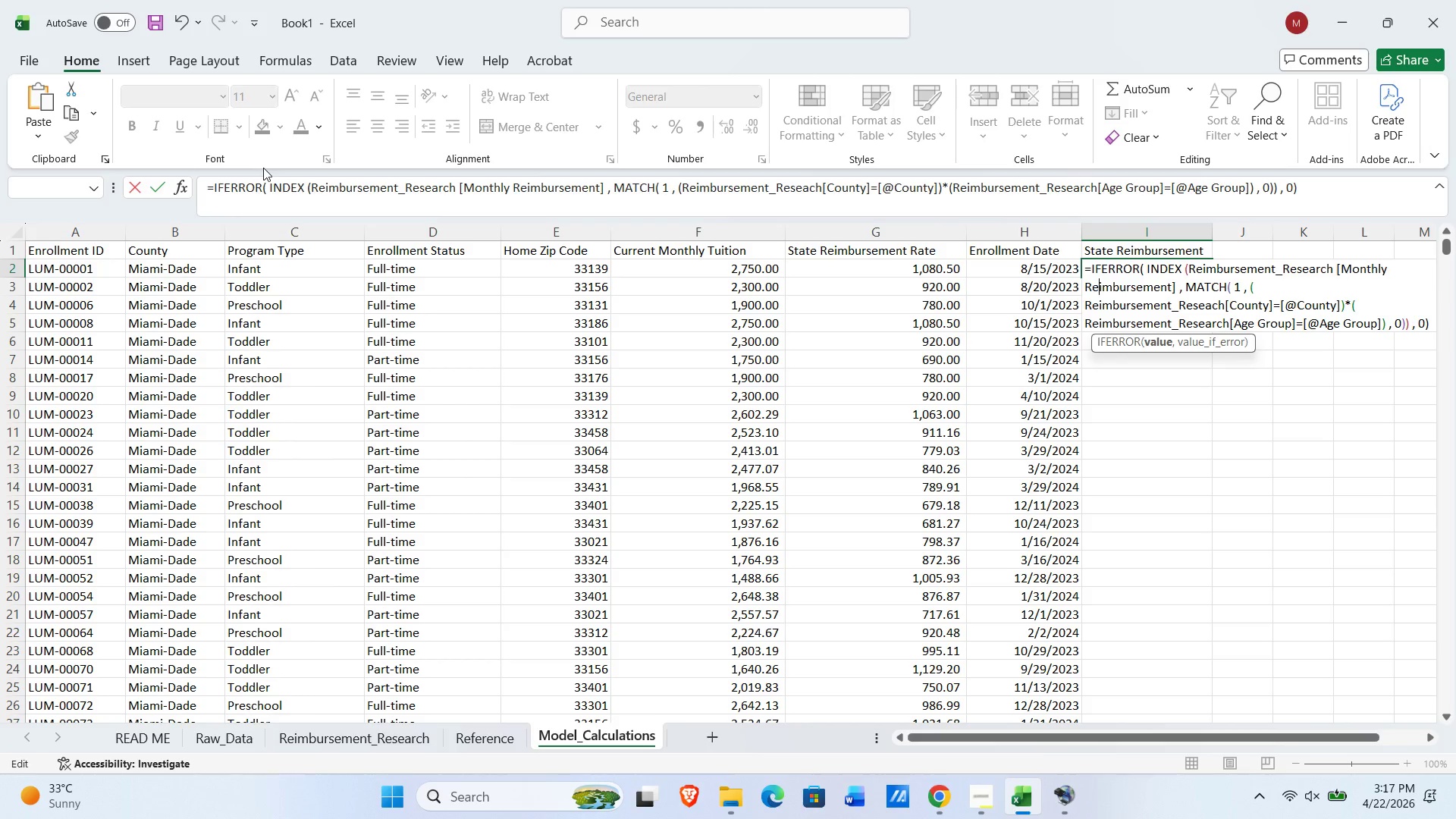 
key(ArrowRight)
 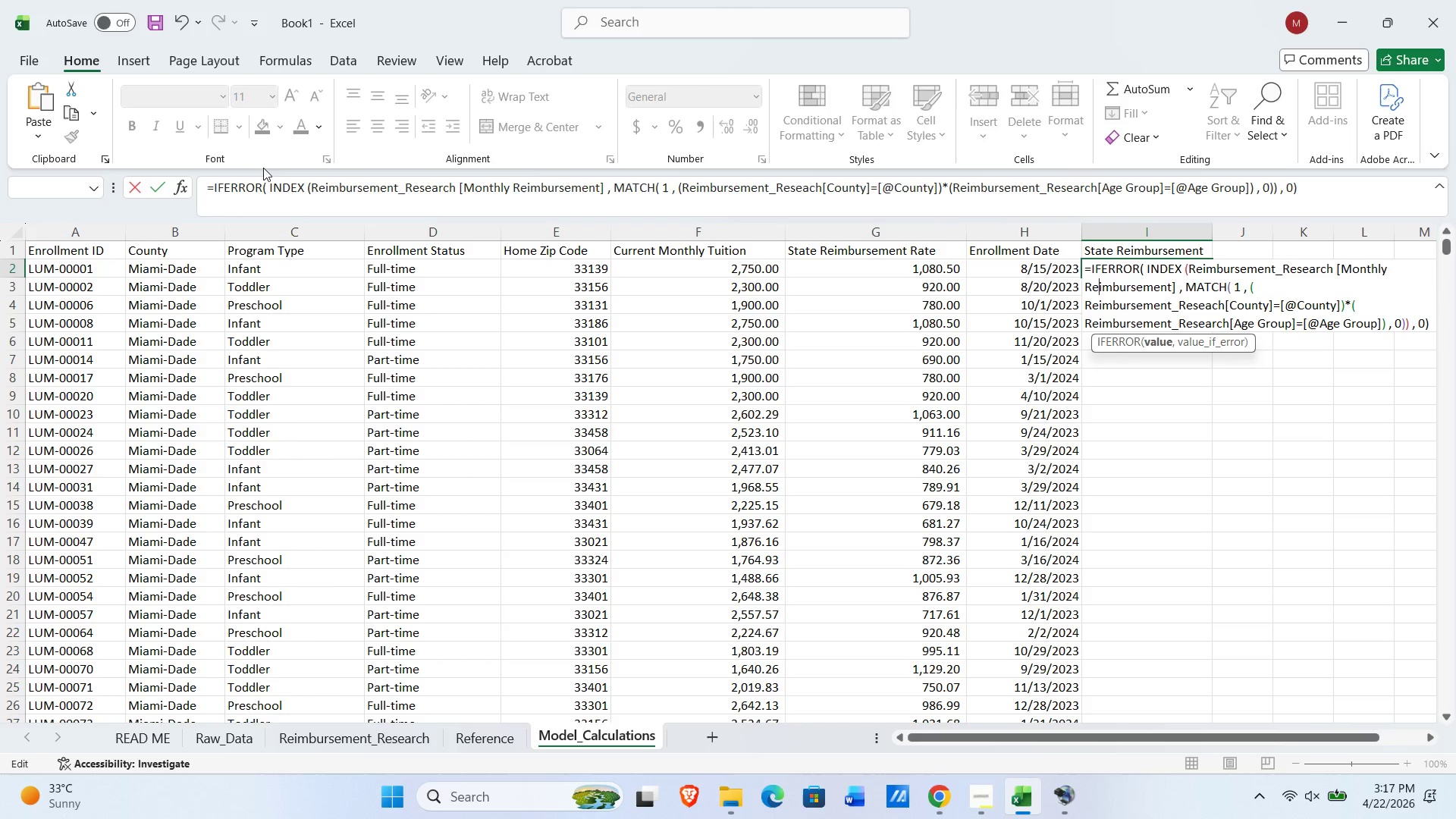 
key(ArrowRight)
 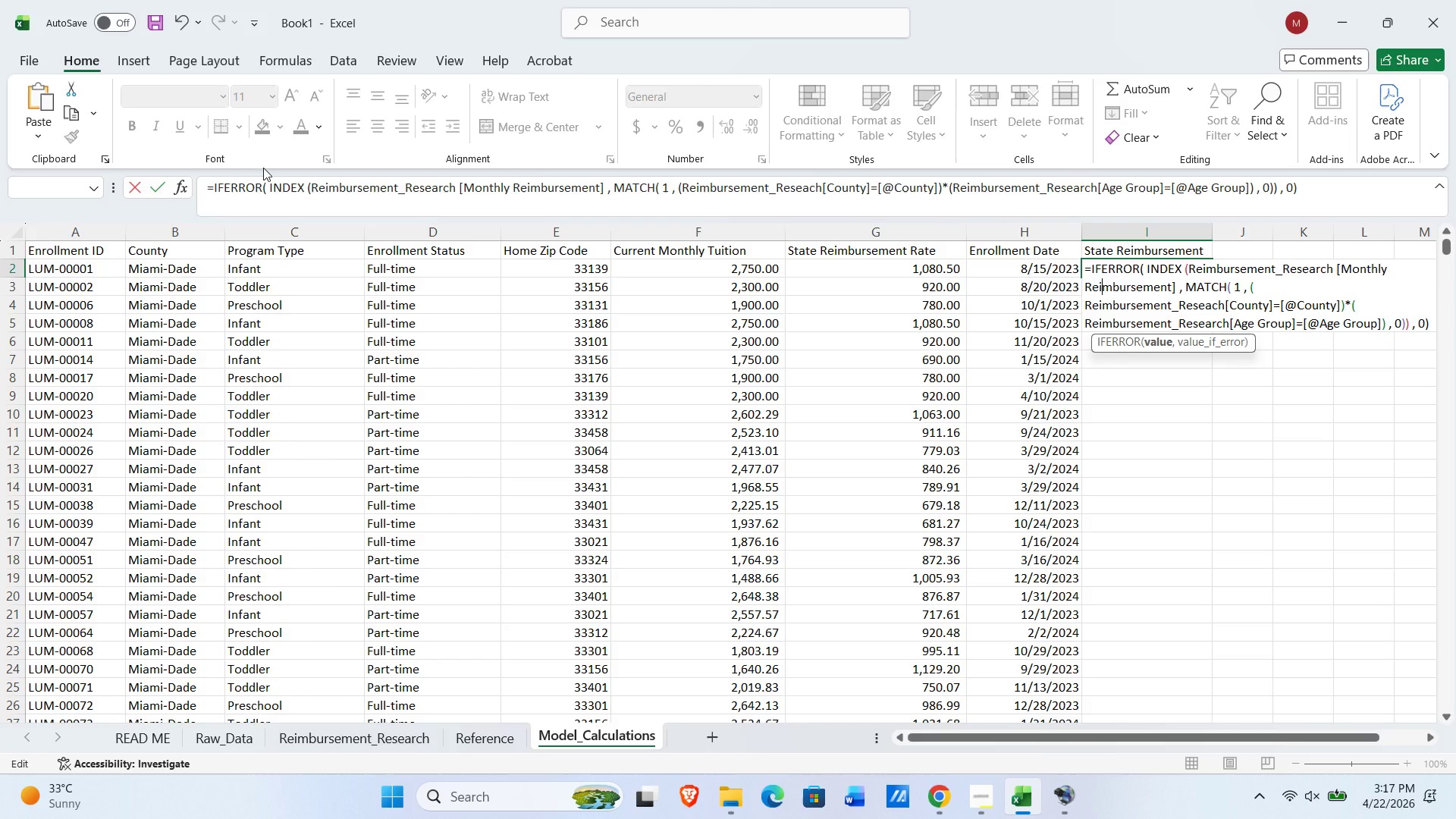 
key(ArrowRight)
 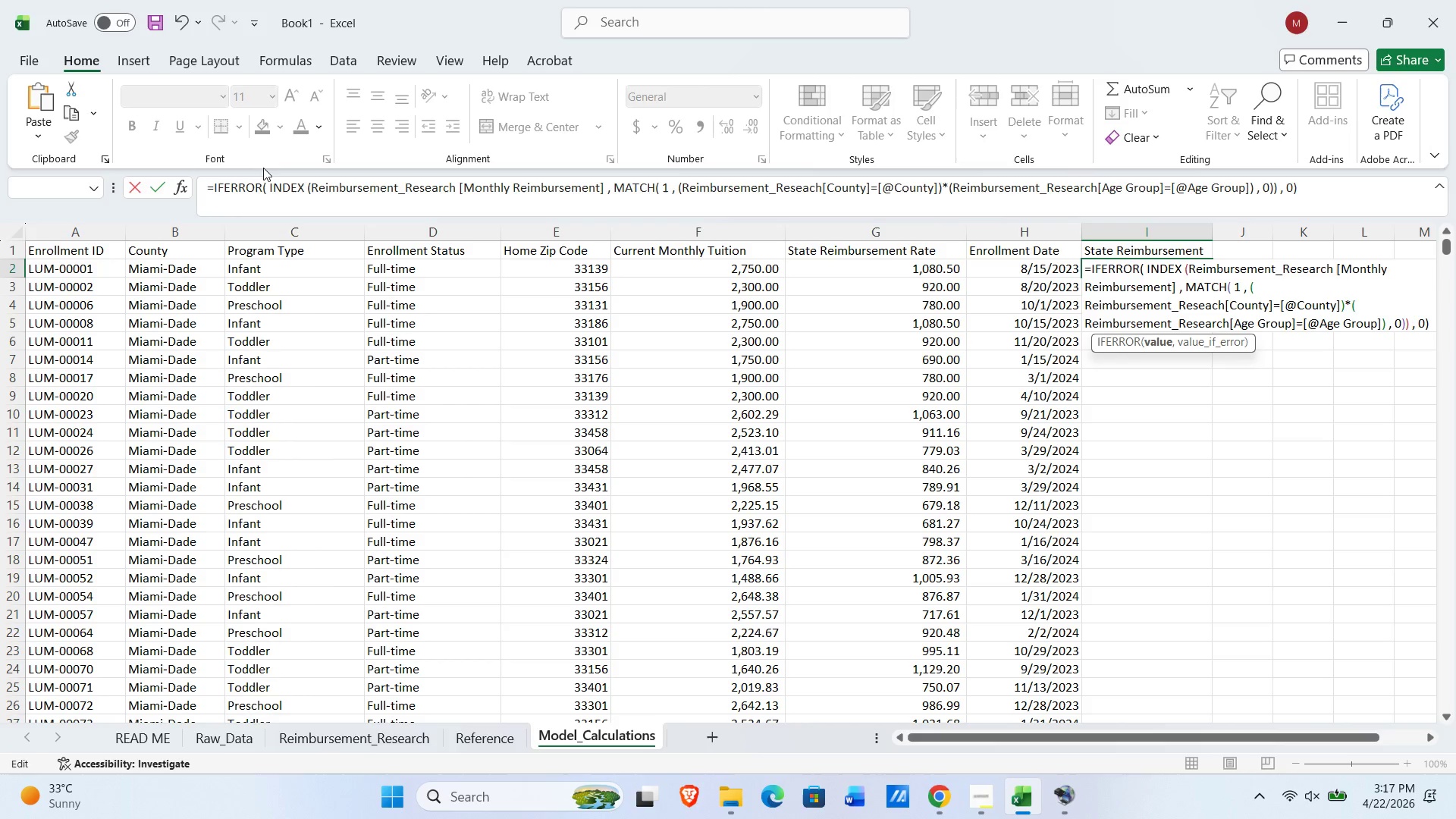 
key(ArrowRight)
 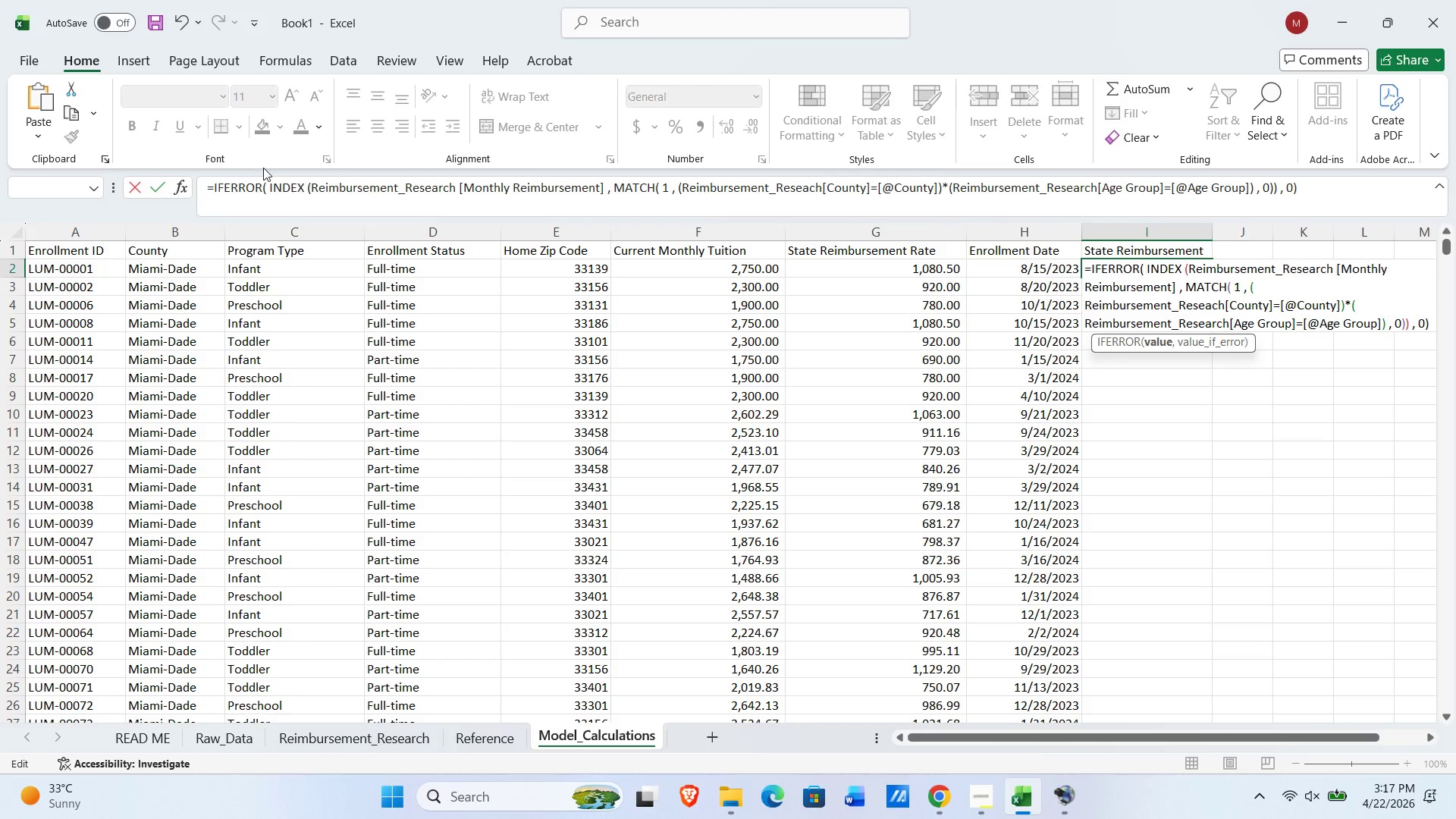 
key(ArrowRight)
 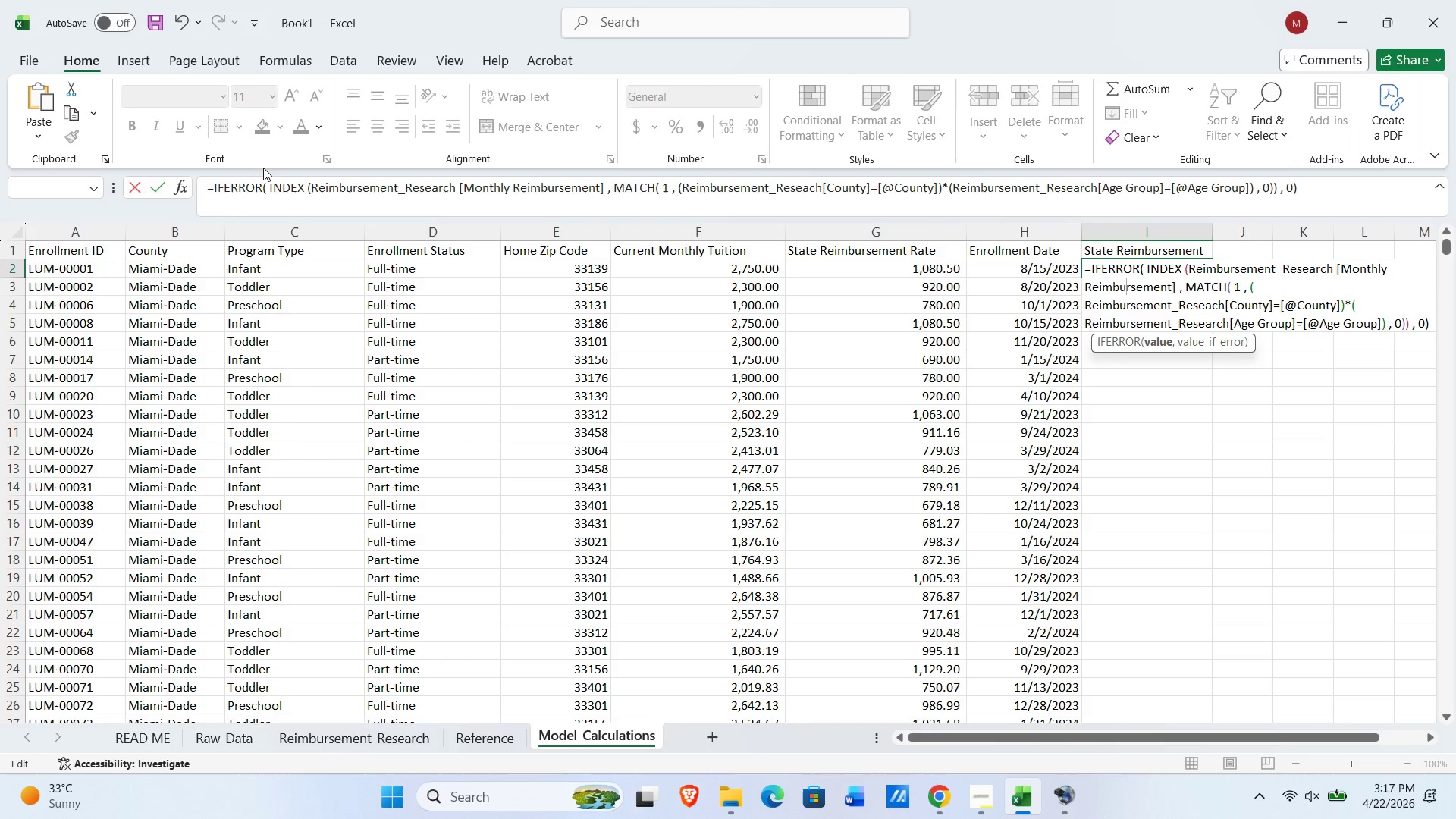 
key(ArrowRight)
 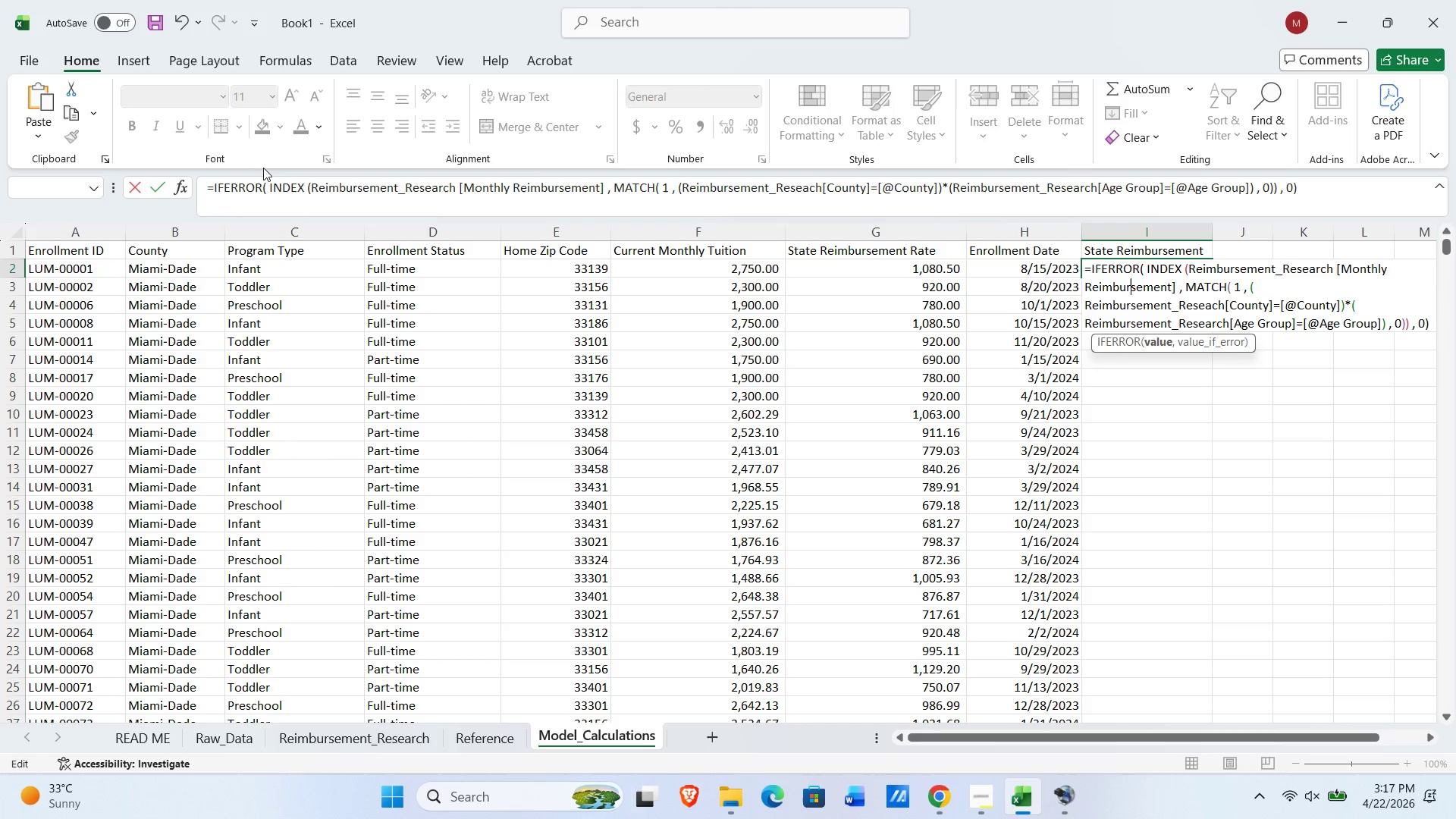 
key(ArrowRight)
 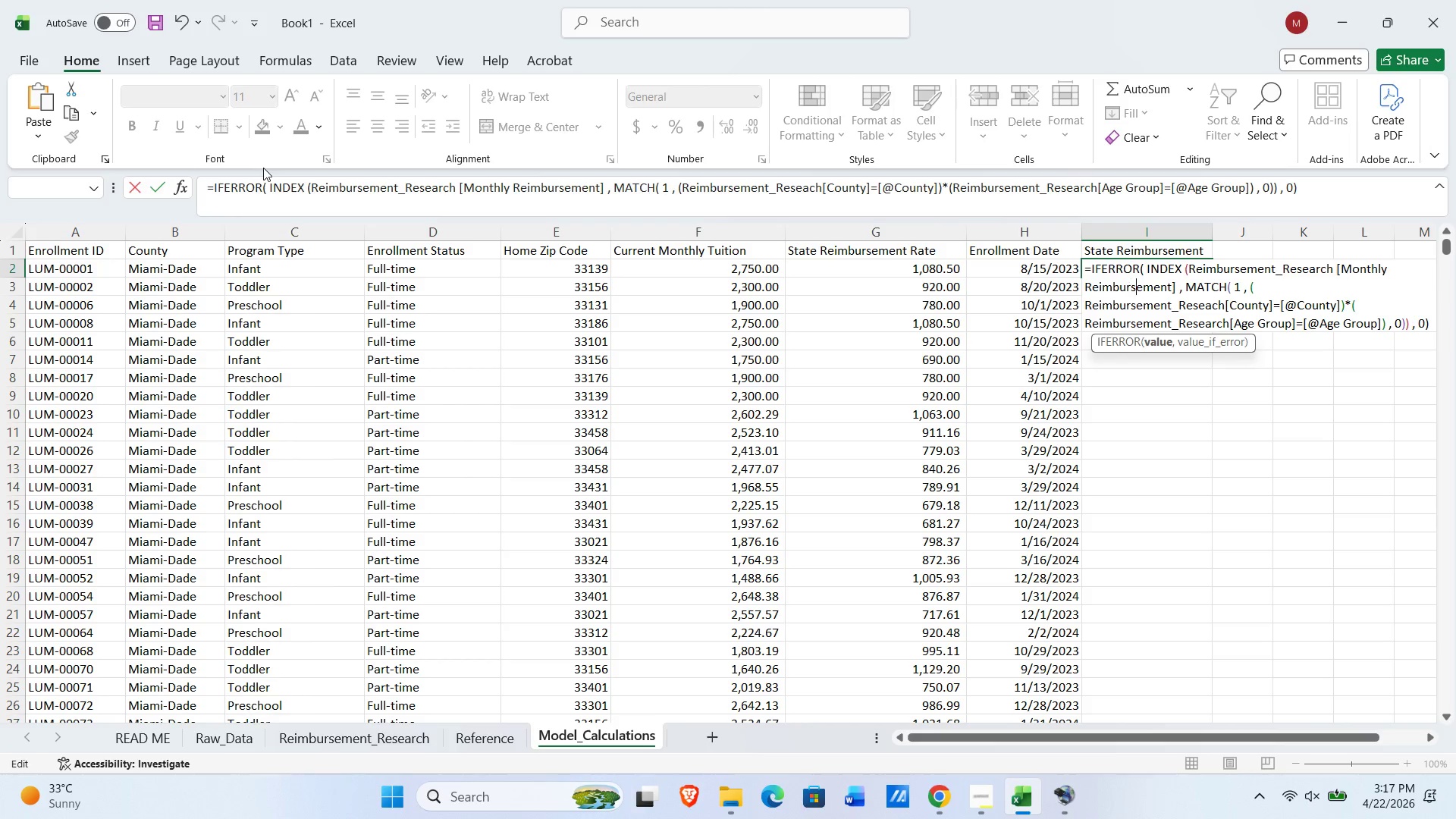 
key(ArrowRight)
 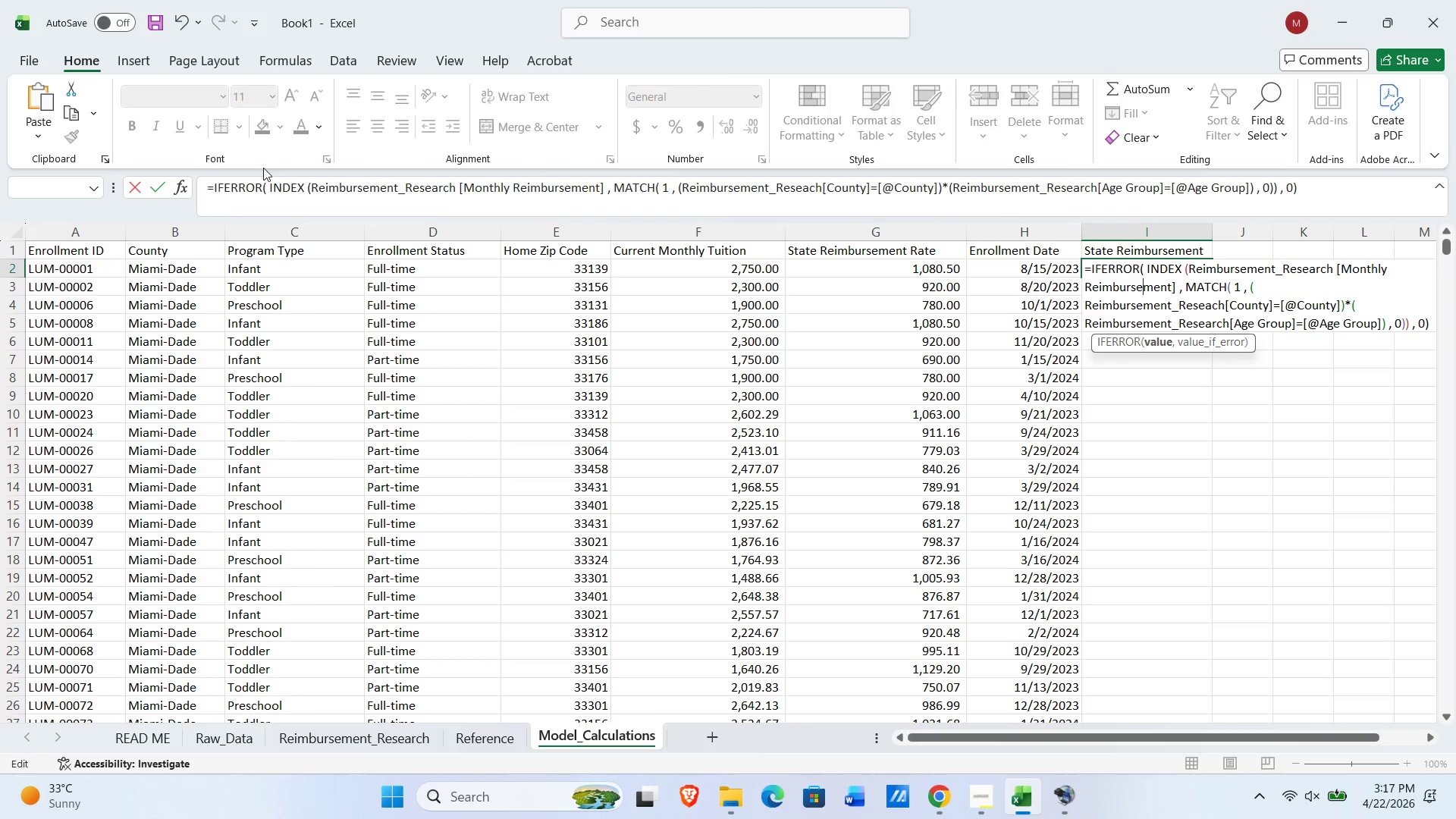 
key(ArrowRight)
 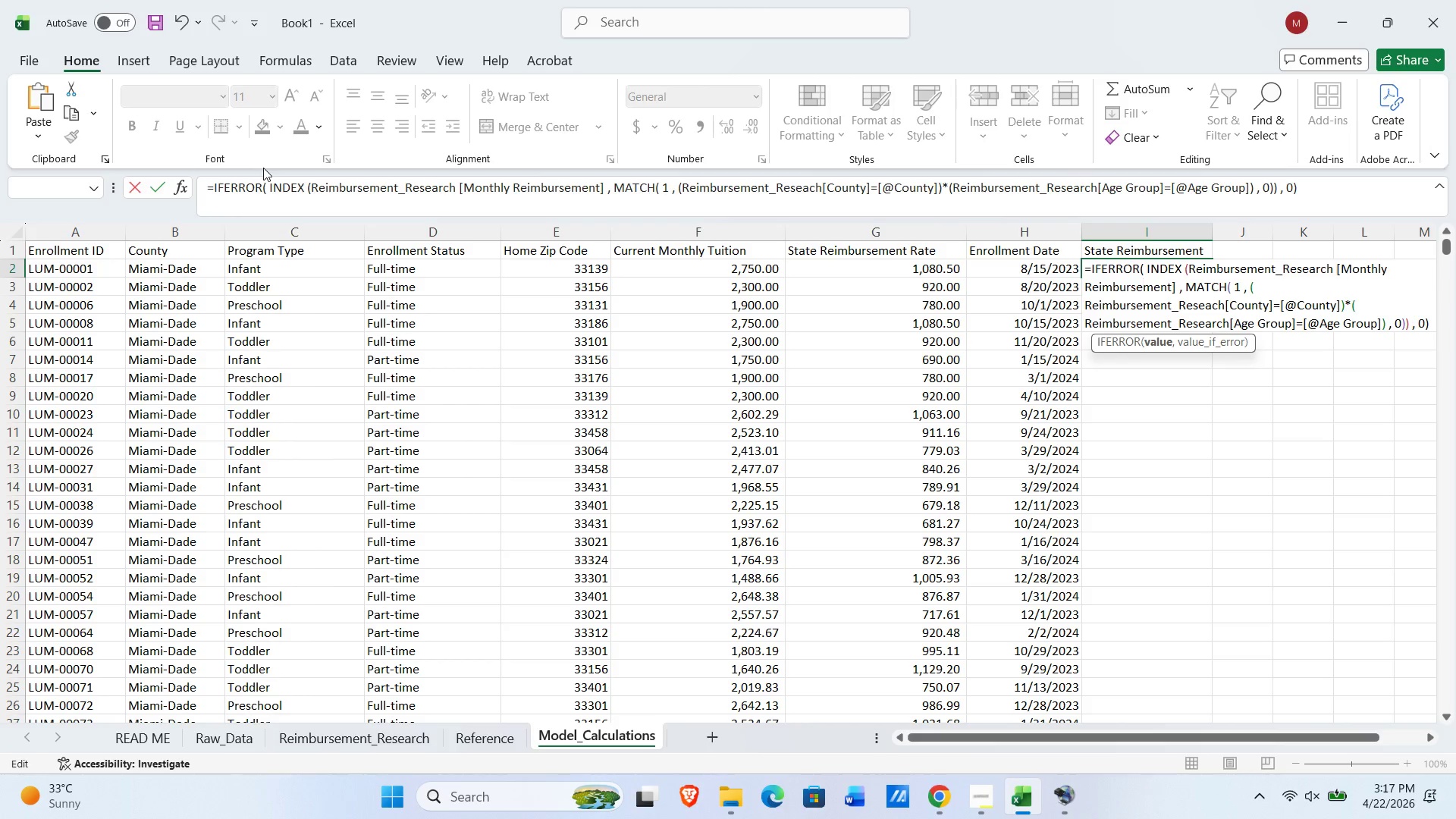 
key(ArrowRight)
 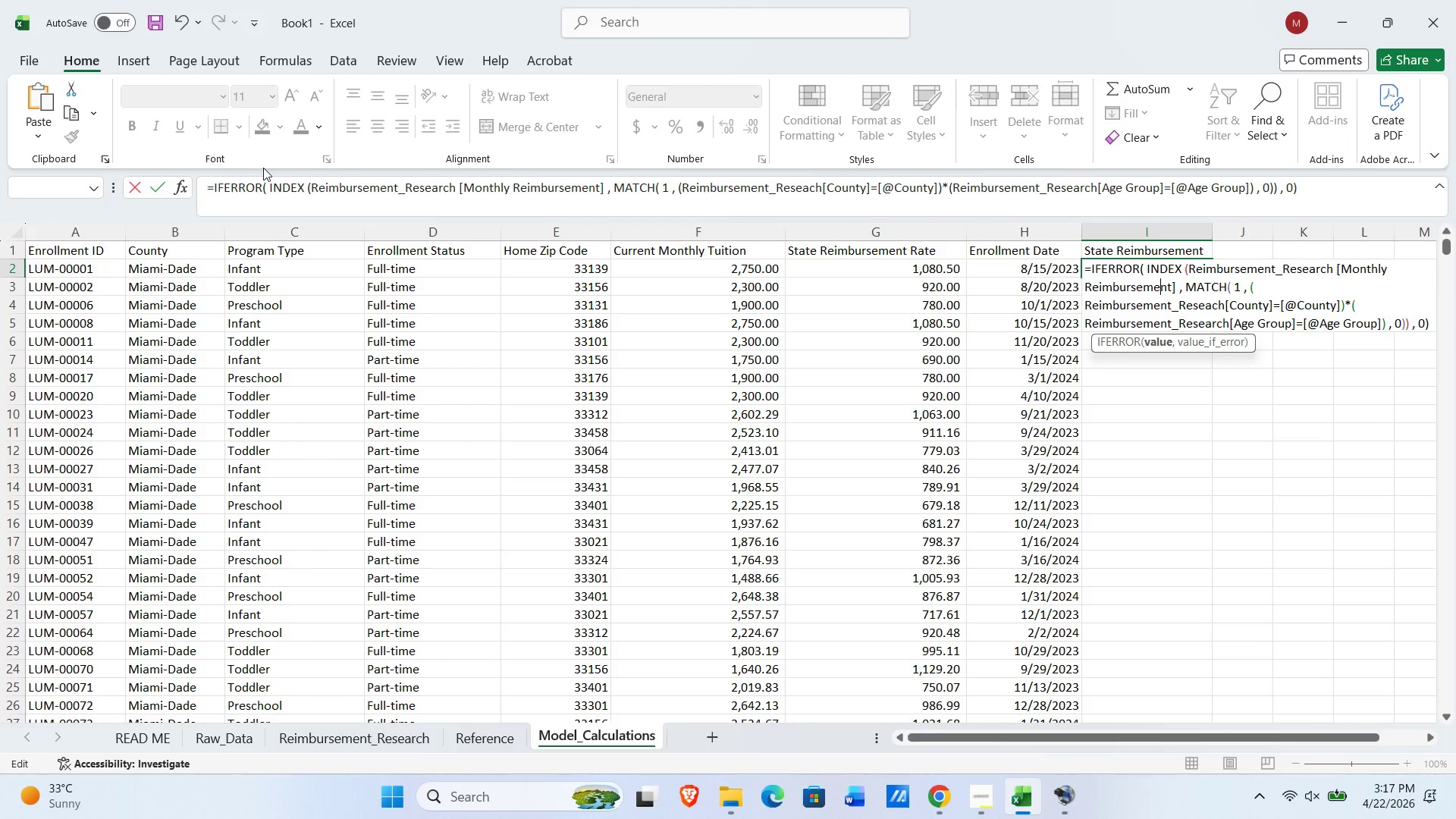 
wait(21.94)
 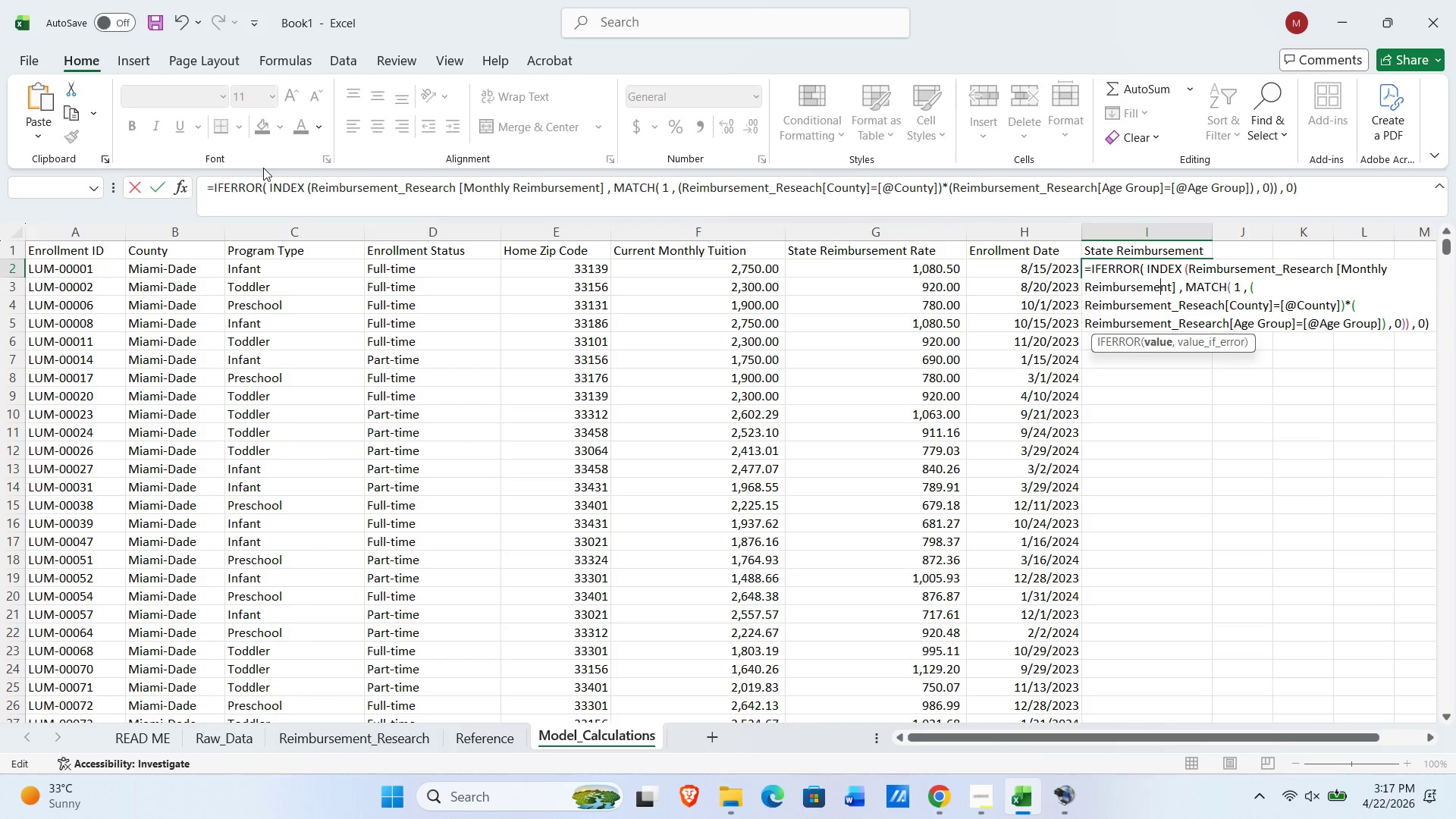 
key(NumpadEnter)
 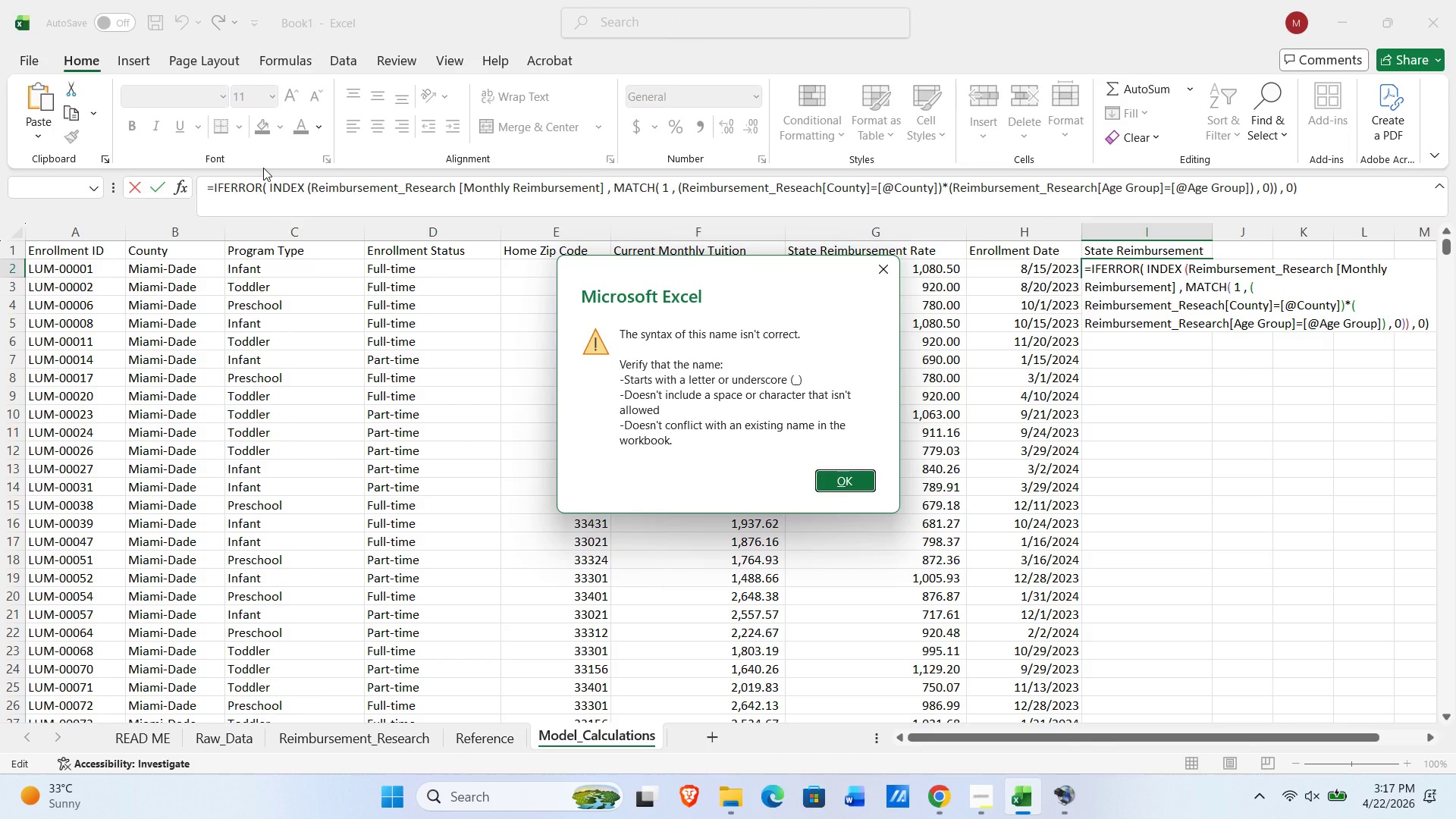 
key(NumpadEnter)
 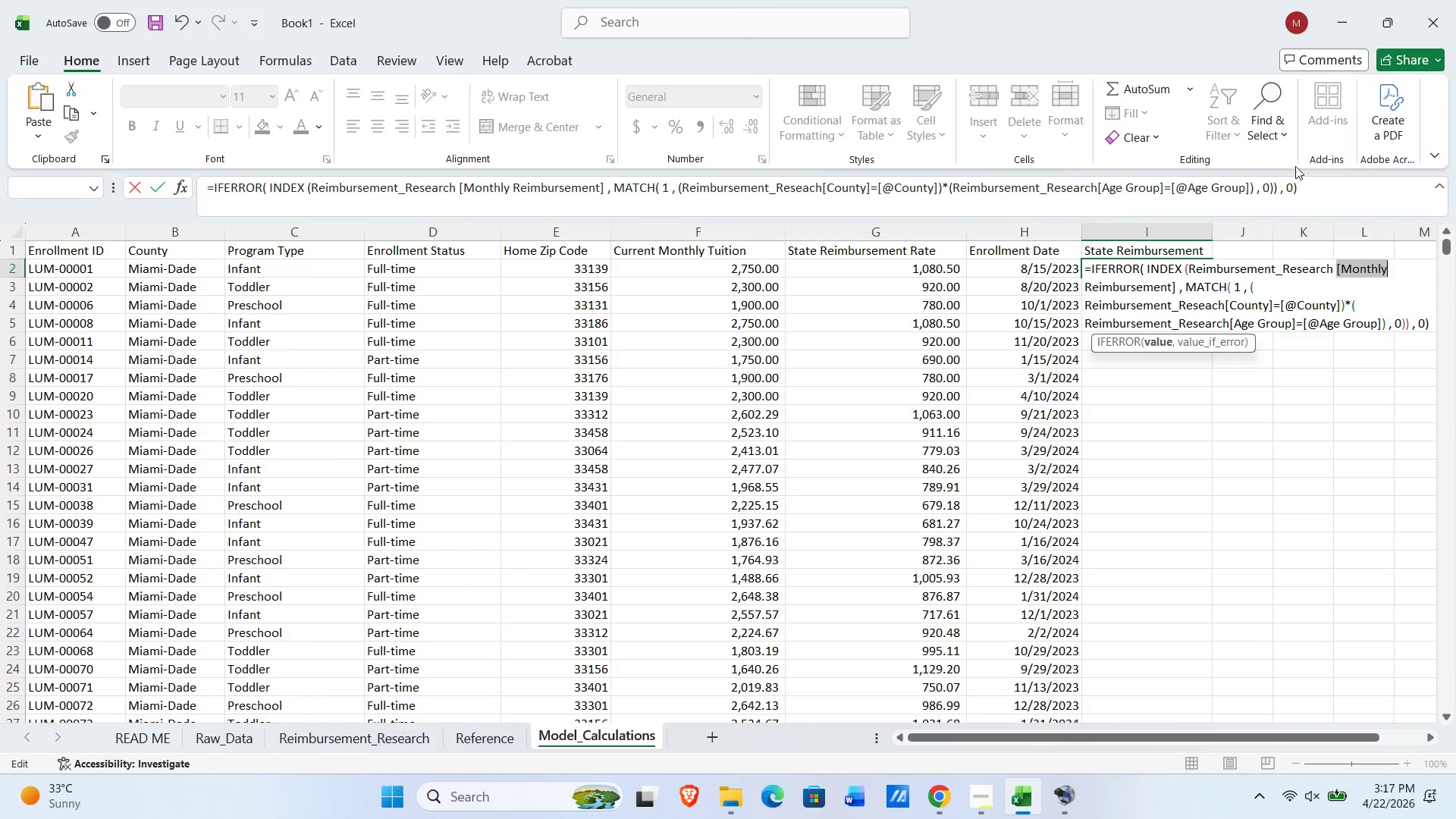 
left_click_drag(start_coordinate=[1315, 190], to_coordinate=[0, 243])
 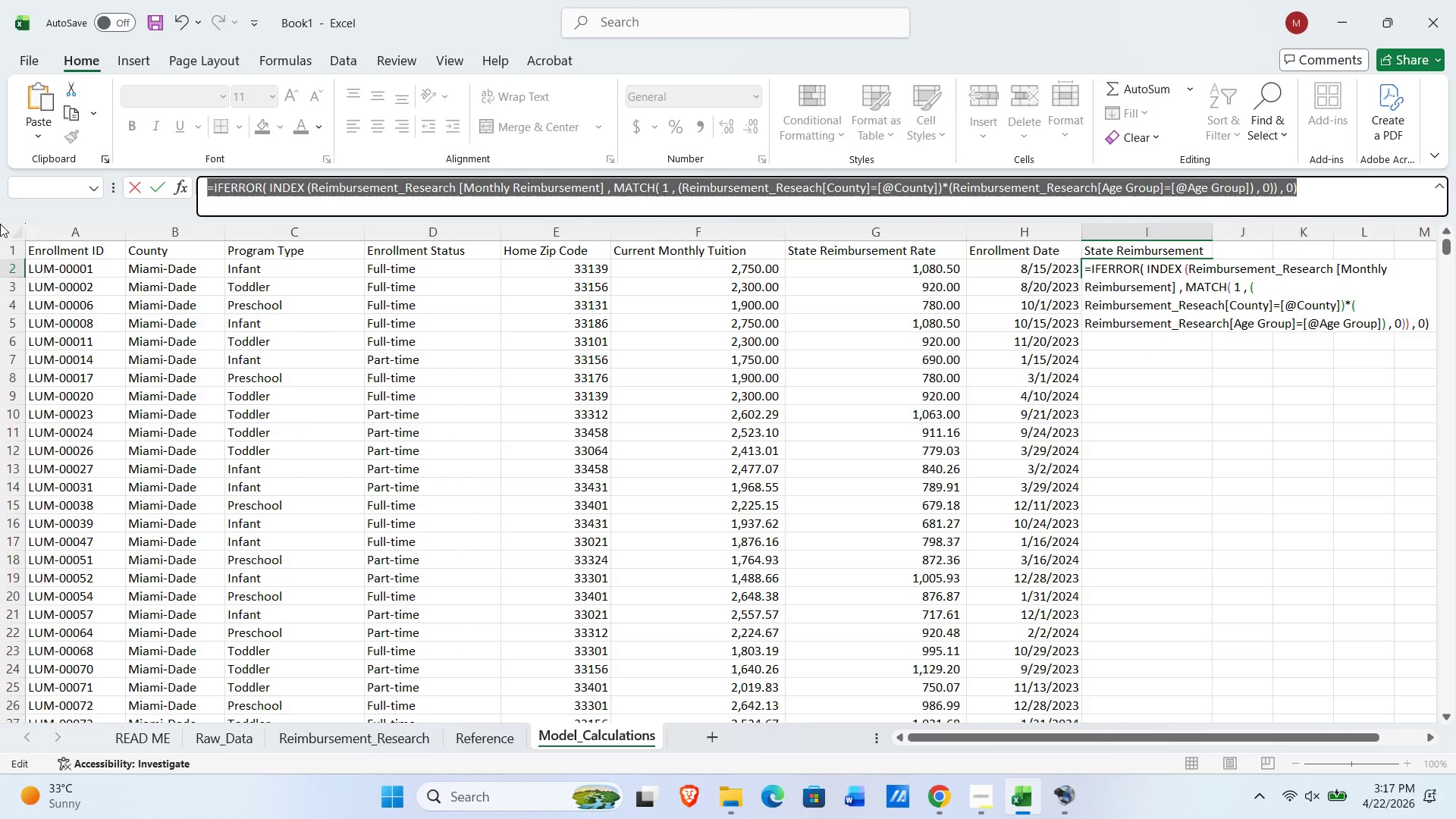 
type(=(Reimbursement-res)
key(Backspace)
key(Backspace)
key(Backspace)
type(research[Age Group]=[@Age Group]))
 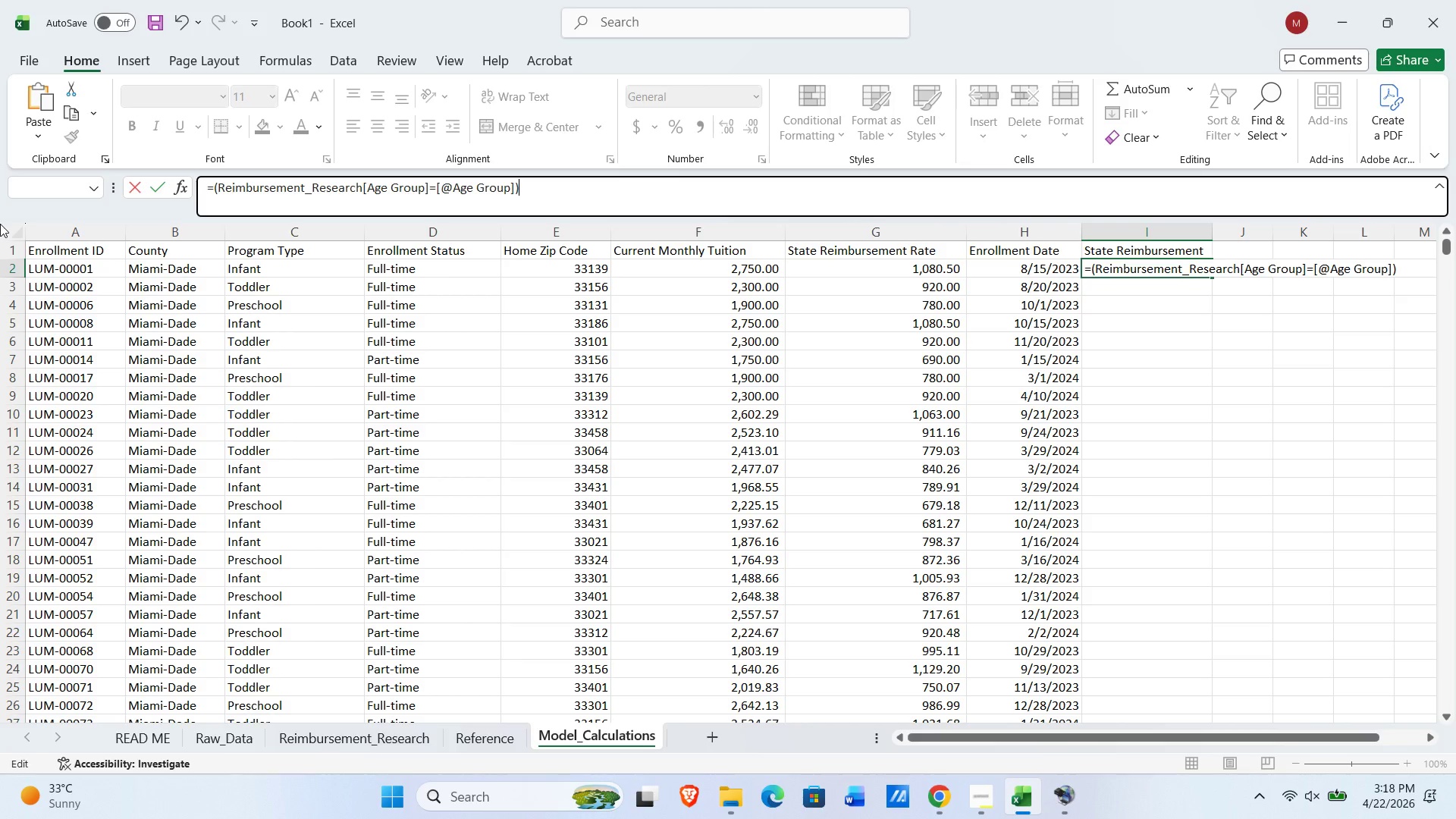 
key(NumpadEnter)
 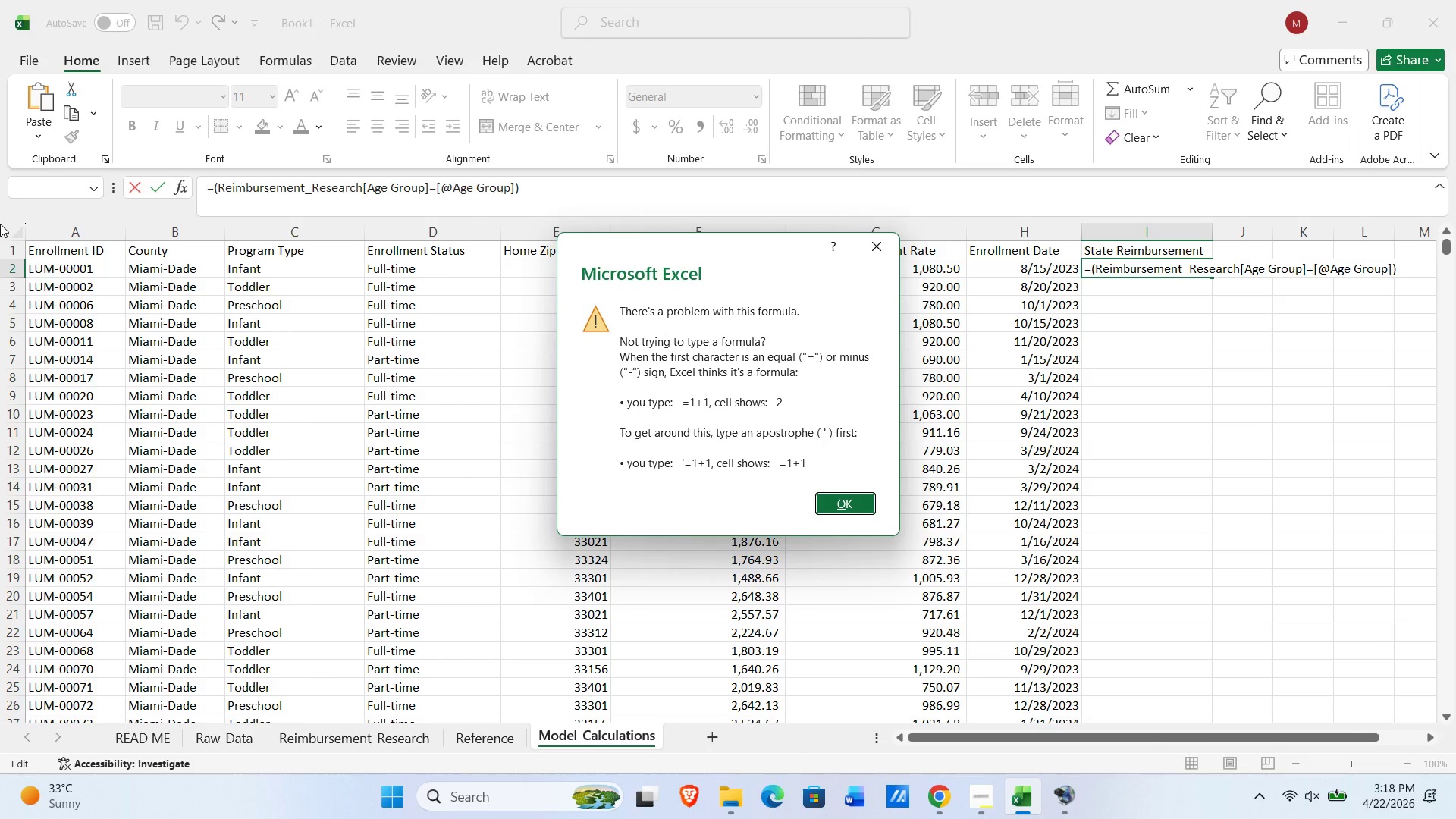 
wait(6.5)
 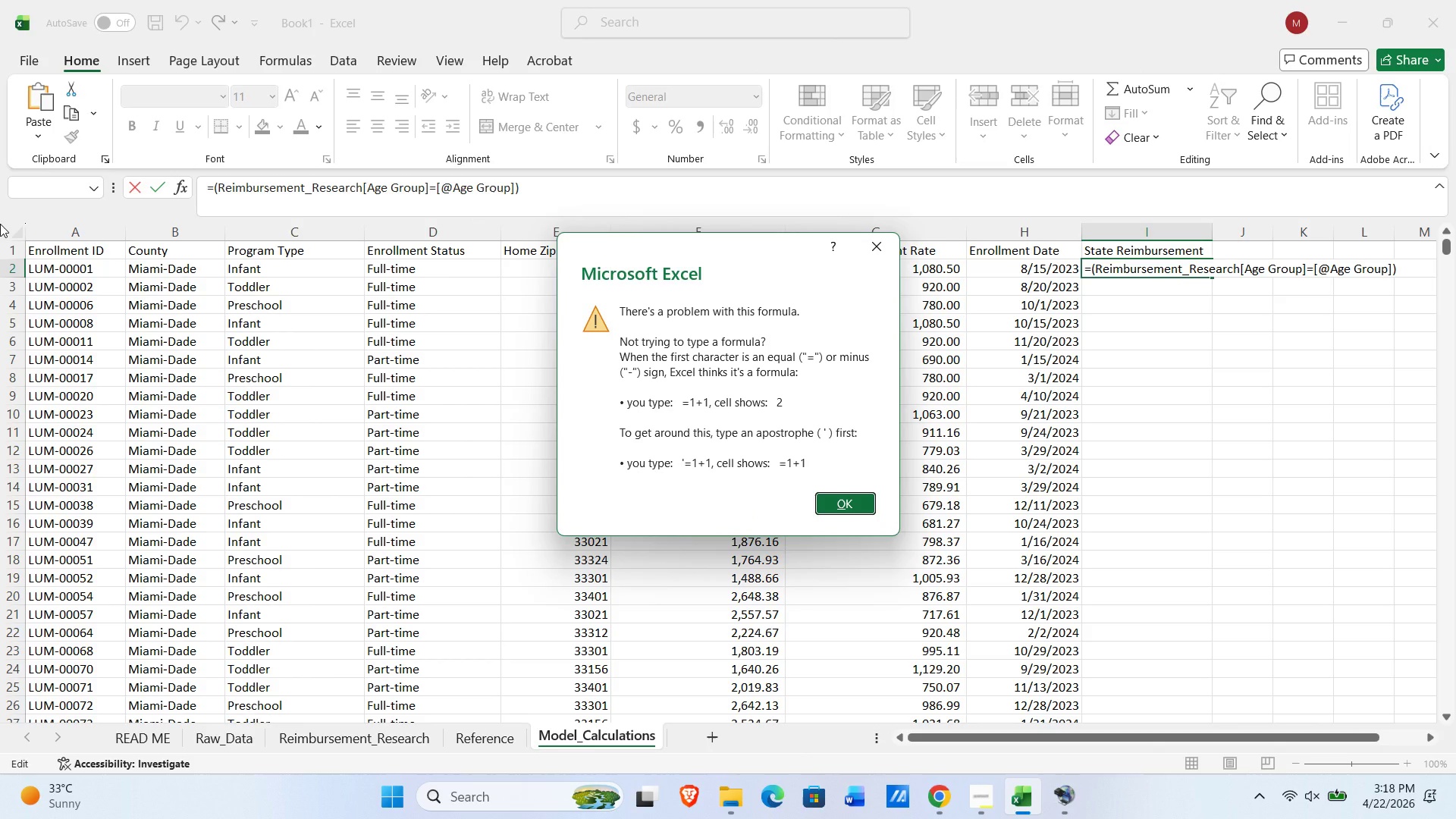 
key(NumpadEnter)
 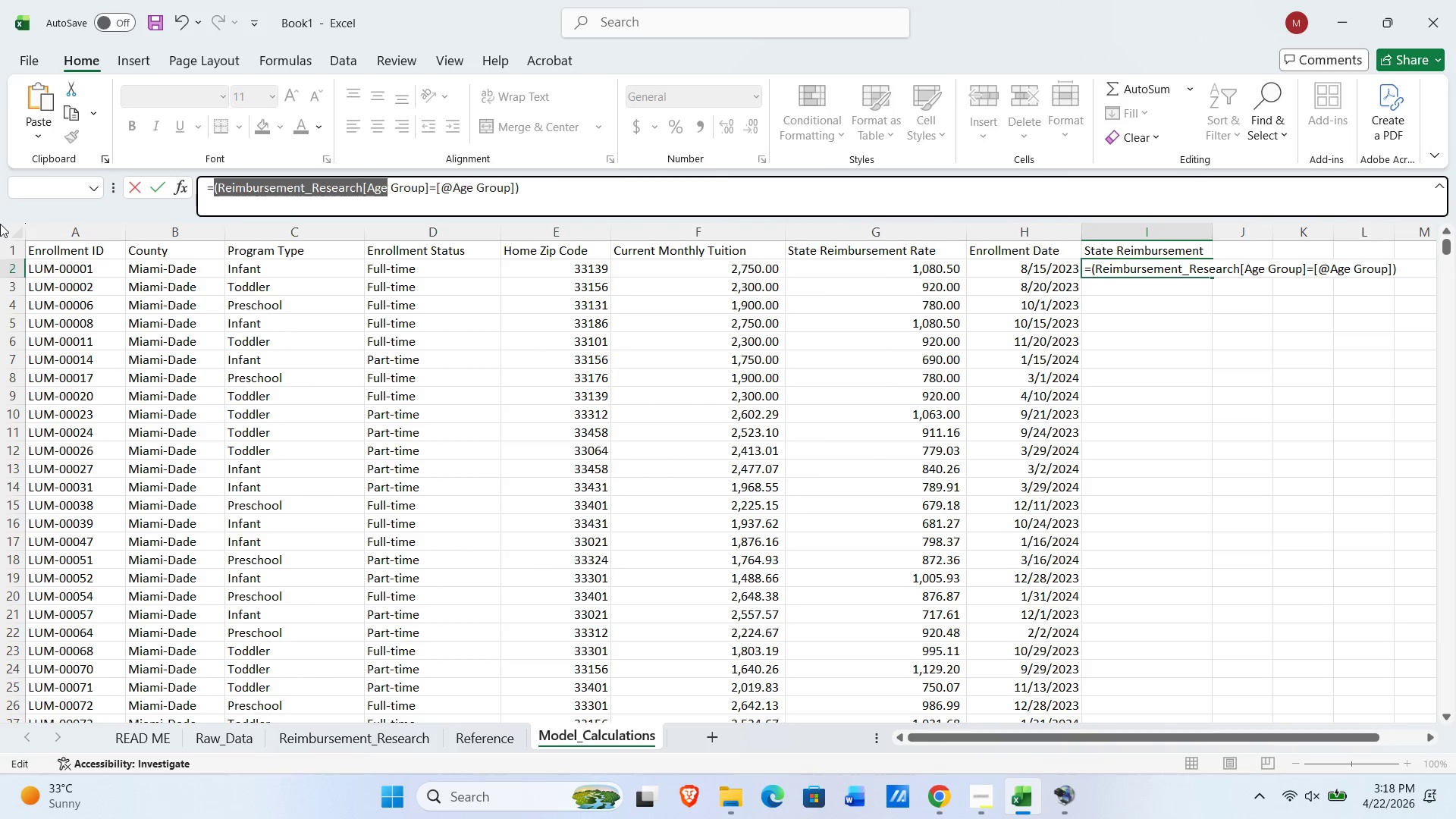 
key(NumpadEnter)
 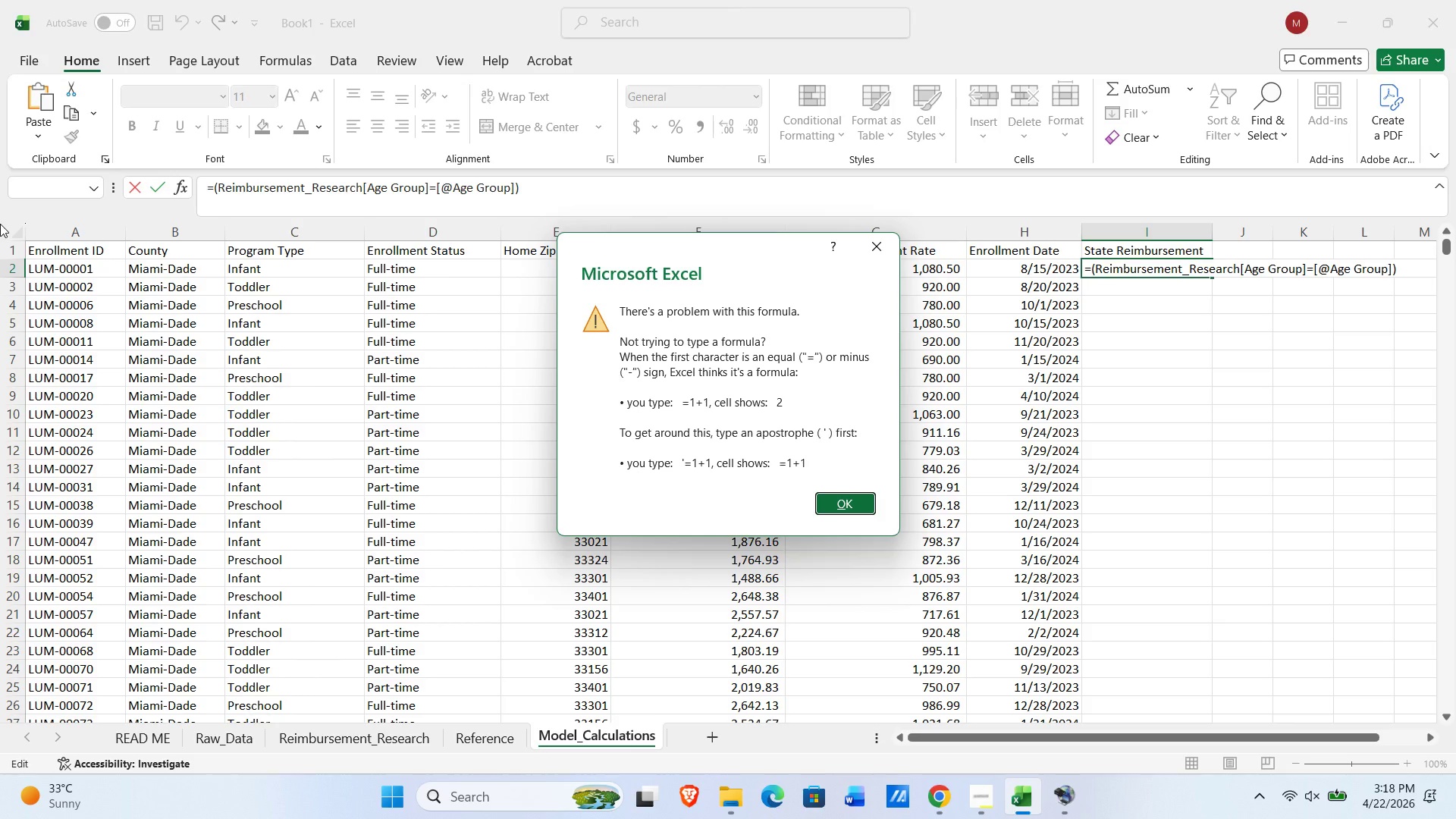 
wait(15.48)
 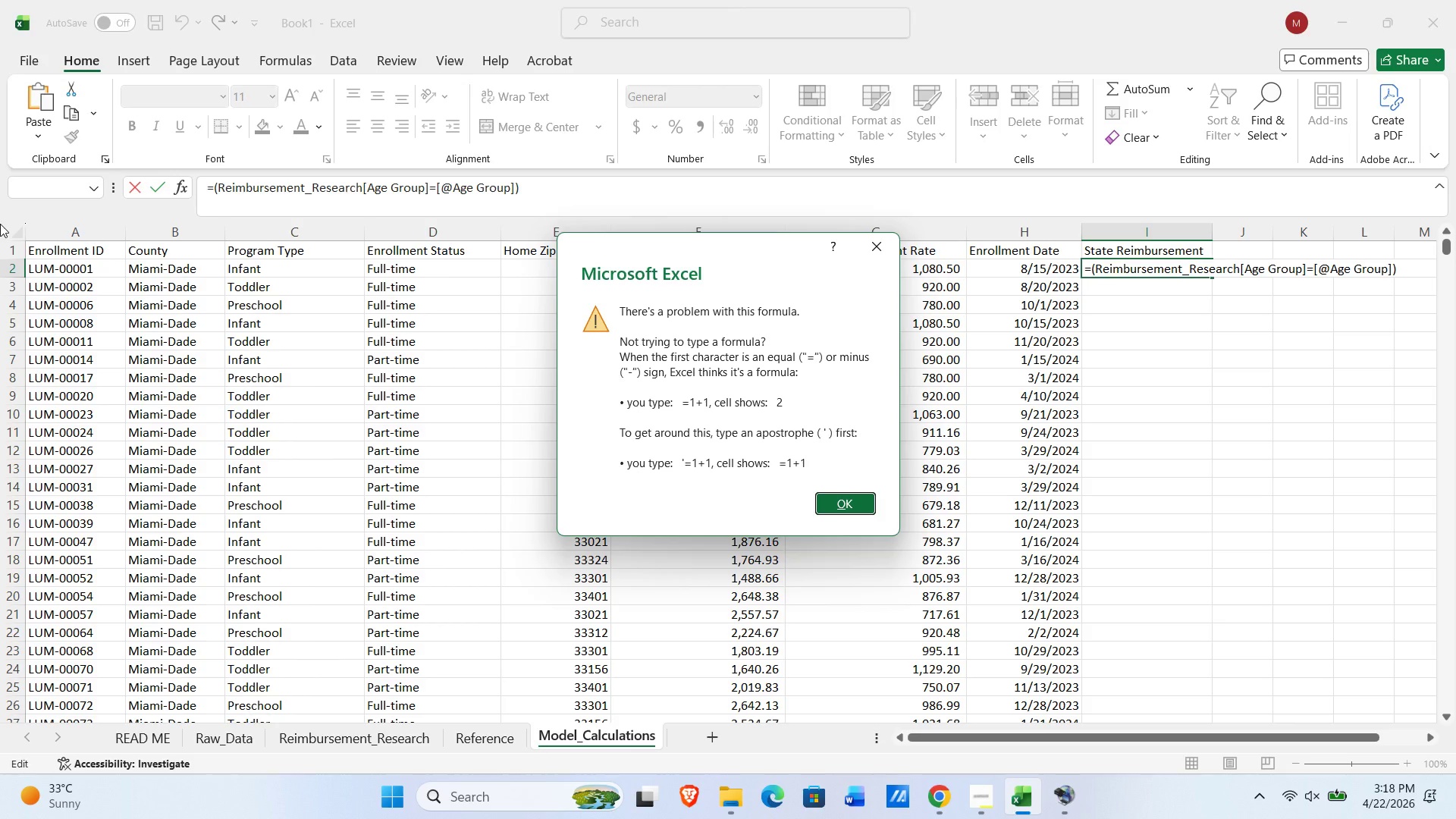 
key(NumpadEnter)
 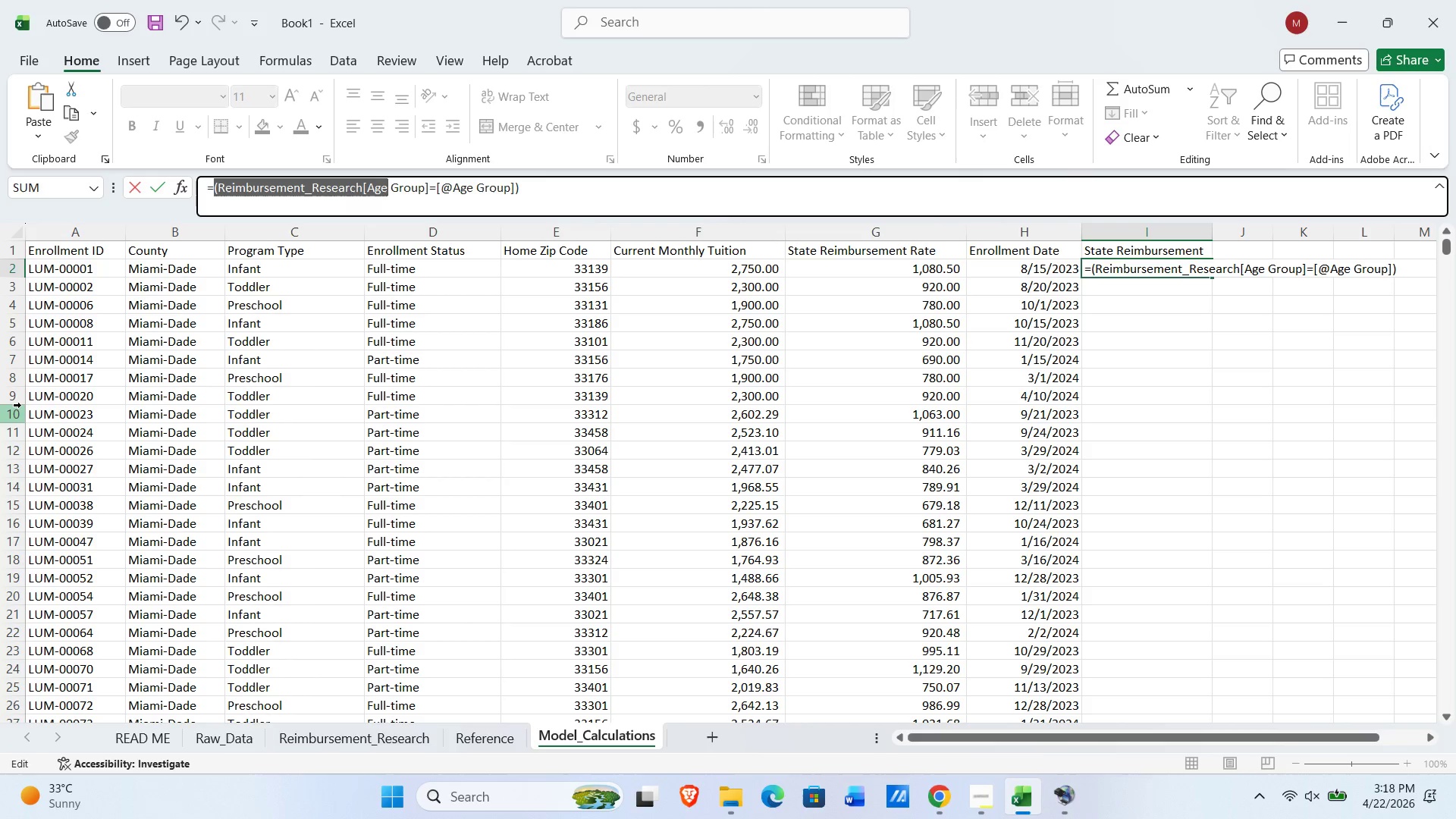 
wait(13.69)
 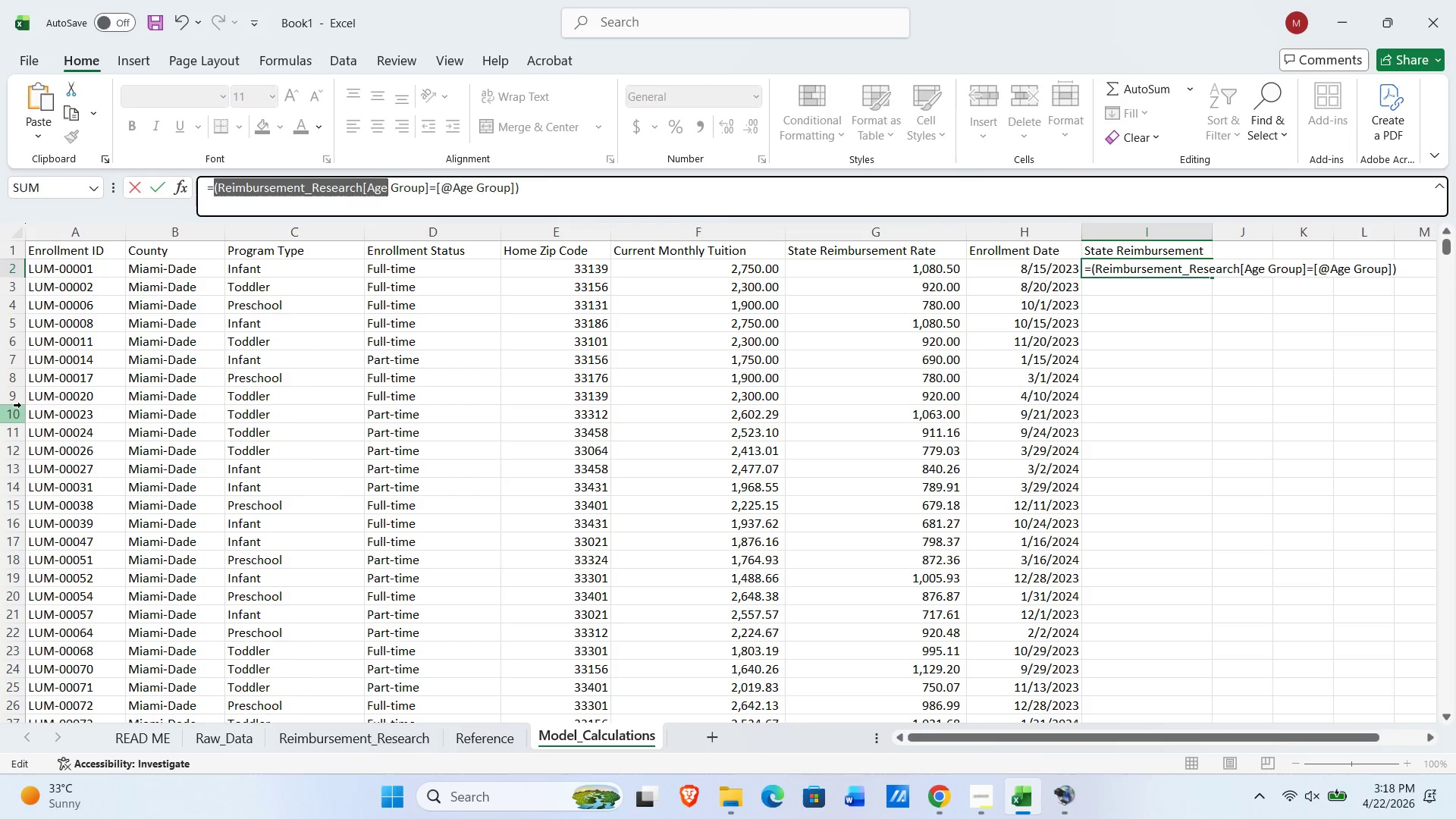 
type(=)
key(Backspace)
key(Backspace)
key(Backspace)
key(Backspace)
type(=IFERROR)
 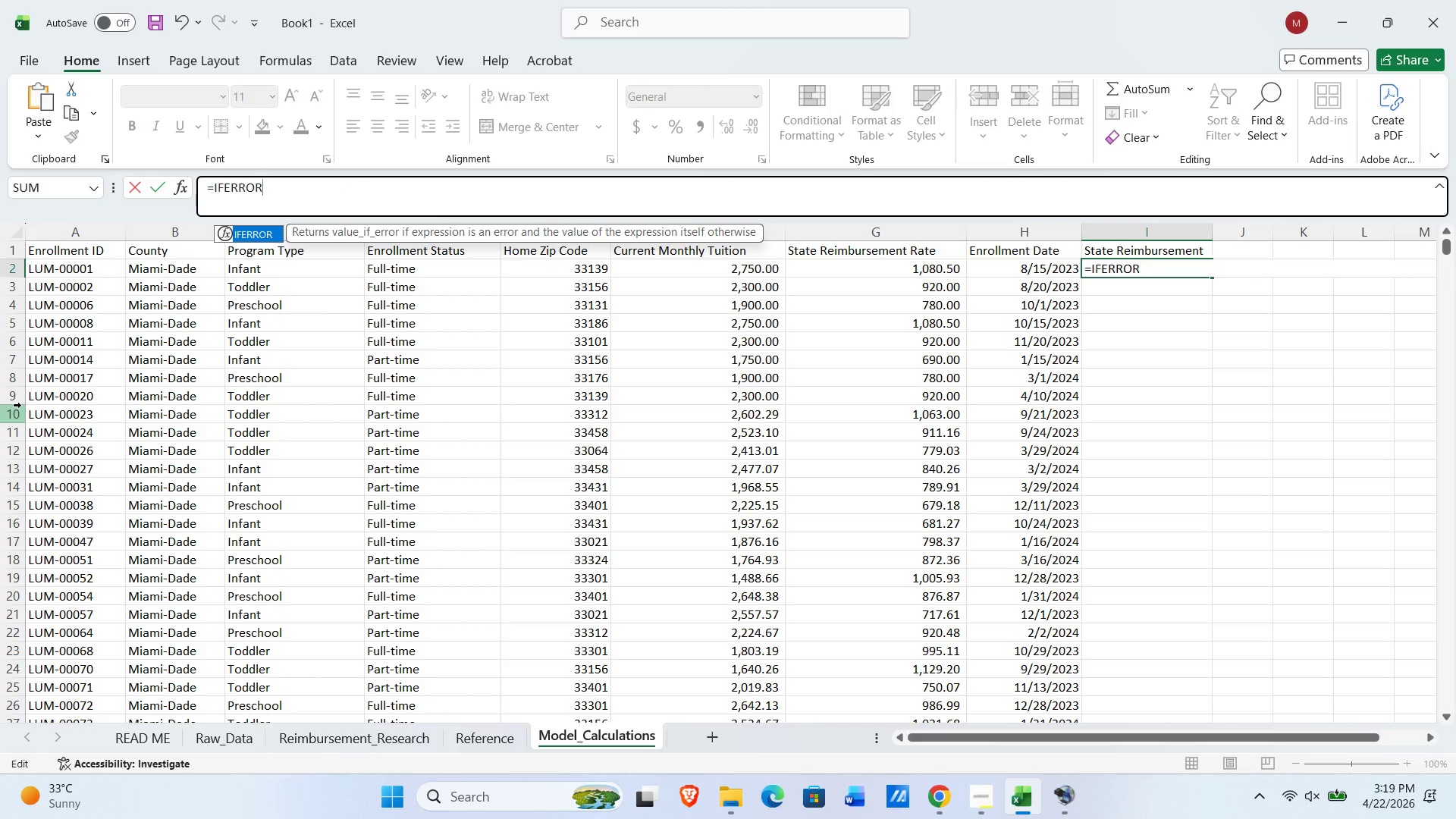 
hold_key(key=Delete, duration=1.5)
 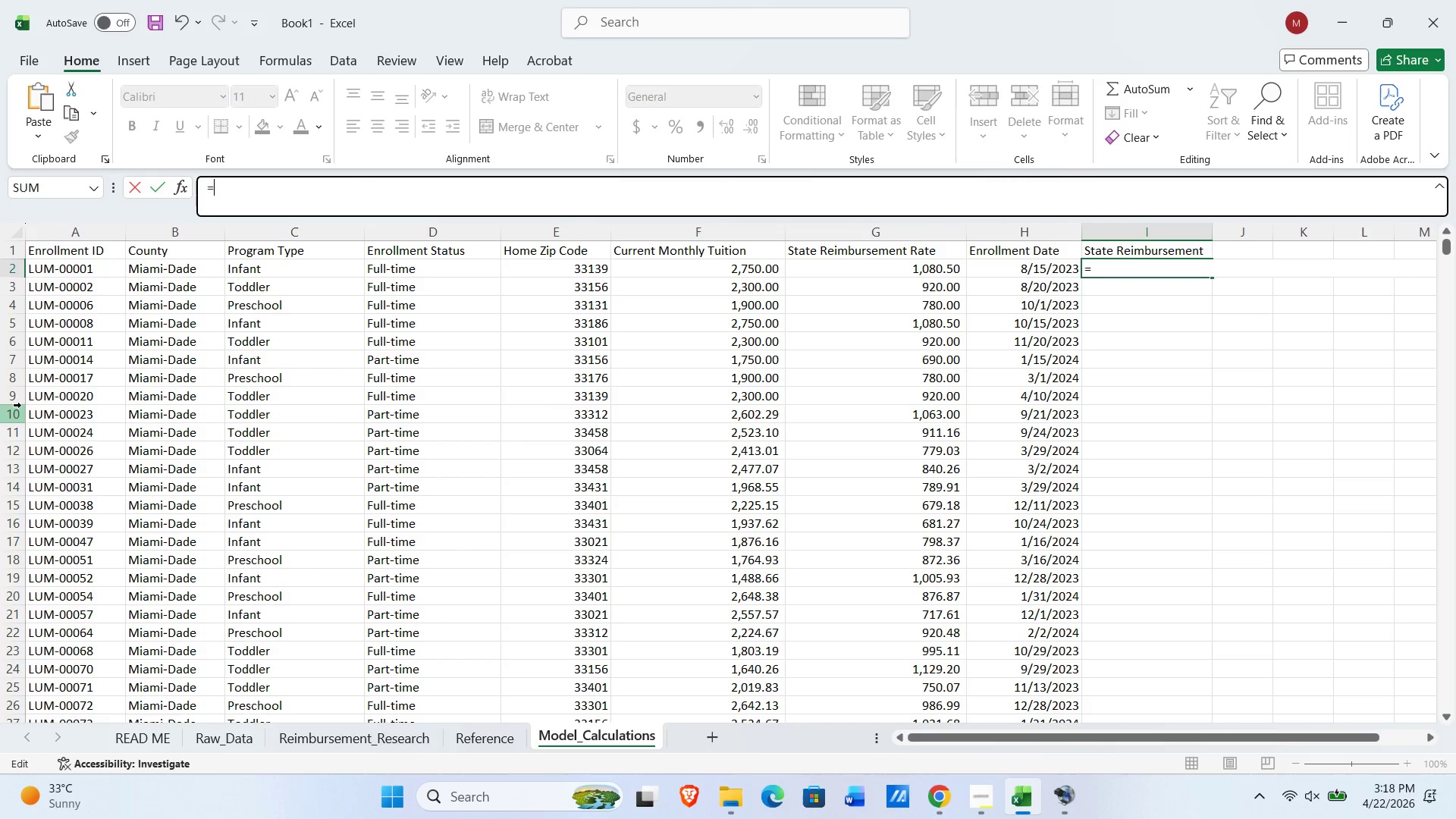 
type(( INDEX)
 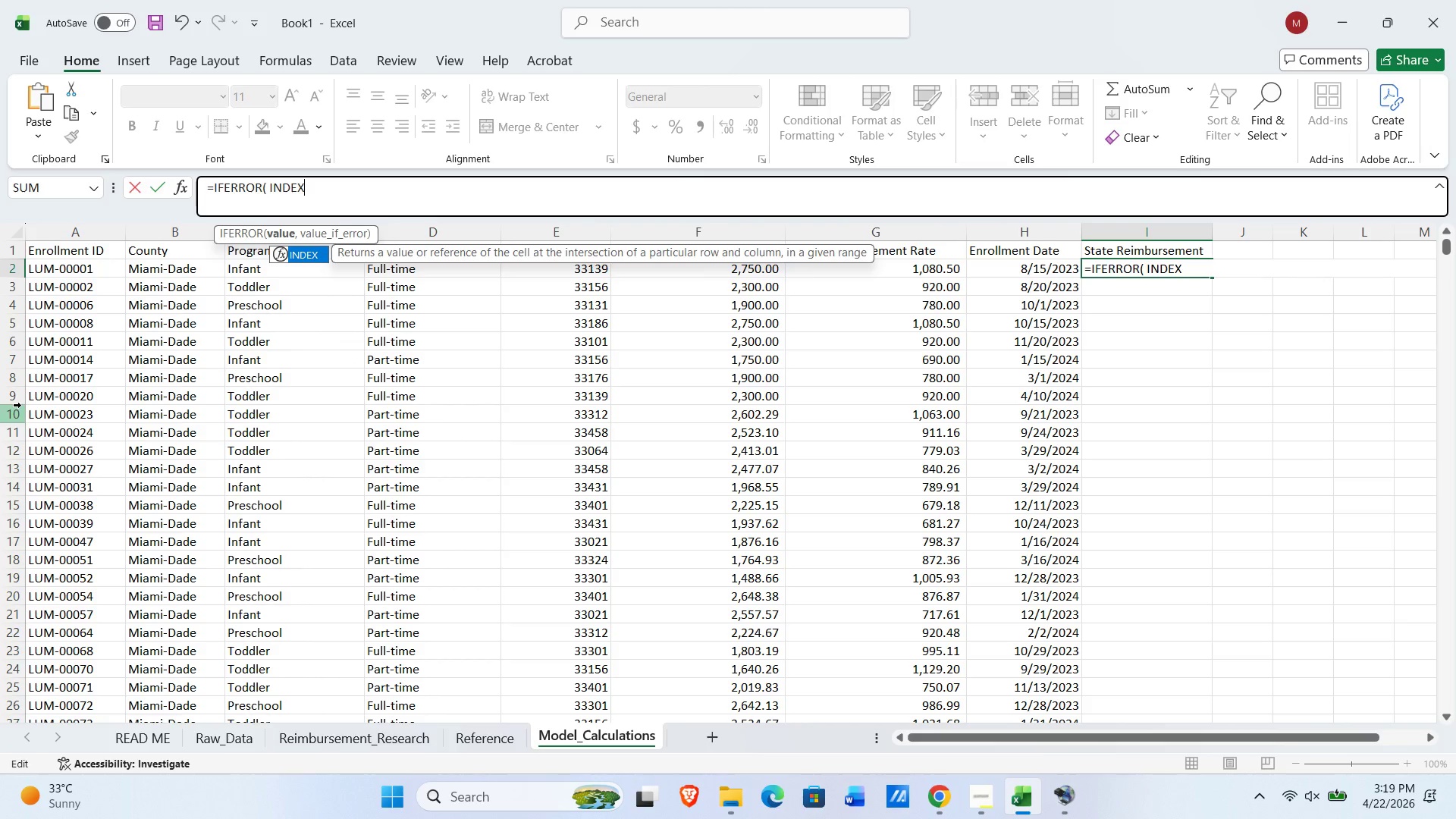 
key(Shift+9)
 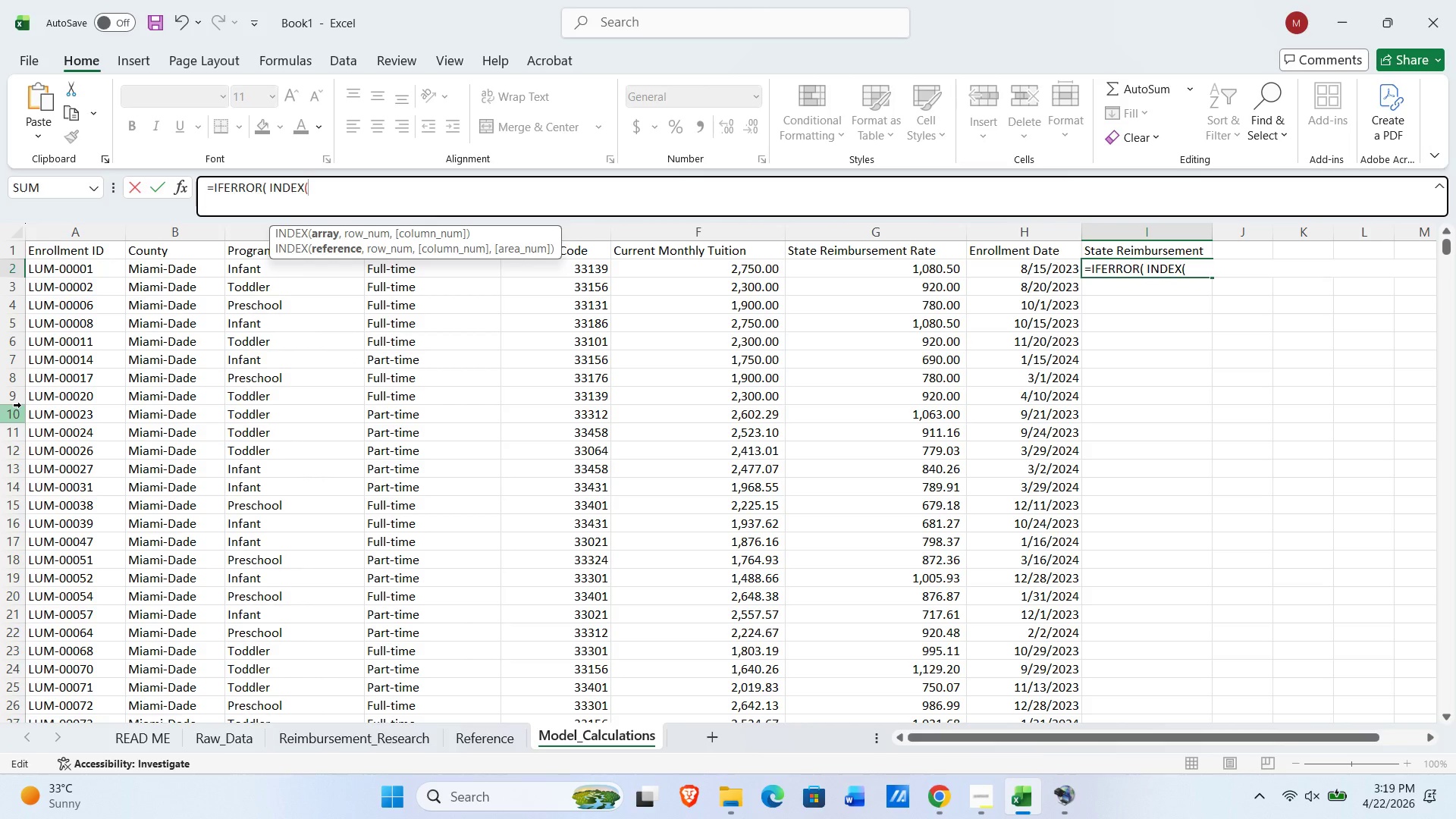 
key(Backspace)
 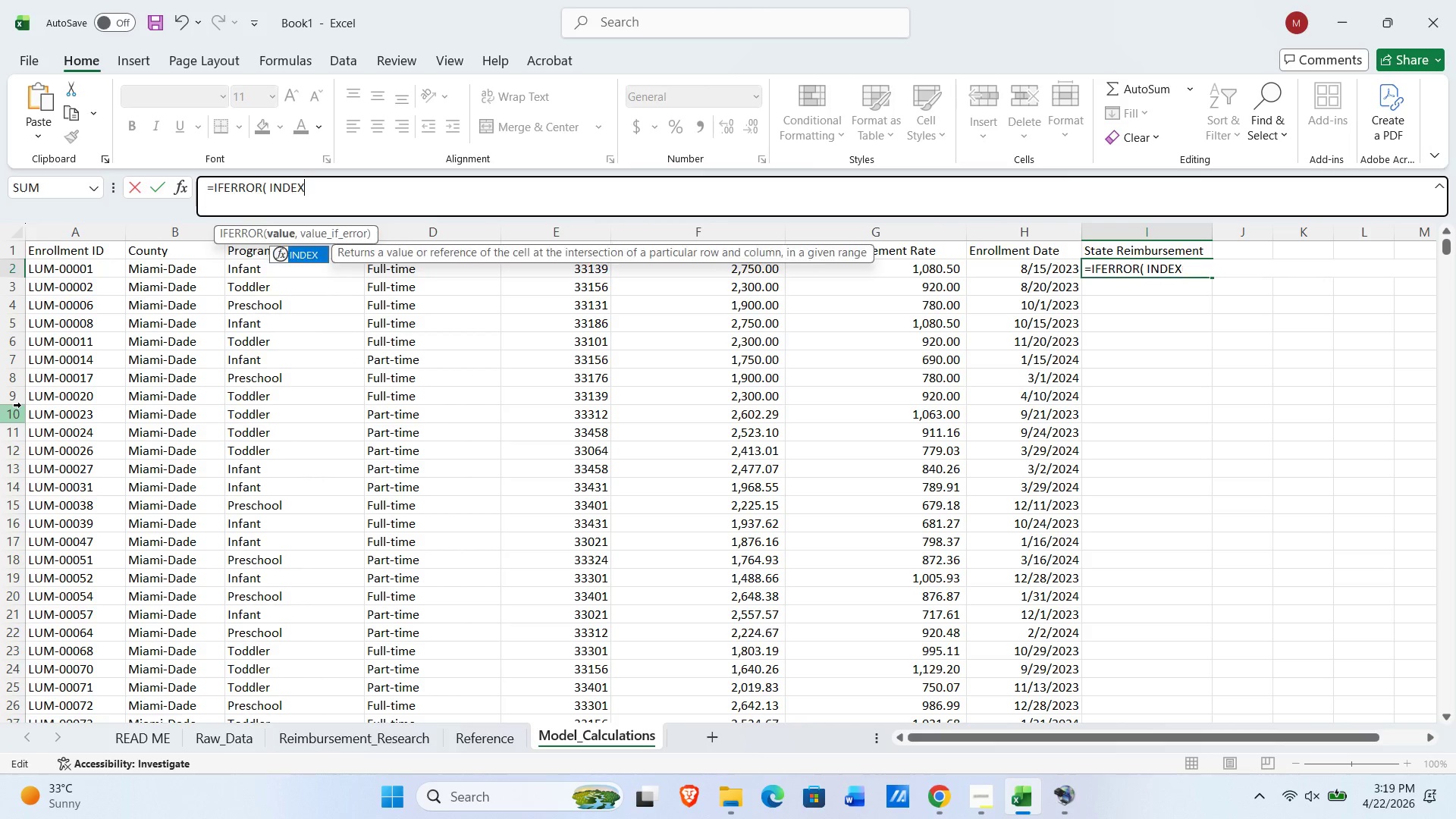 
key(Space)
 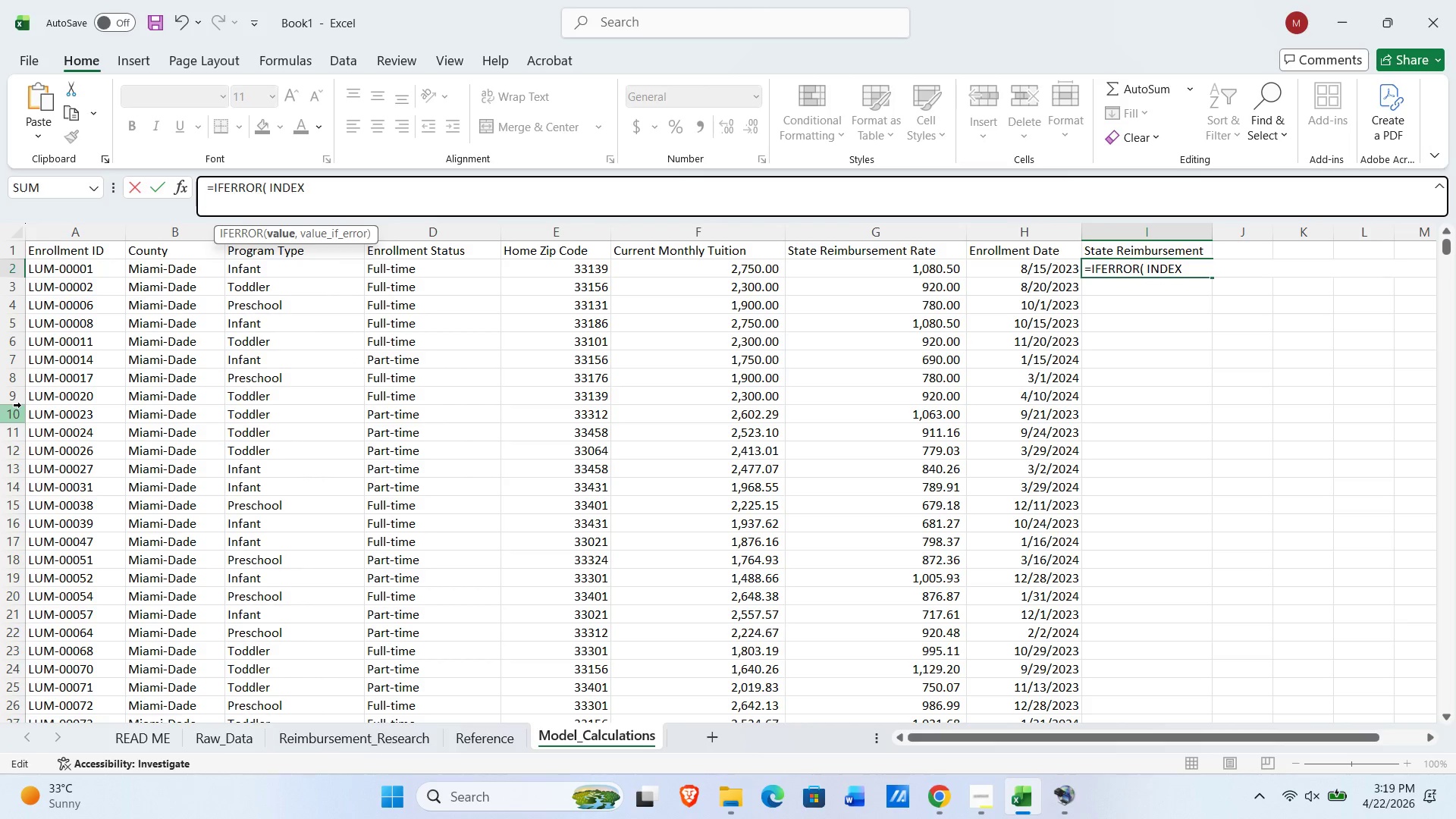 
key(Shift+9)
 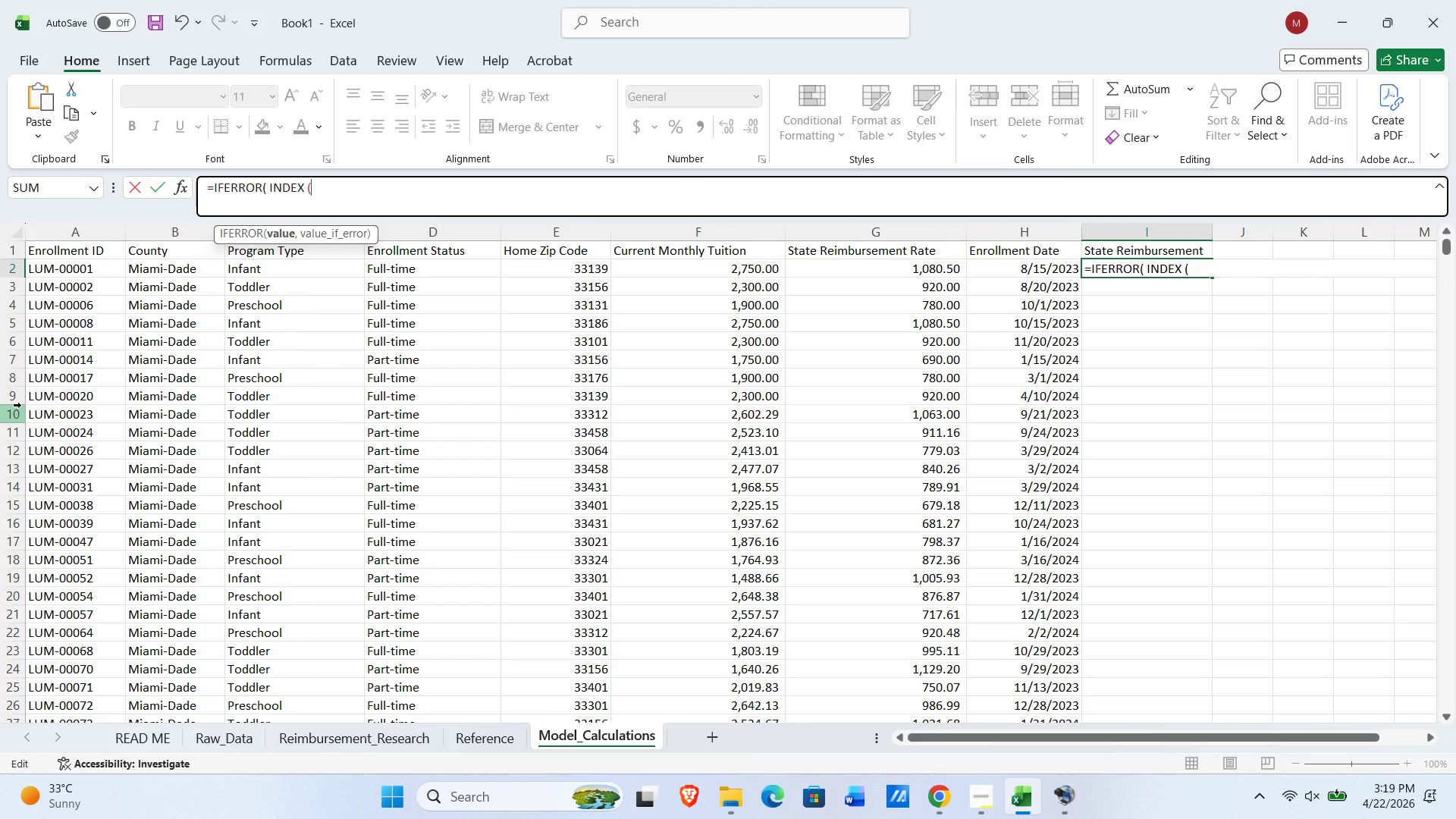 
type(reimbursement_Research [Monthly Reimbursement)
 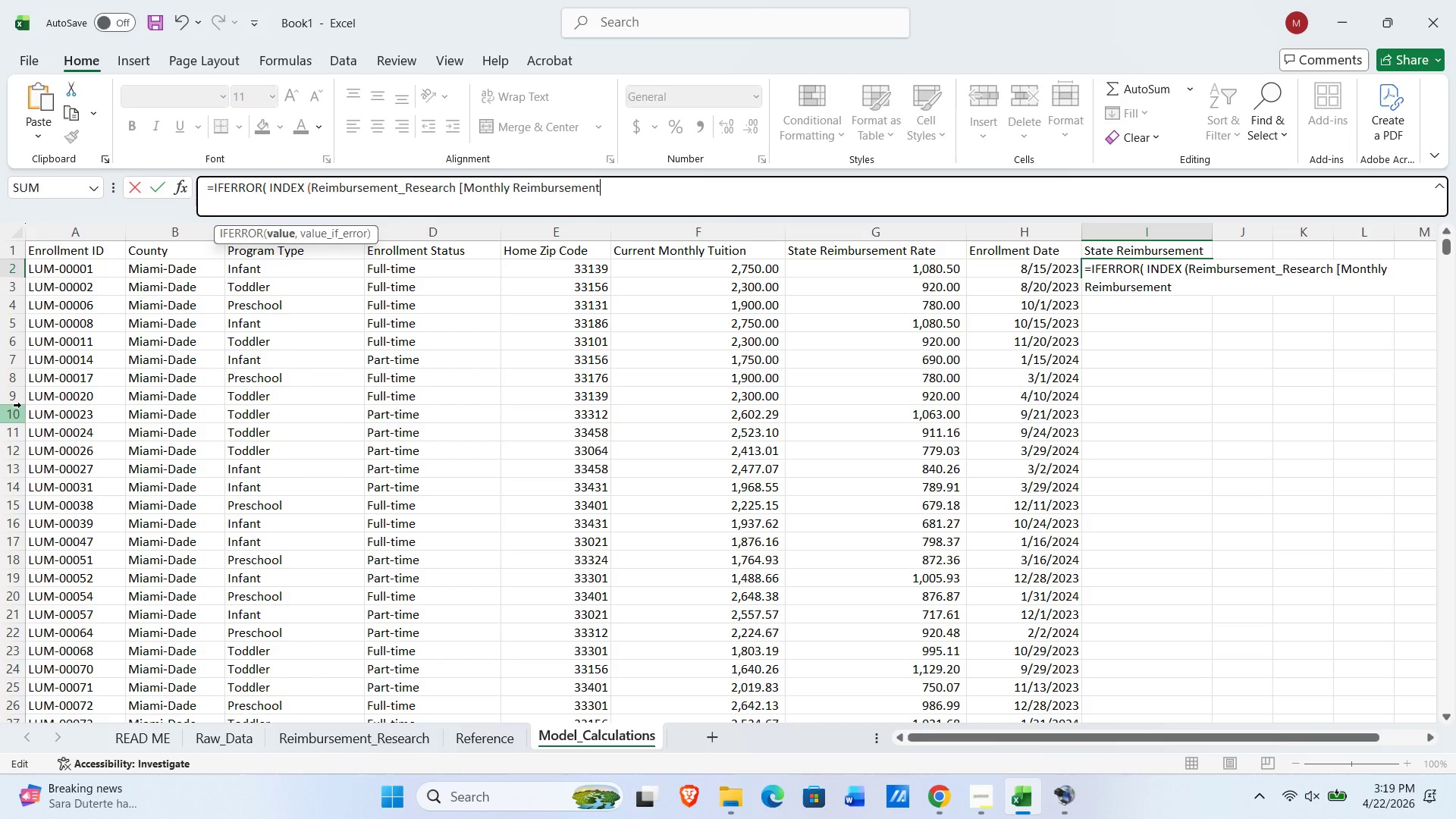 
type(] , MATCG)
key(Backspace)
type(H( 1 ,)
 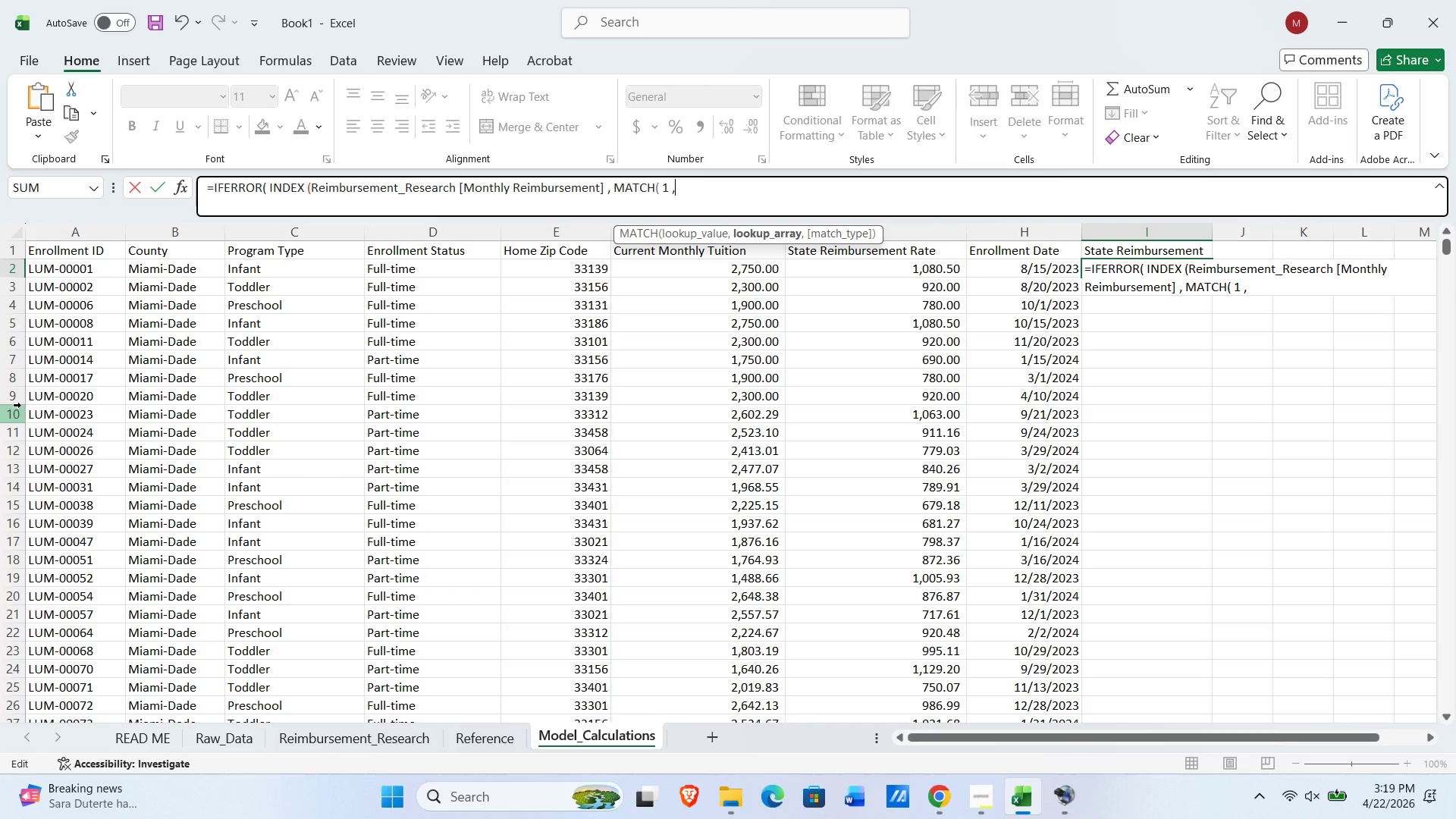 
type(()
key(Backspace)
type( (Reimbursement_research)
 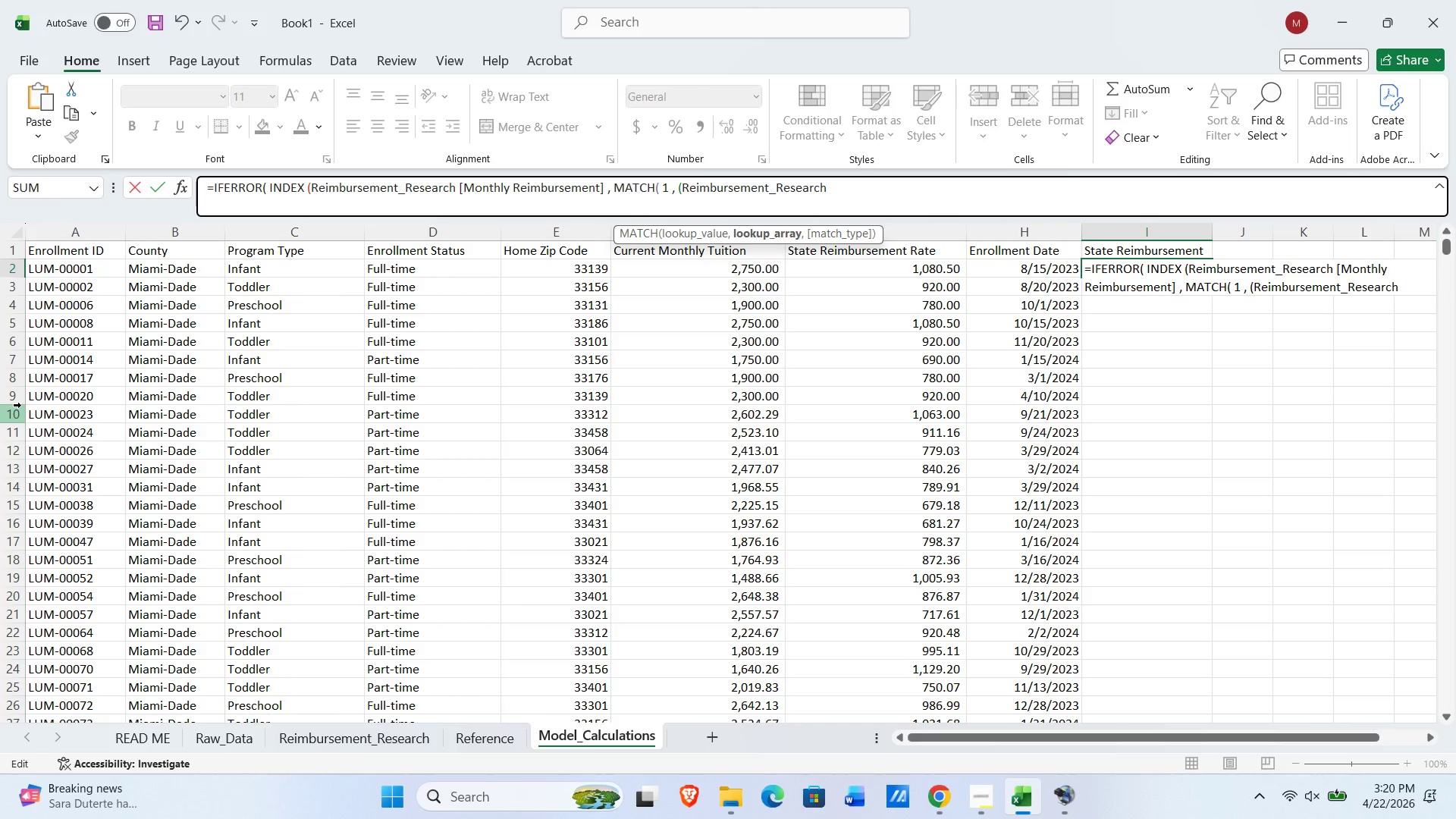 
type([County]=[@County)
 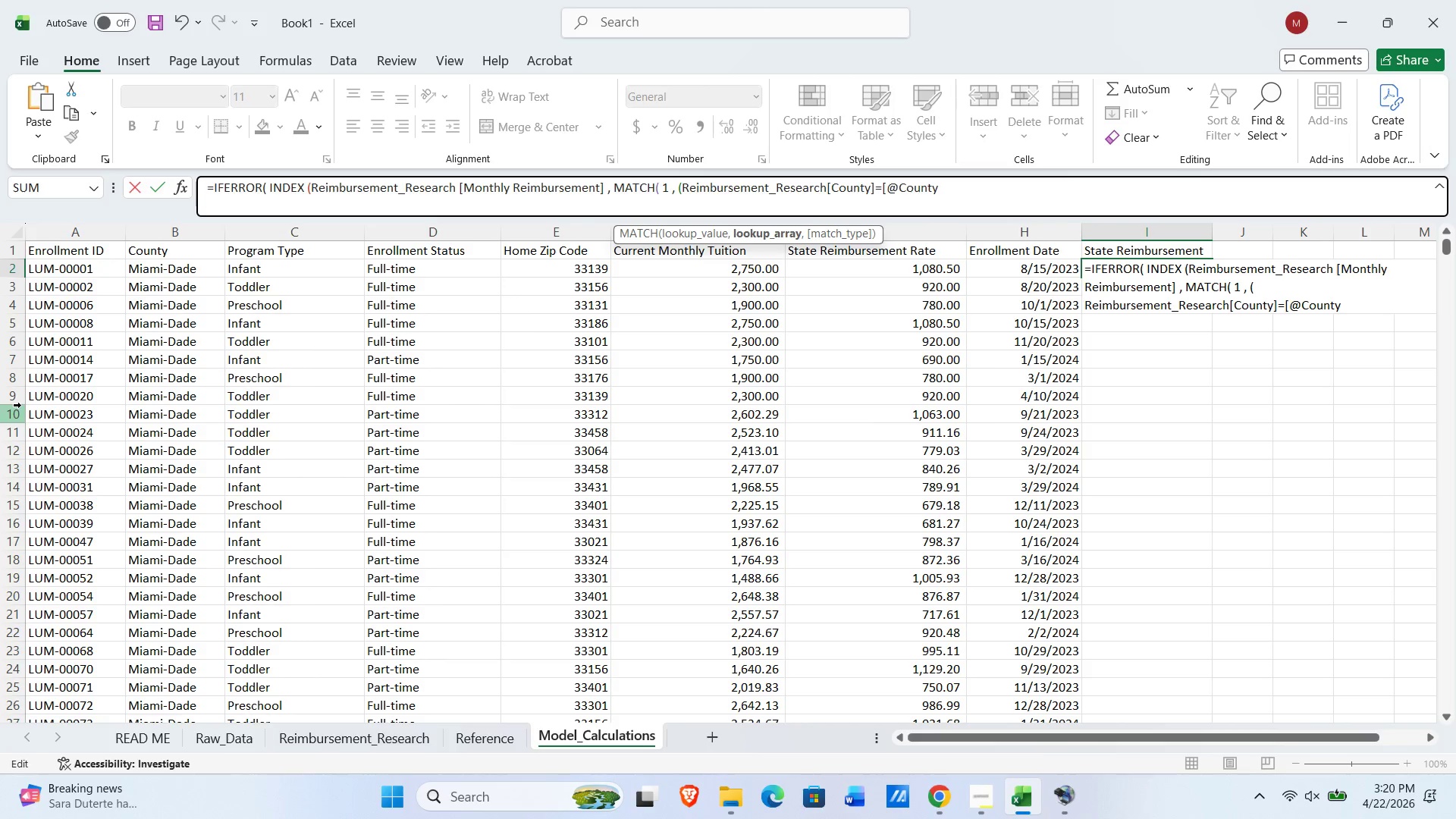 
key(BracketRight)
 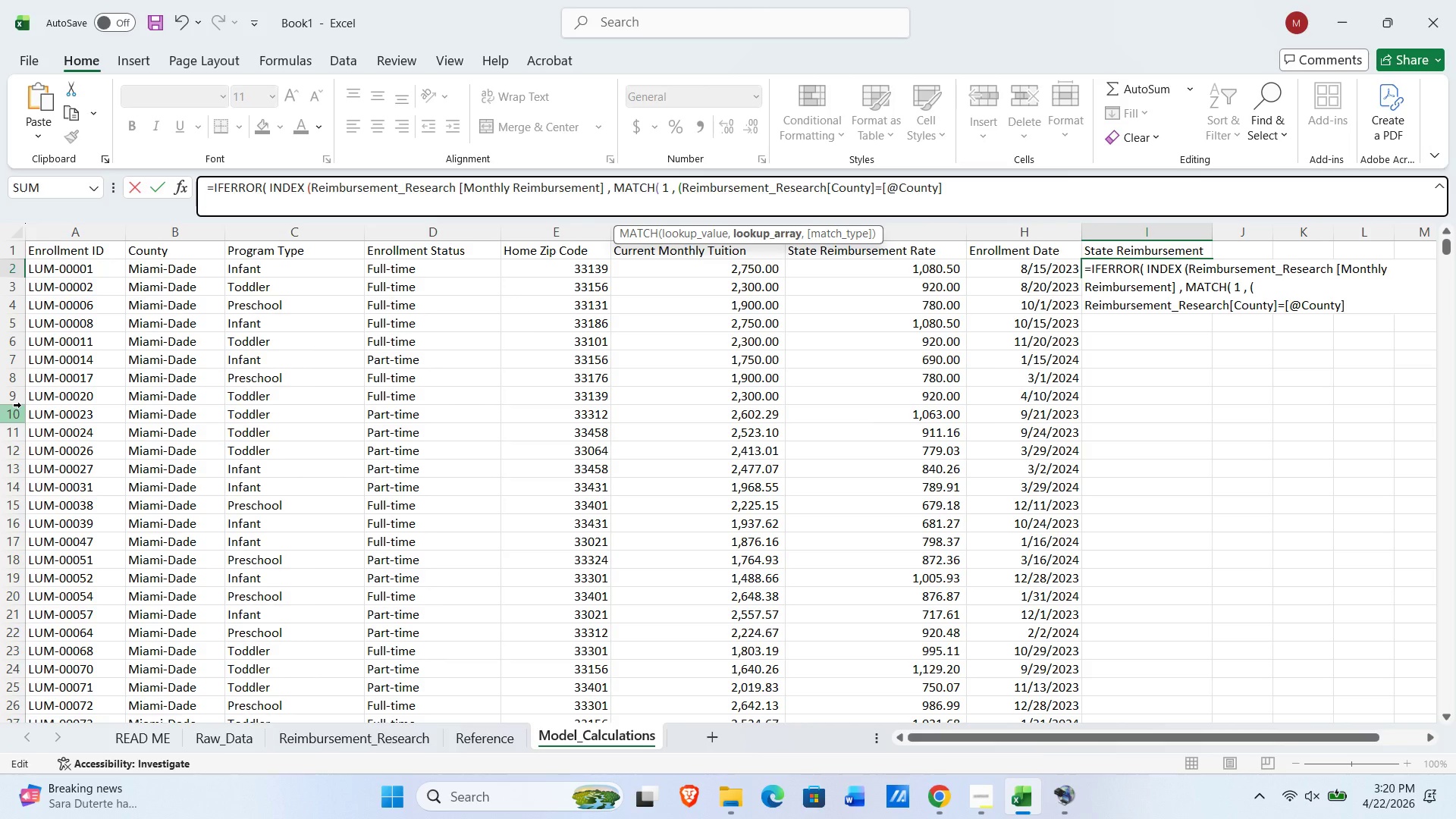 
key(Space)
 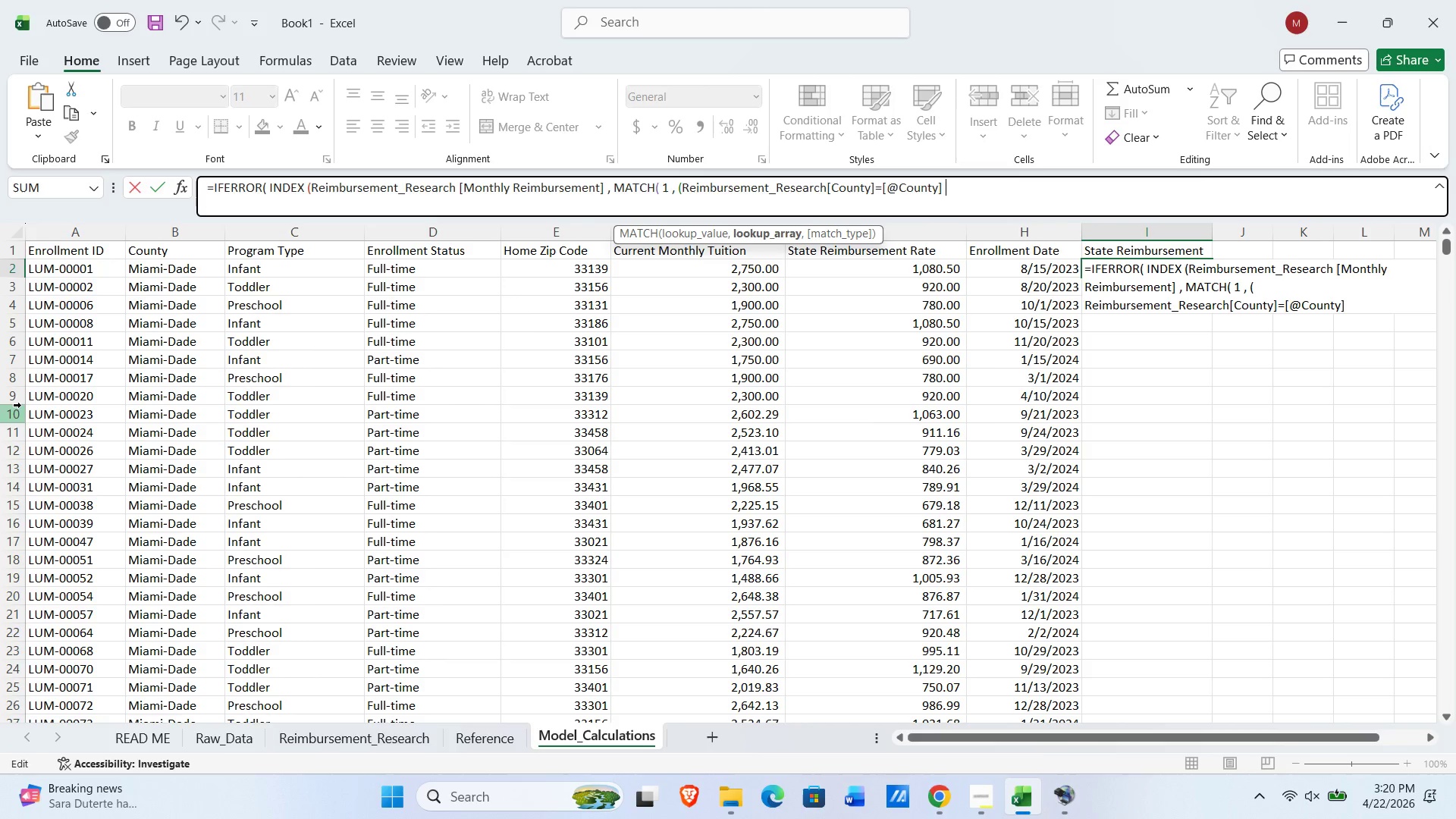 
key(Shift+0)
 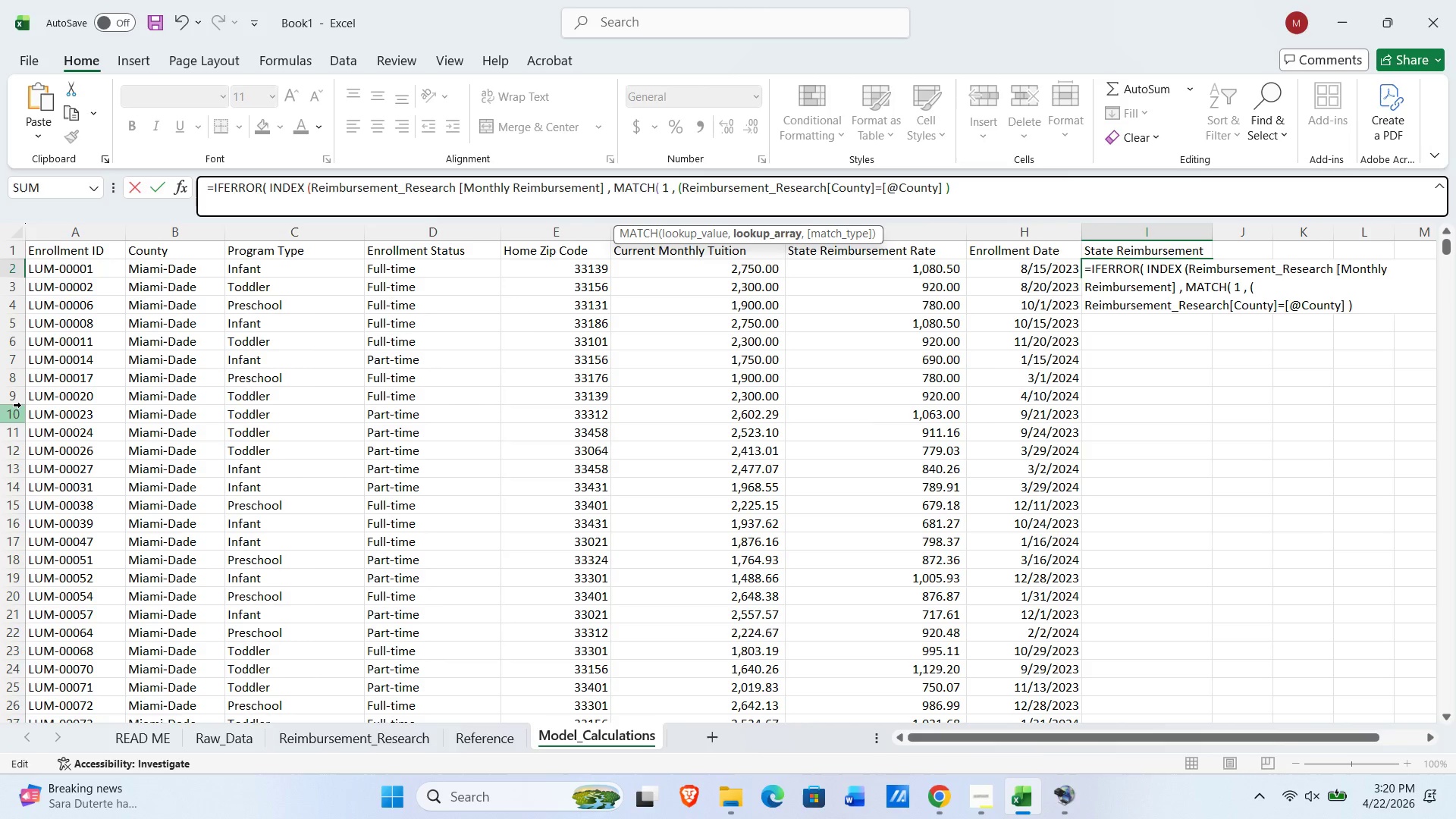 
key(NumpadMultiply)
 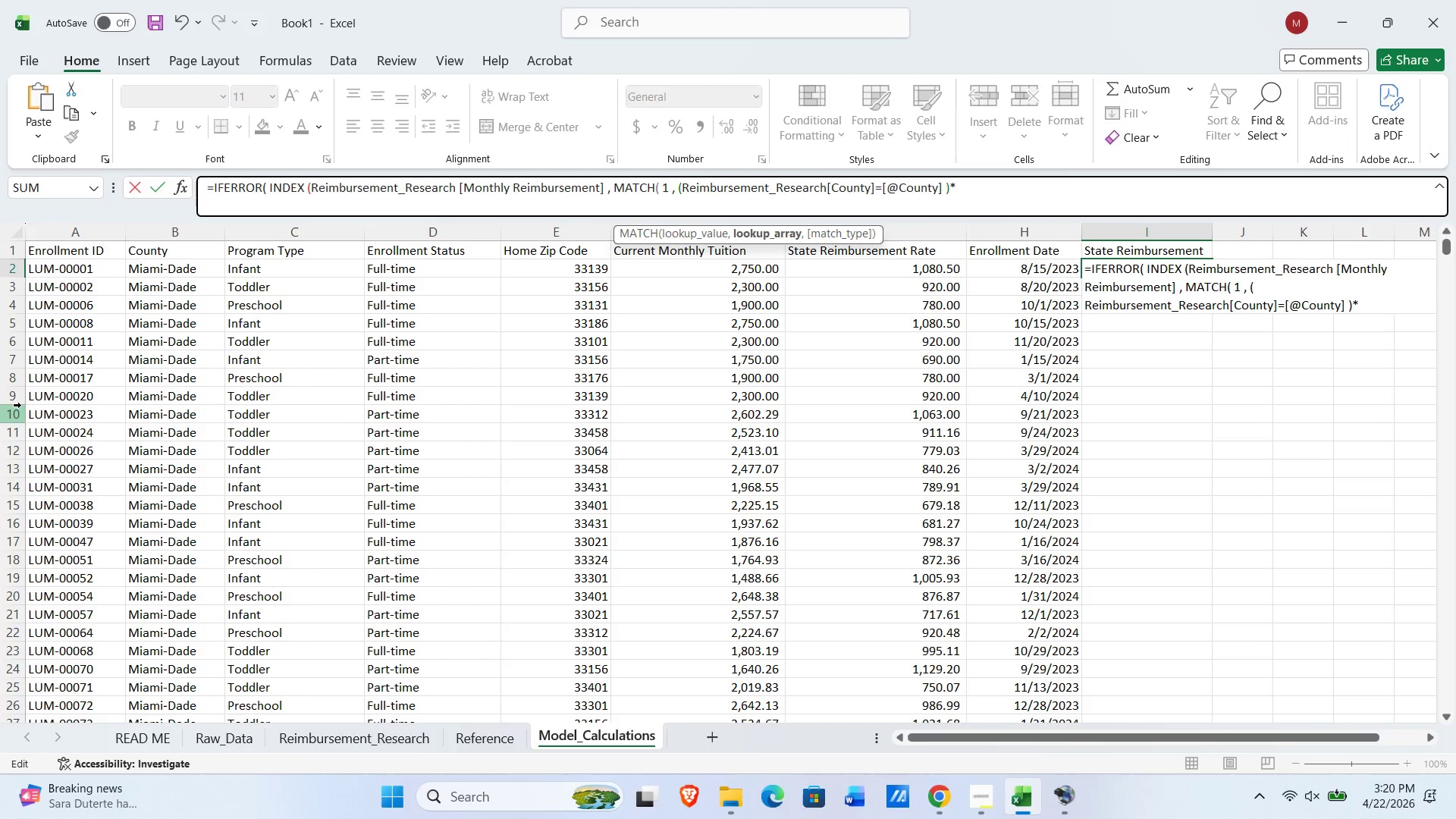 
wait(5.34)
 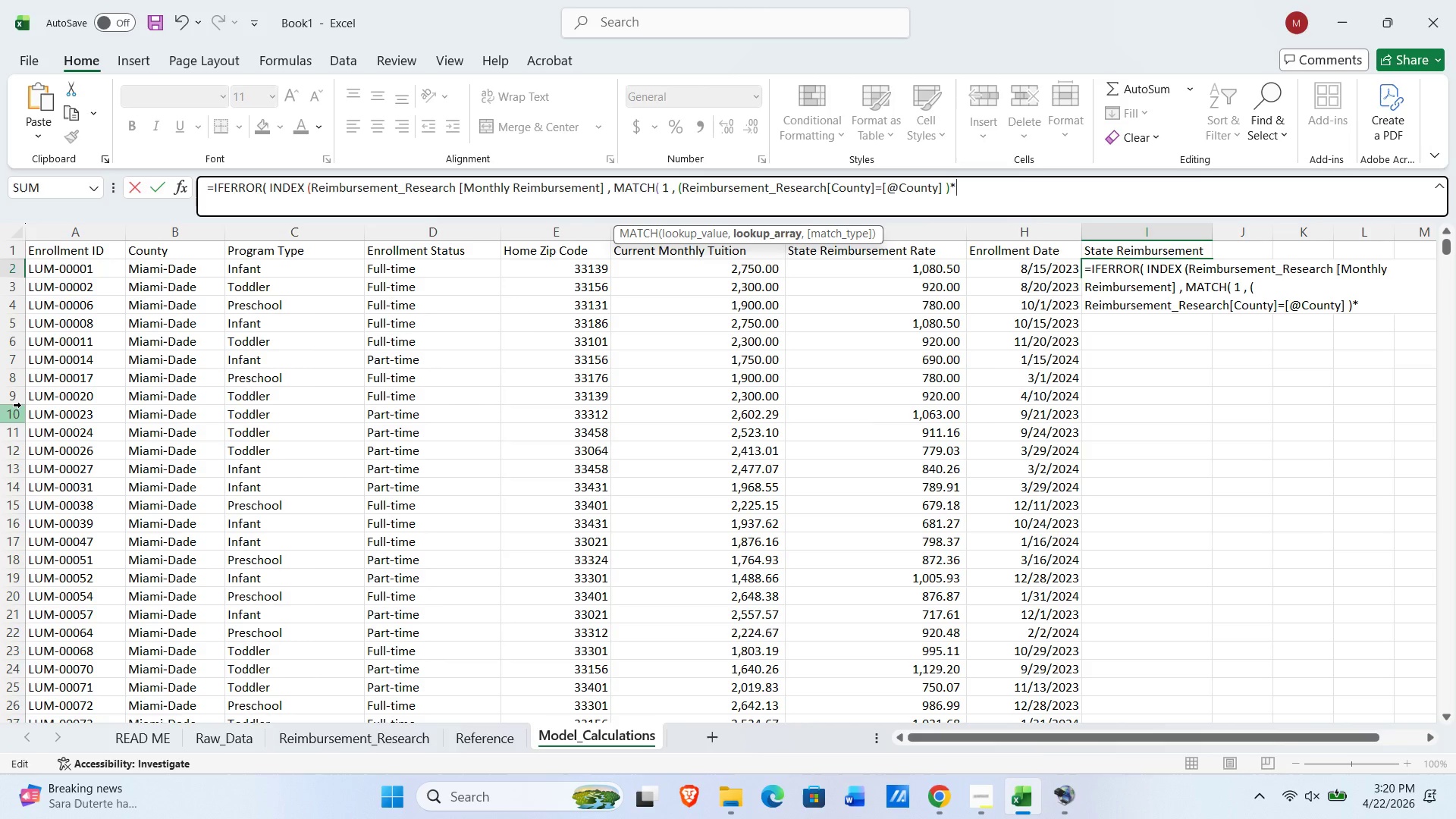 
type((T)
key(Backspace)
type(Reimbursement_Research)
 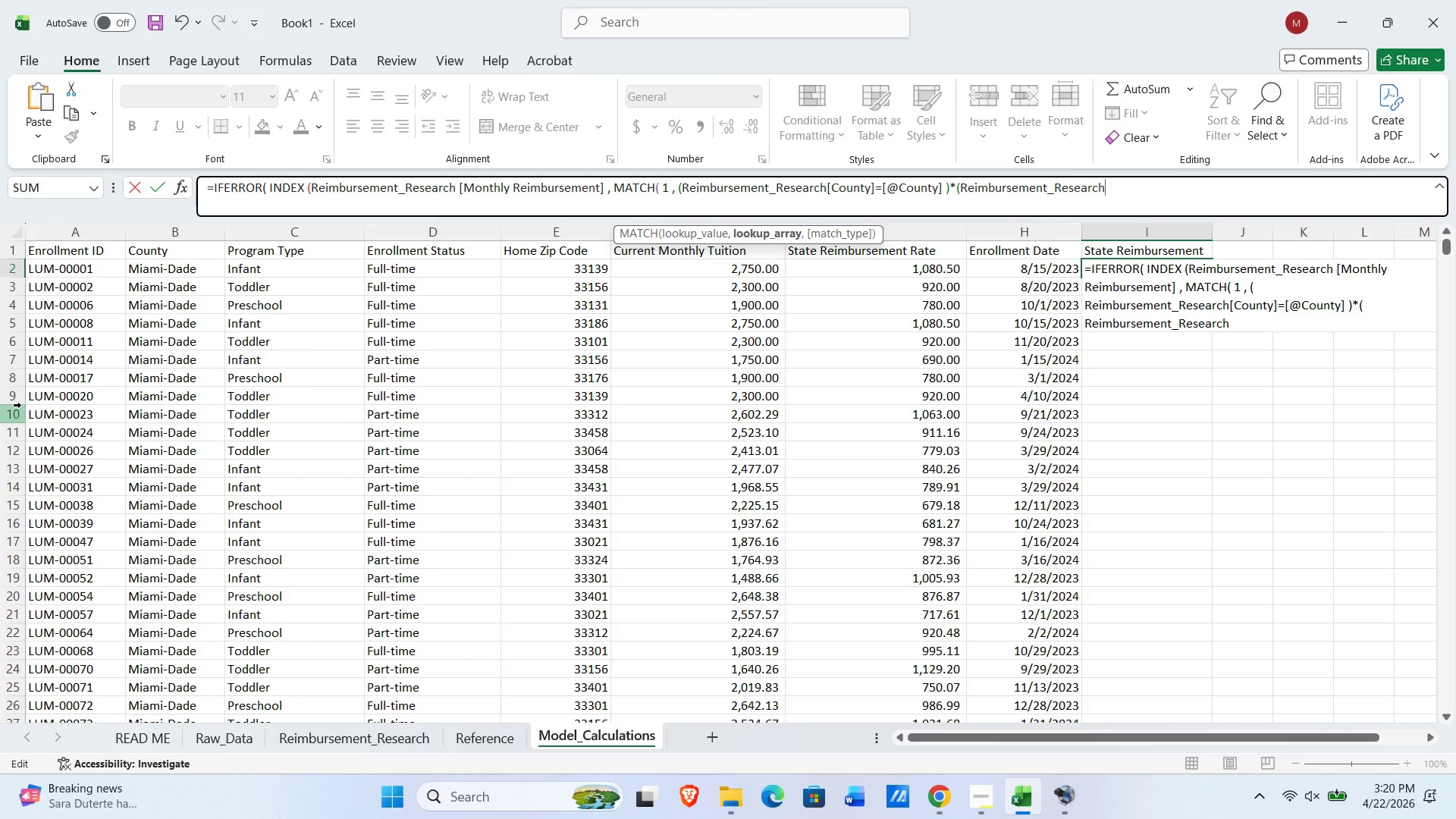 
type([Age Group)
 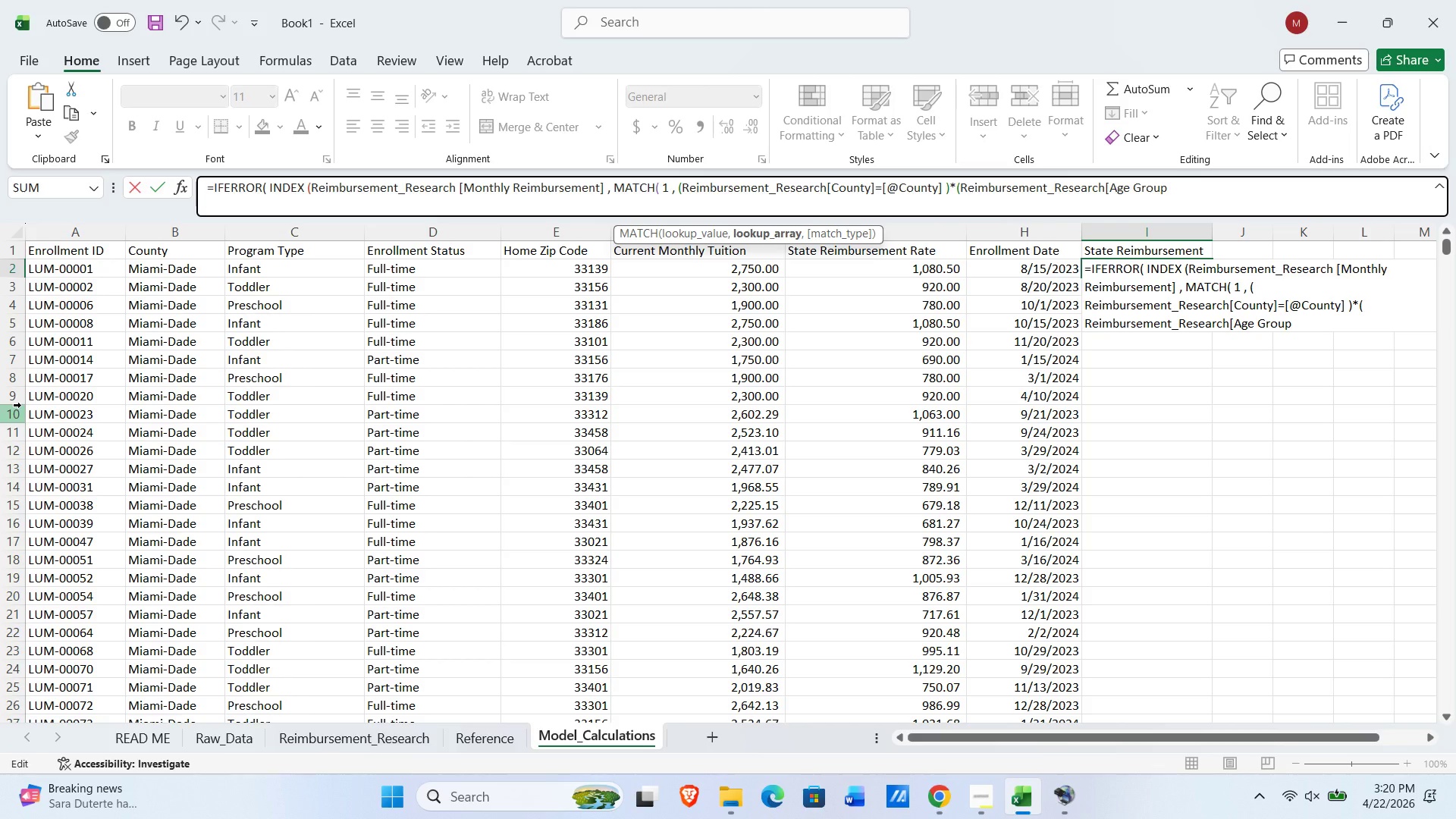 
type(]=[@Age GROUP] ) , 0) ) , 0))
key(NumpadEnter)
 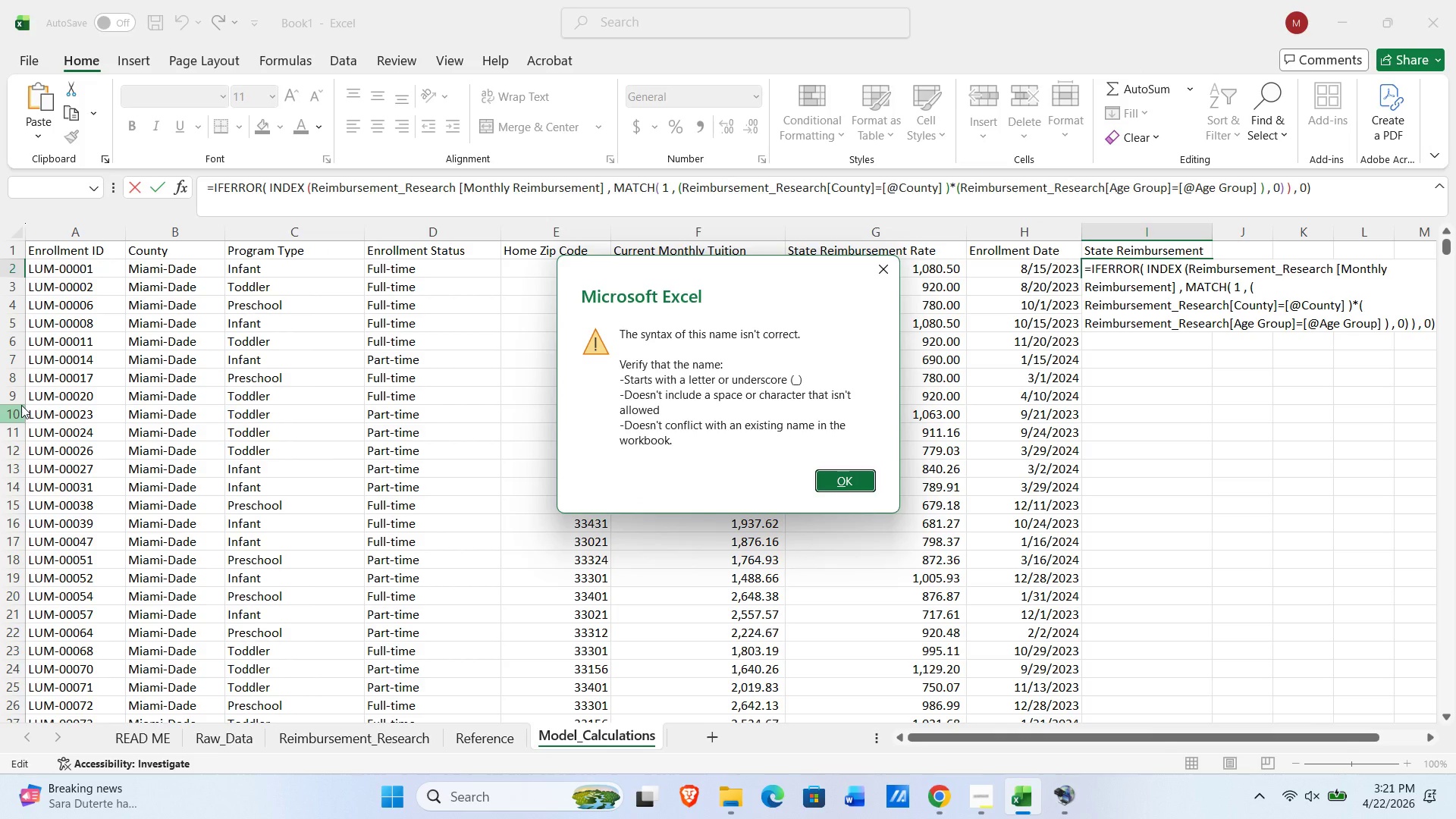 
wait(128.51)
 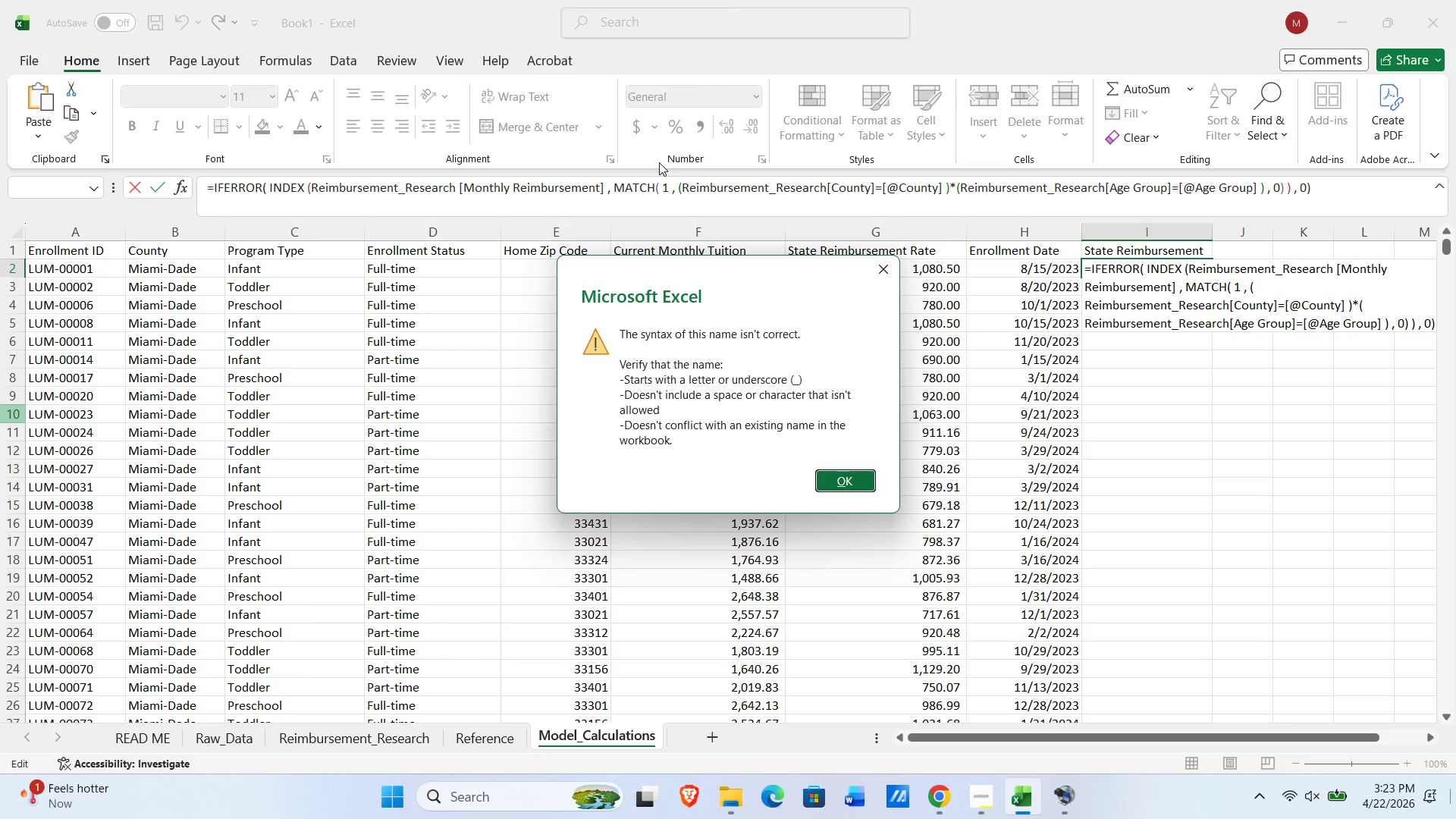 
key(NumpadEnter)
 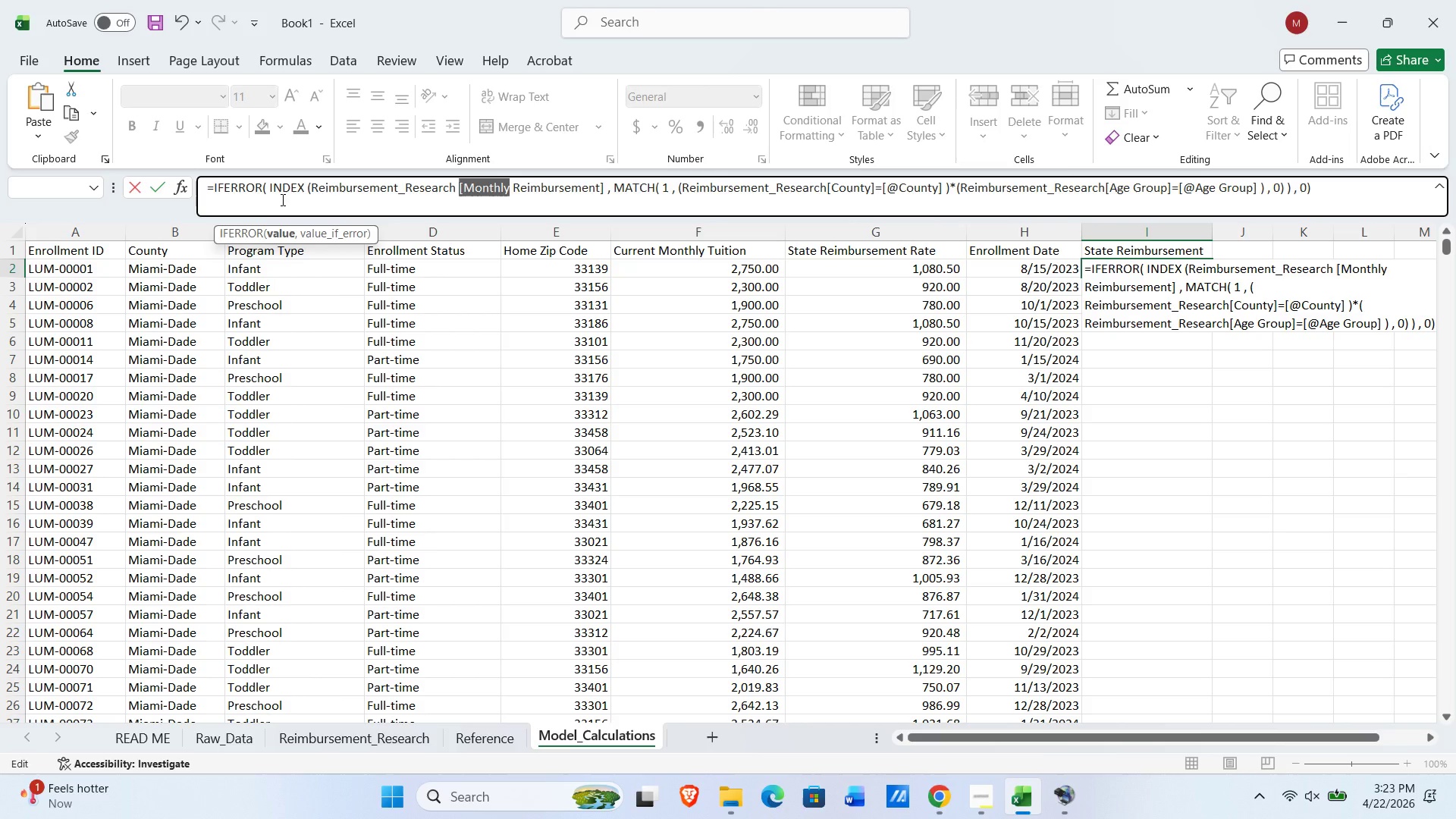 
left_click_drag(start_coordinate=[212, 192], to_coordinate=[1455, 177])
 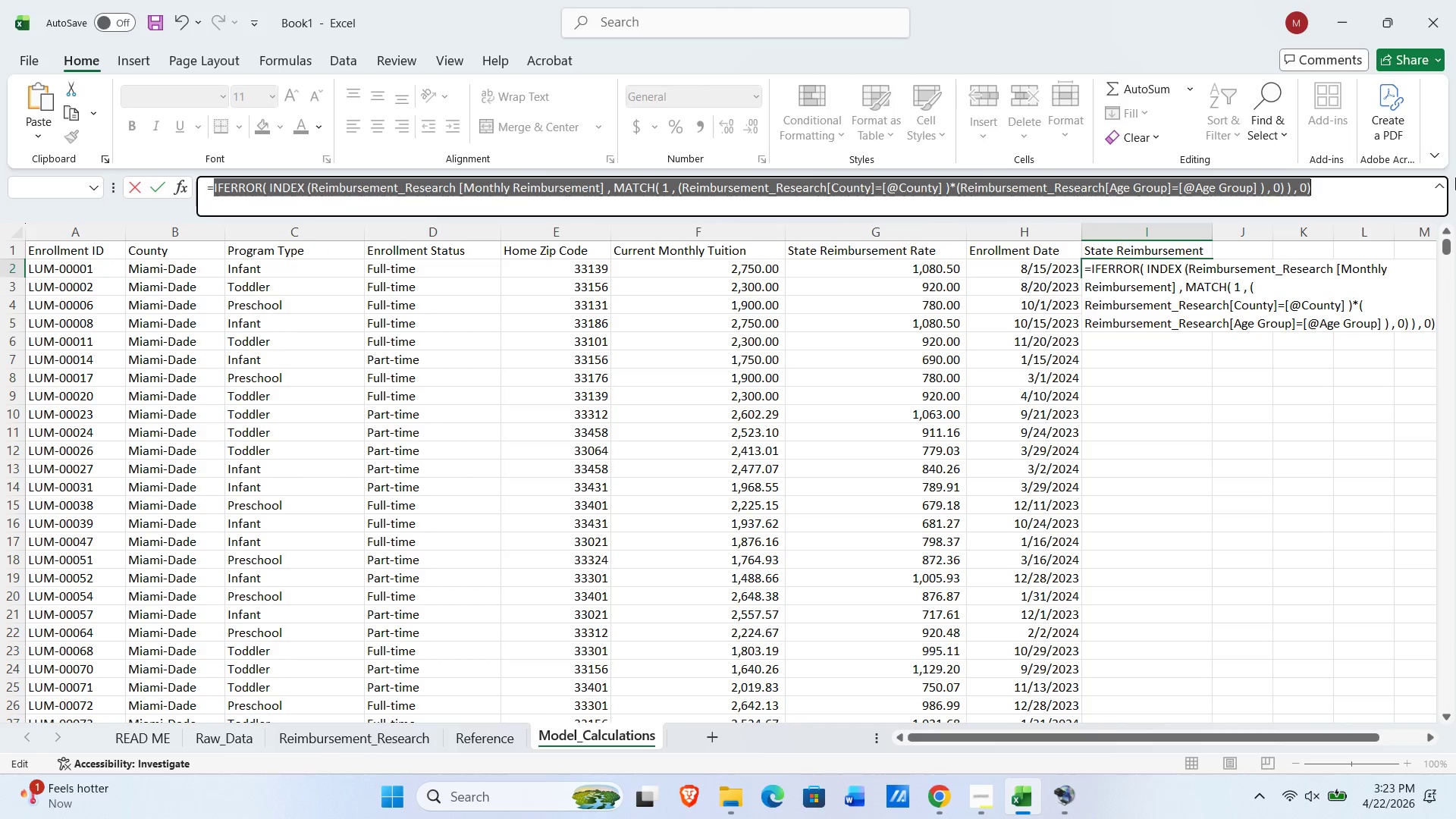 
type(IFERROR)
 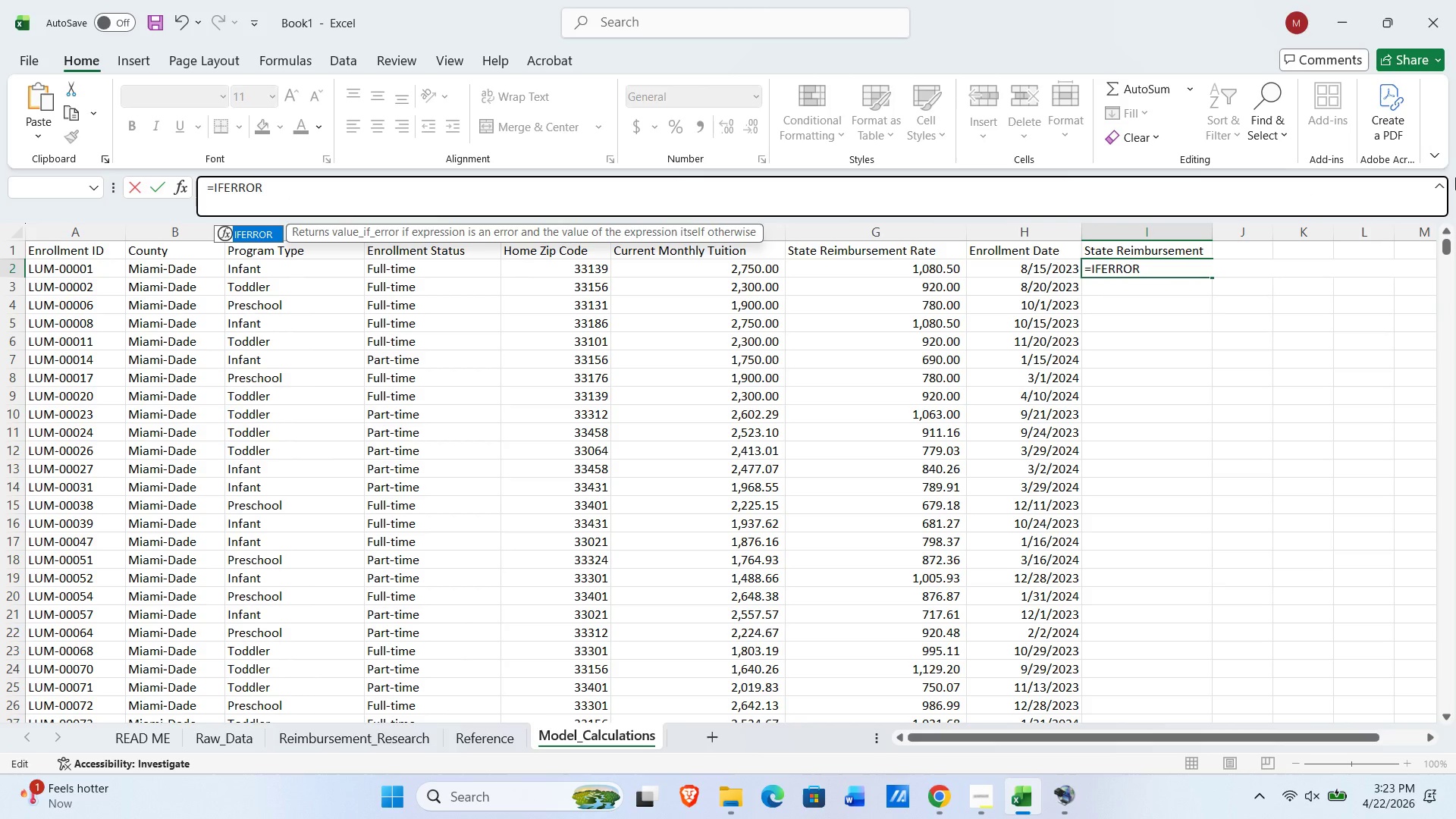 
type((INDEX)
 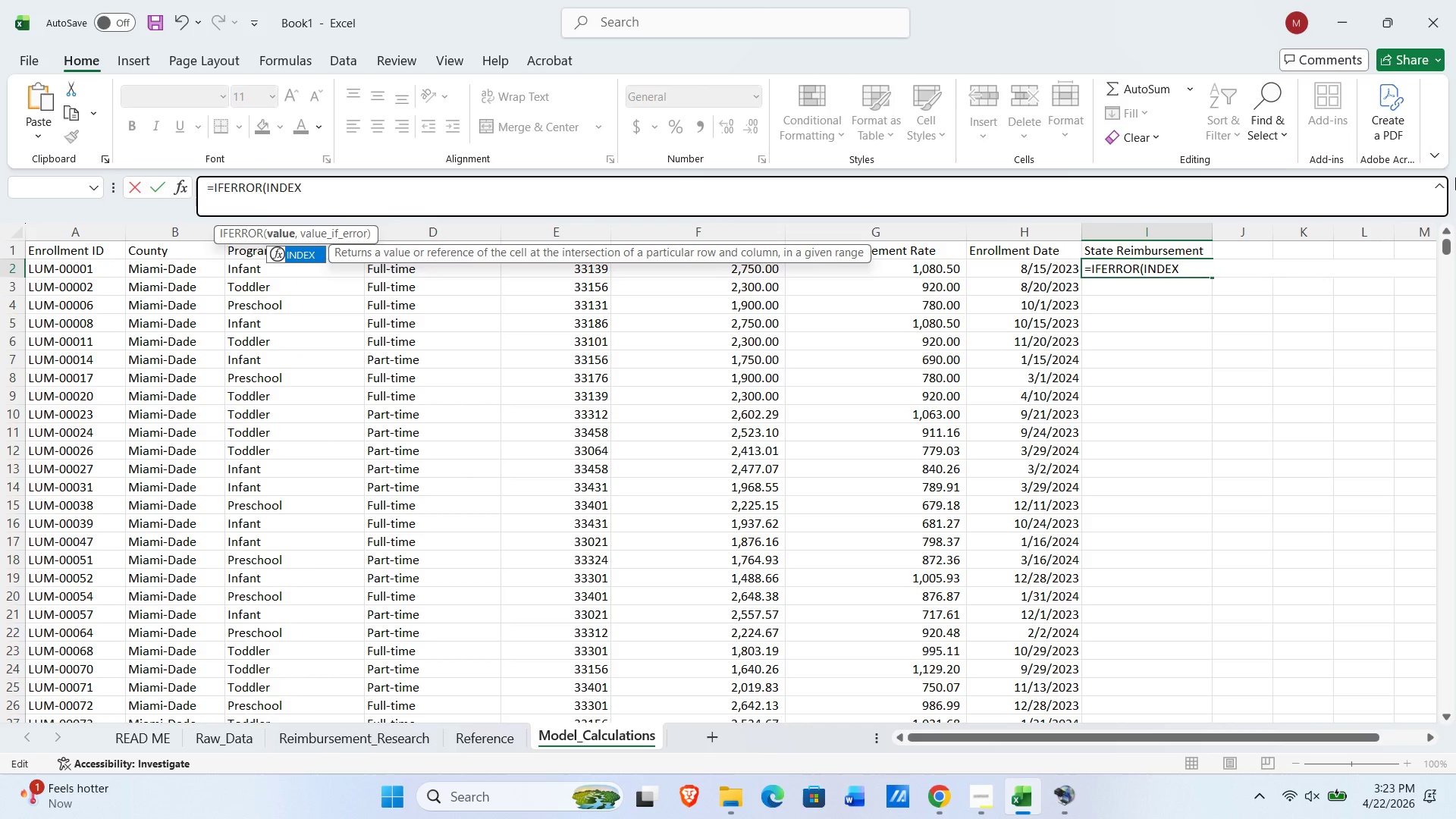 
type((Reimbursement)
 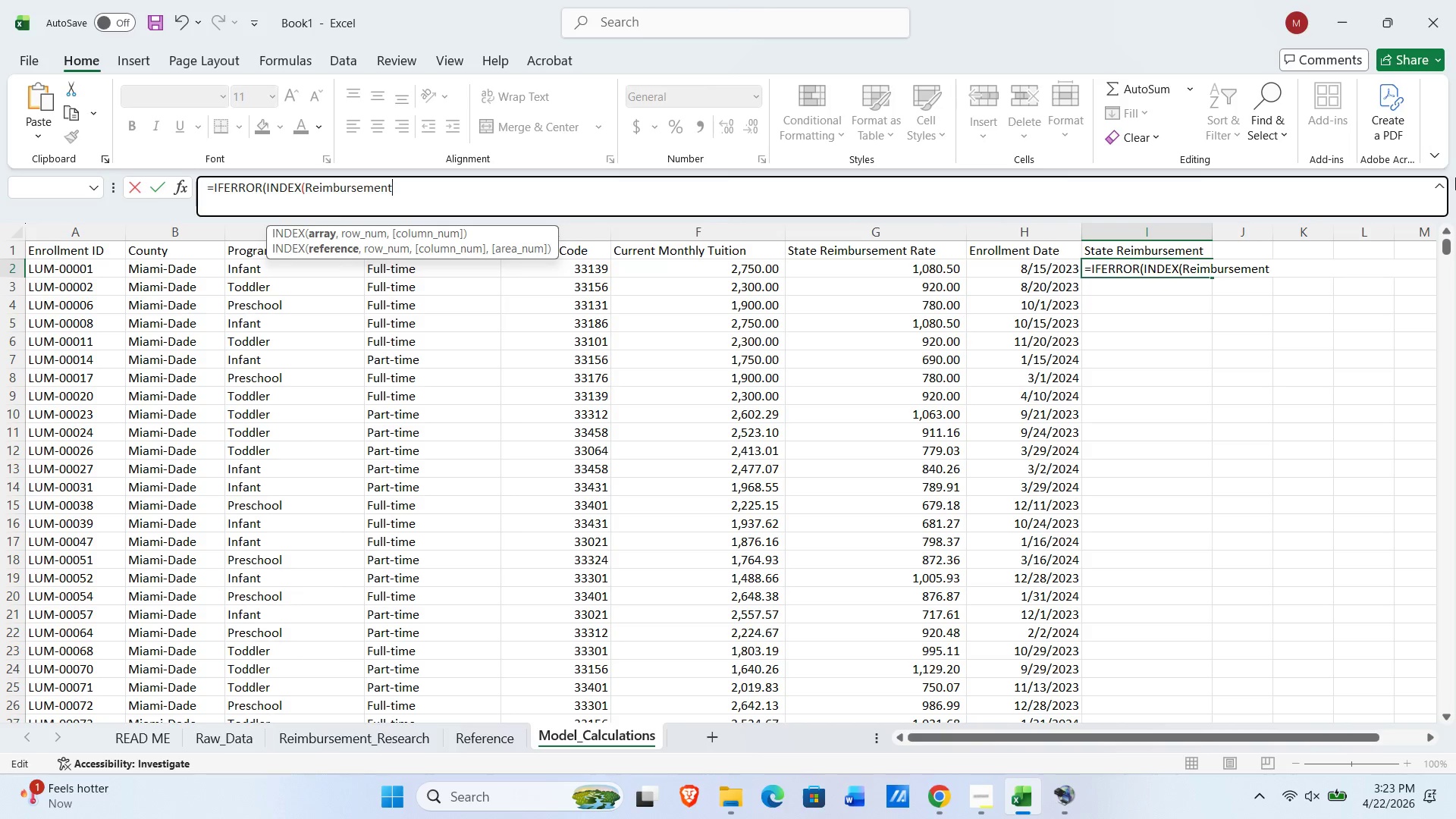 
type(_reseach)
key(Backspace)
key(Backspace)
key(Backspace)
key(Backspace)
key(Backspace)
key(Backspace)
key(Backspace)
type(Research[Monthly REIMBURSement] , MATCH( 1 , )
 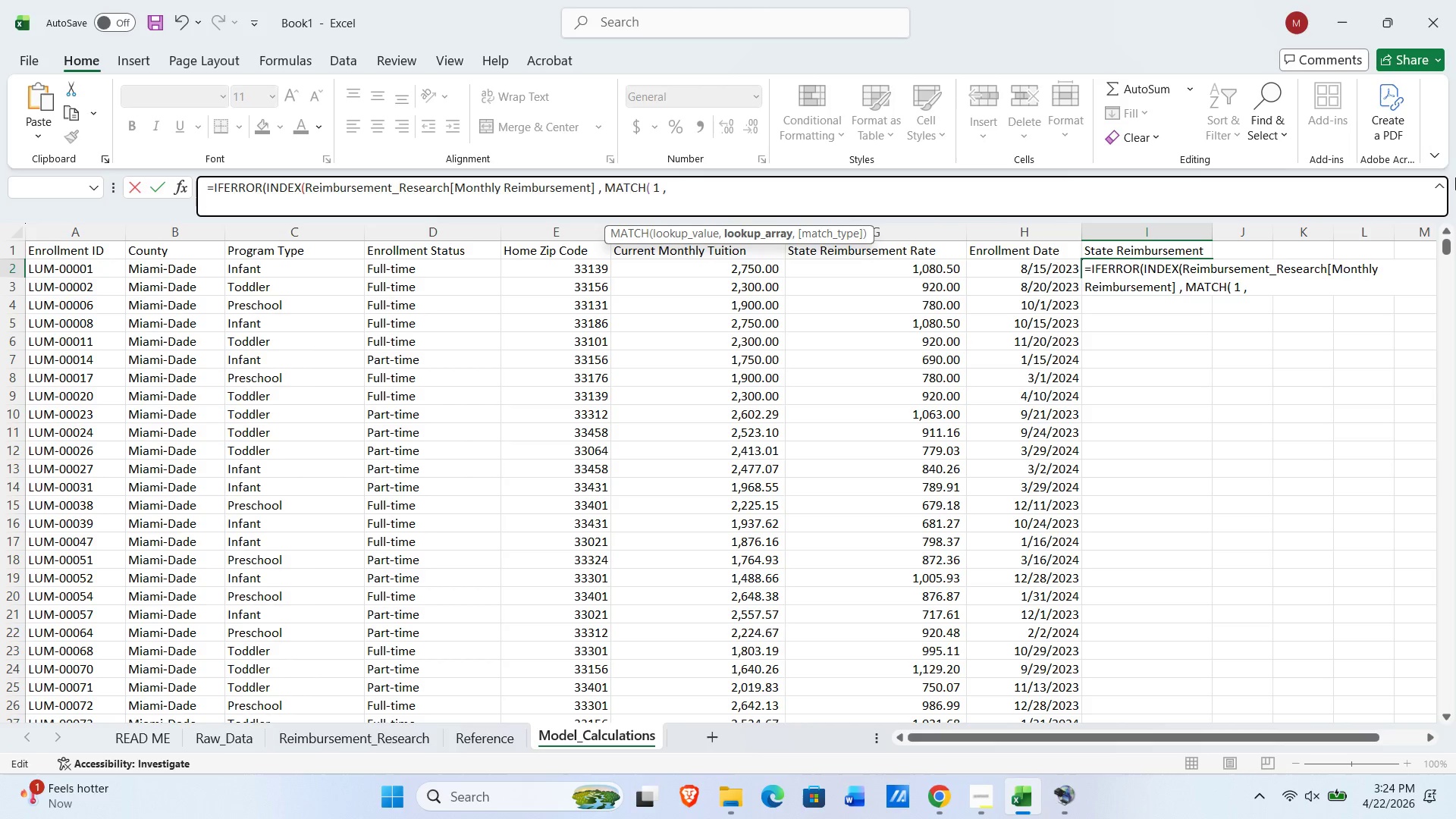 
wait(6.09)
 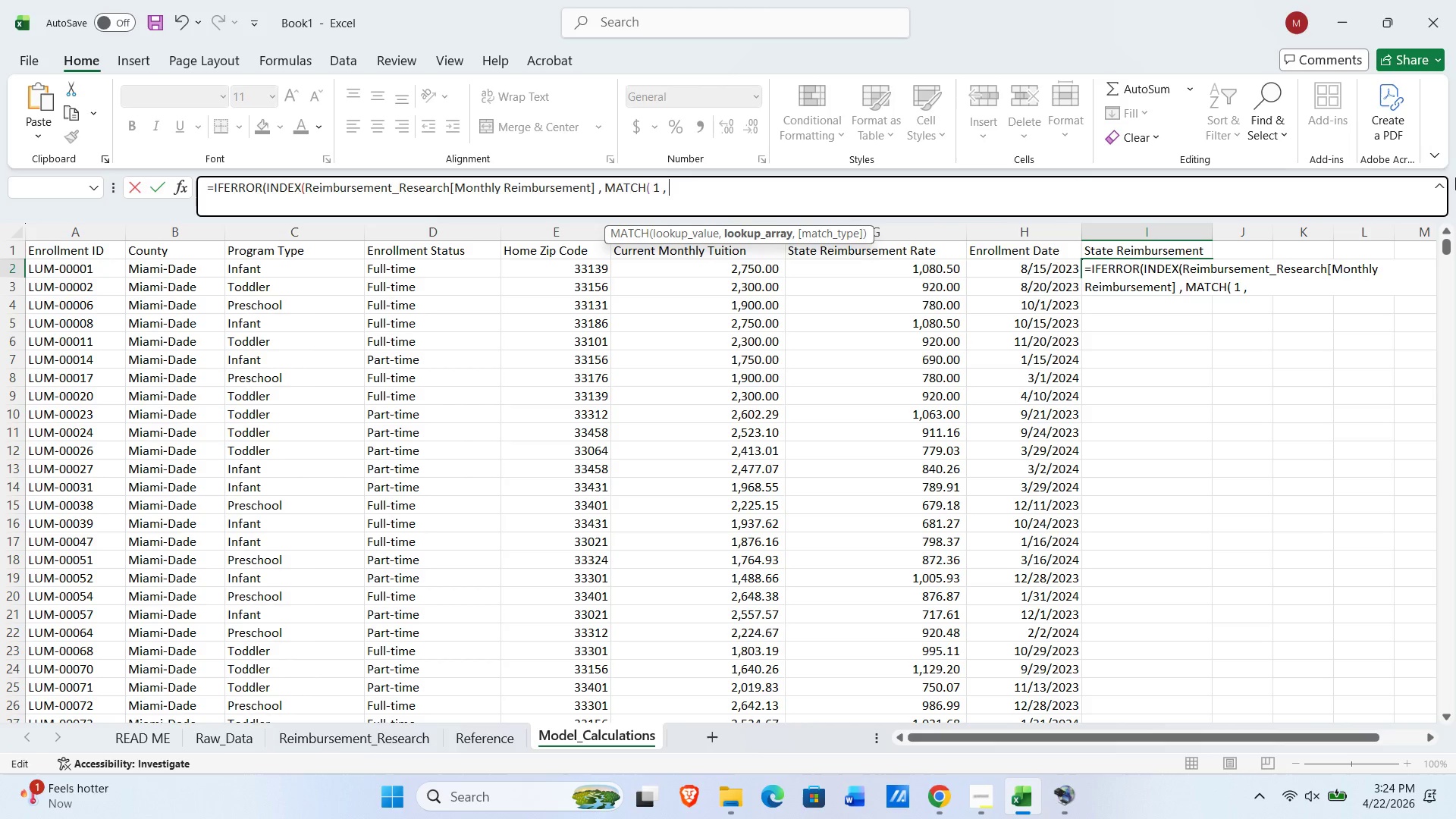 
type( )
key(Backspace)
key(Backspace)
type( (Reimbursement_Research)
 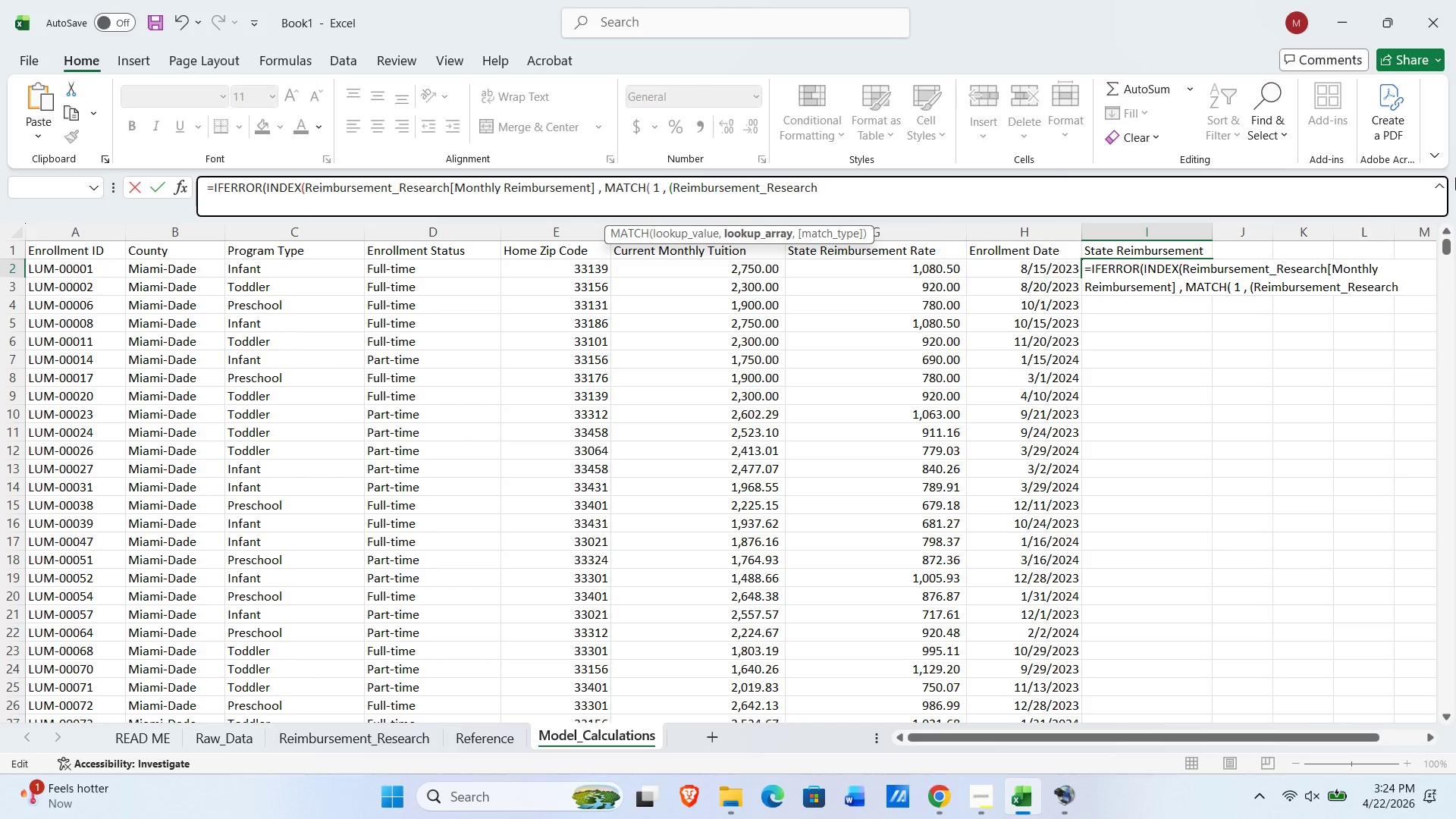 
type([county]=[@County]))
 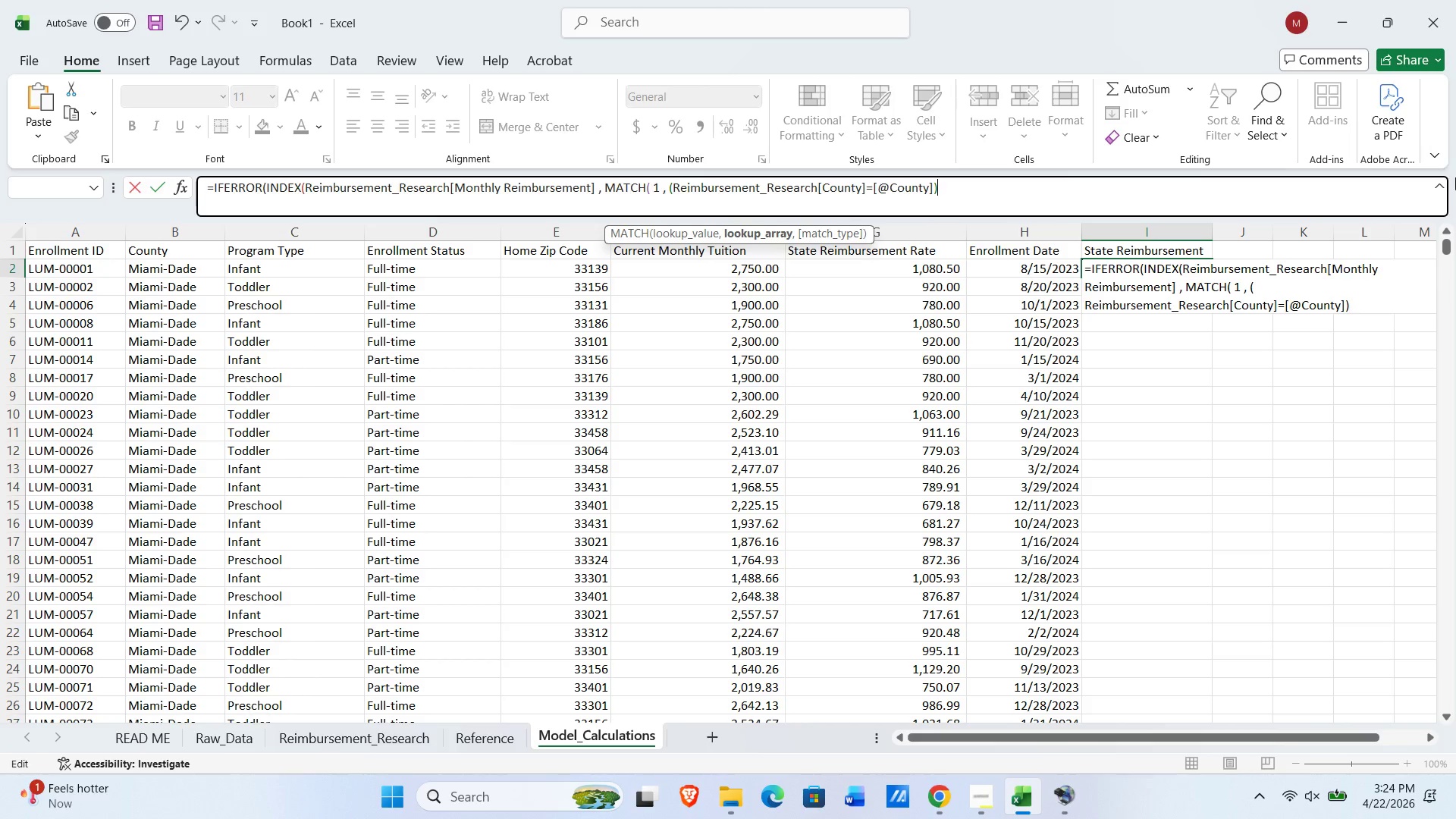 
key(NumpadMultiply)
 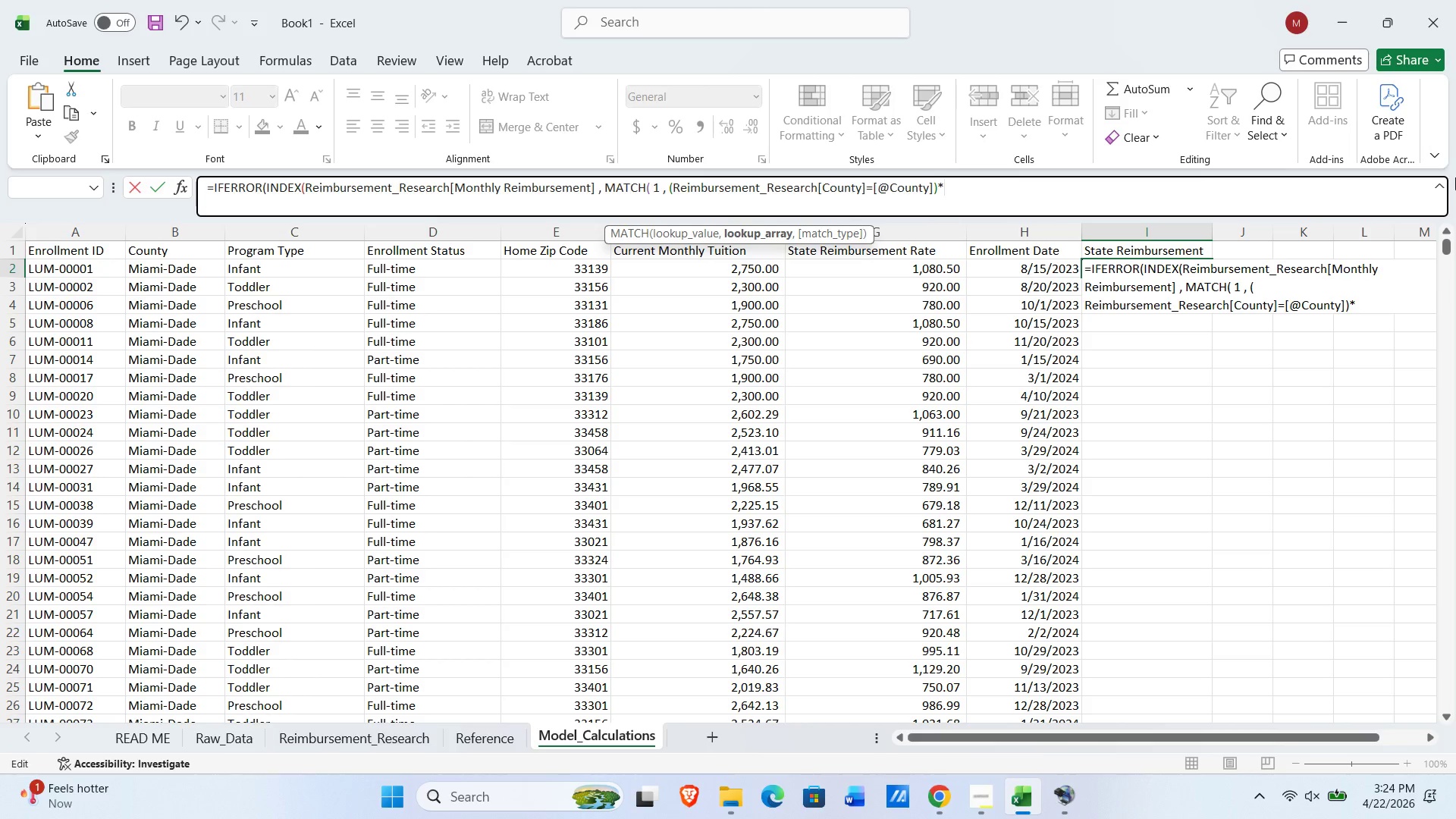 
key(Shift+9)
 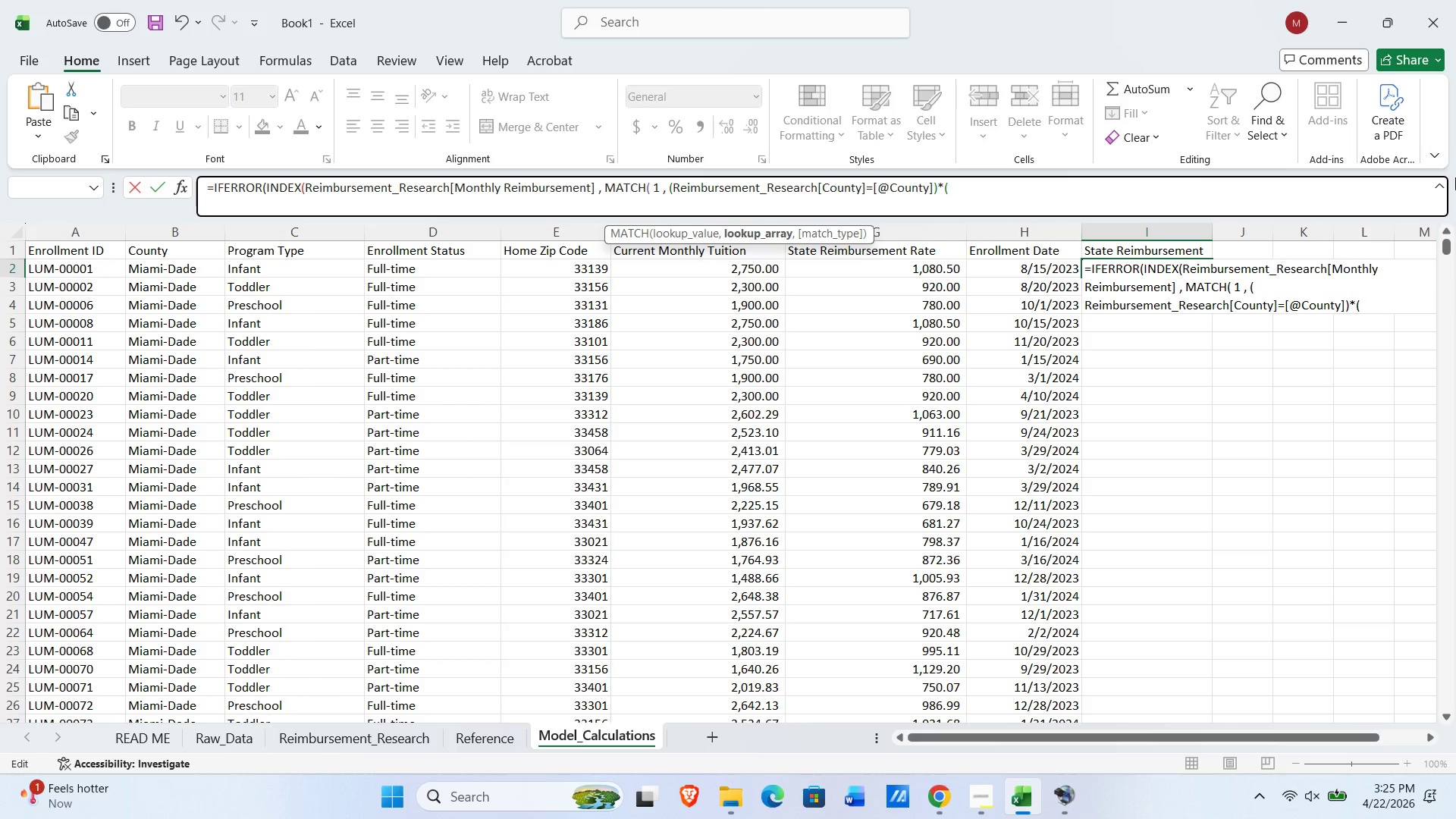 
type(Reimbursement_research[Age Group]=[@Age Group)
 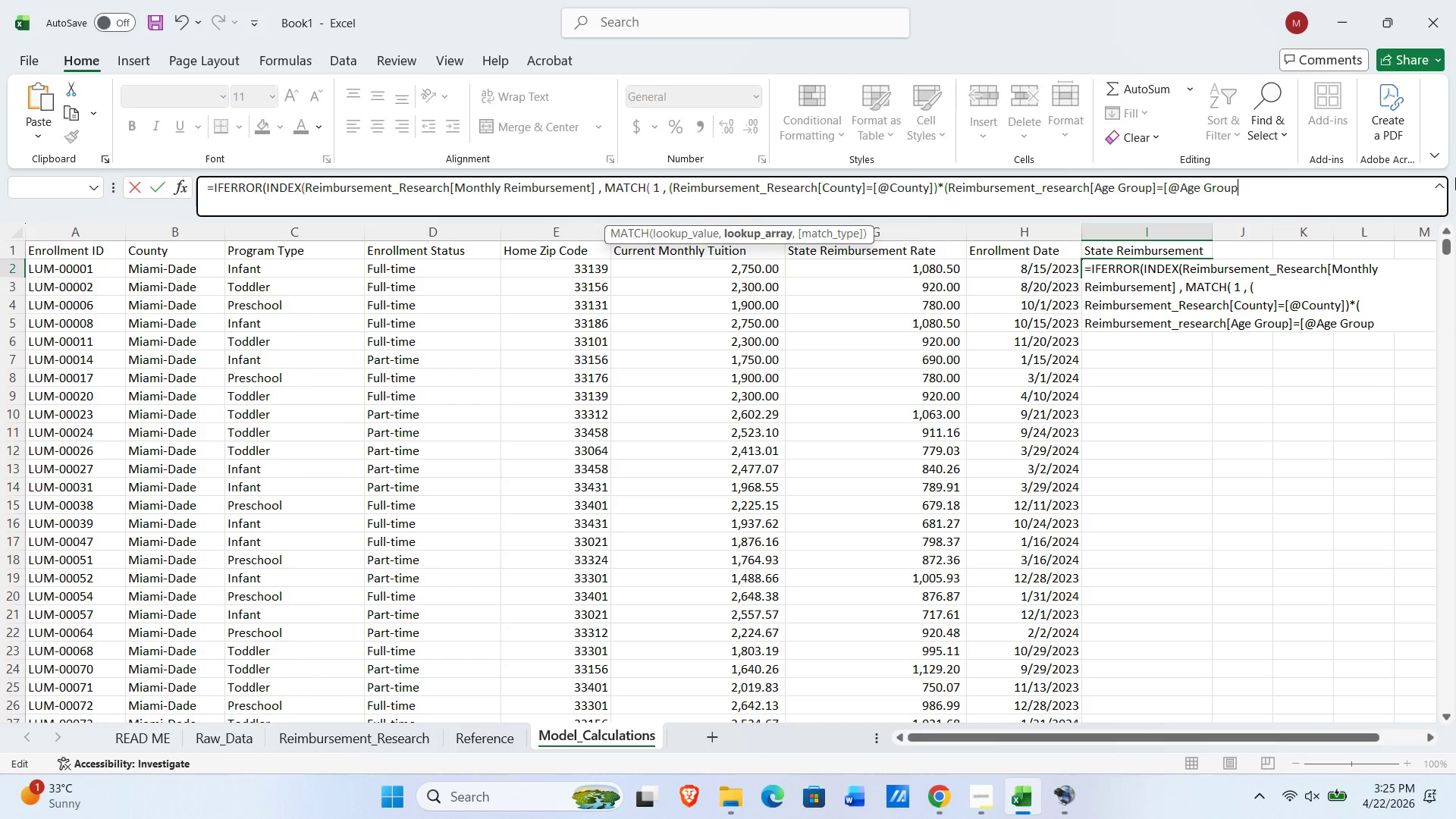 
wait(12.48)
 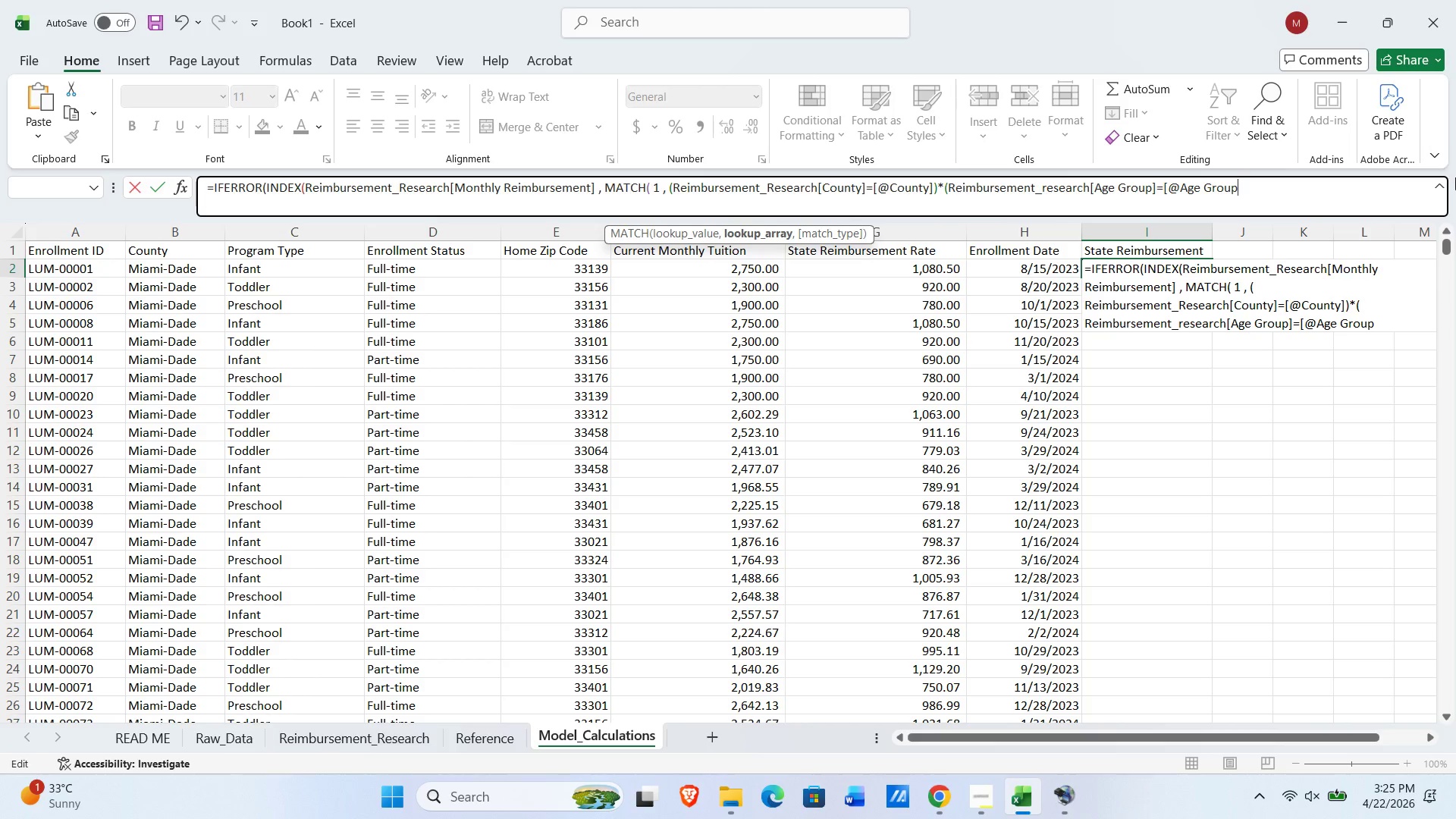 
key(Backspace)
key(Backspace)
key(Backspace)
key(Backspace)
key(Backspace)
key(Backspace)
key(Backspace)
key(Backspace)
key(Backspace)
type(Program Type)
 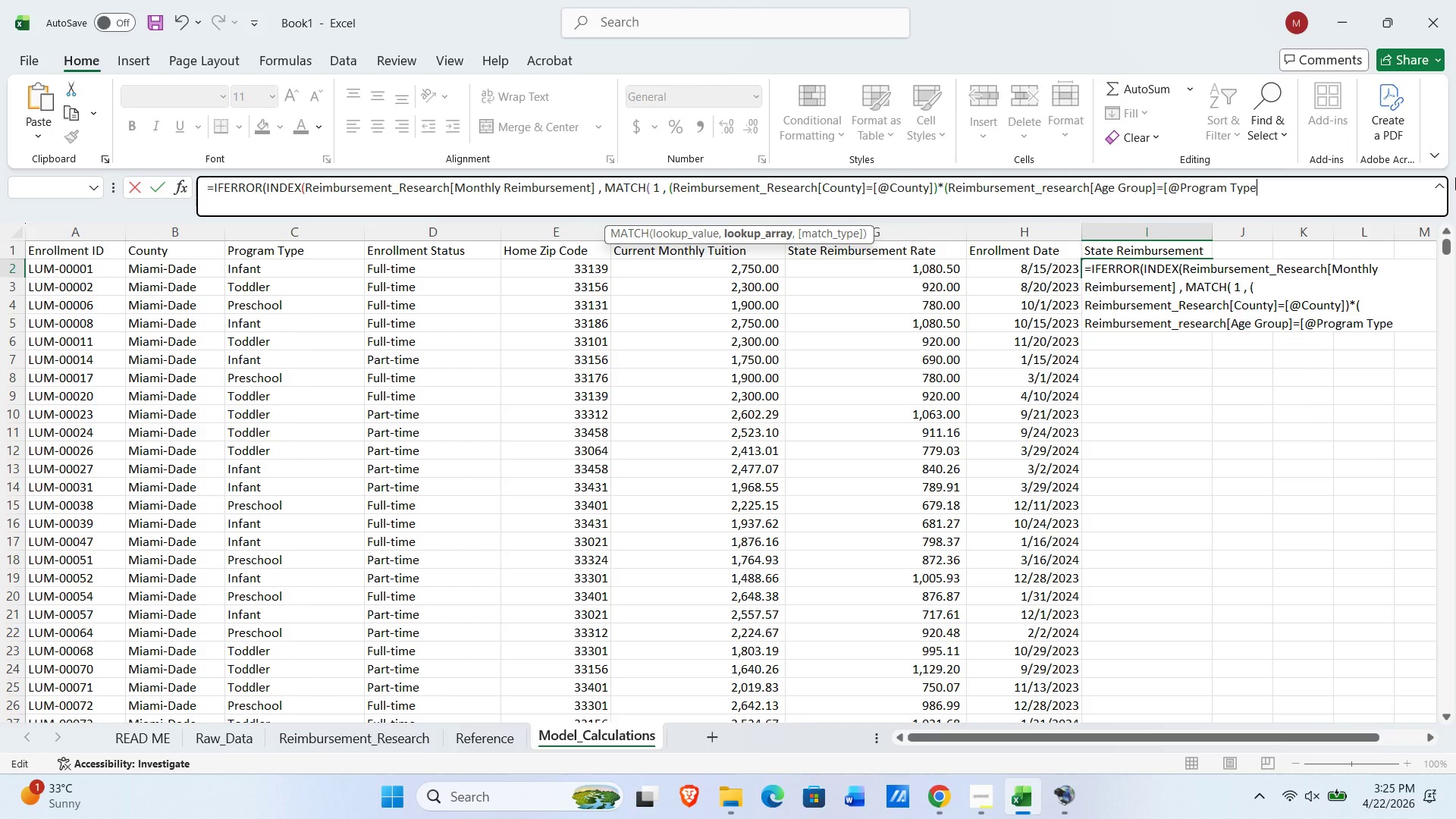 
wait(6.69)
 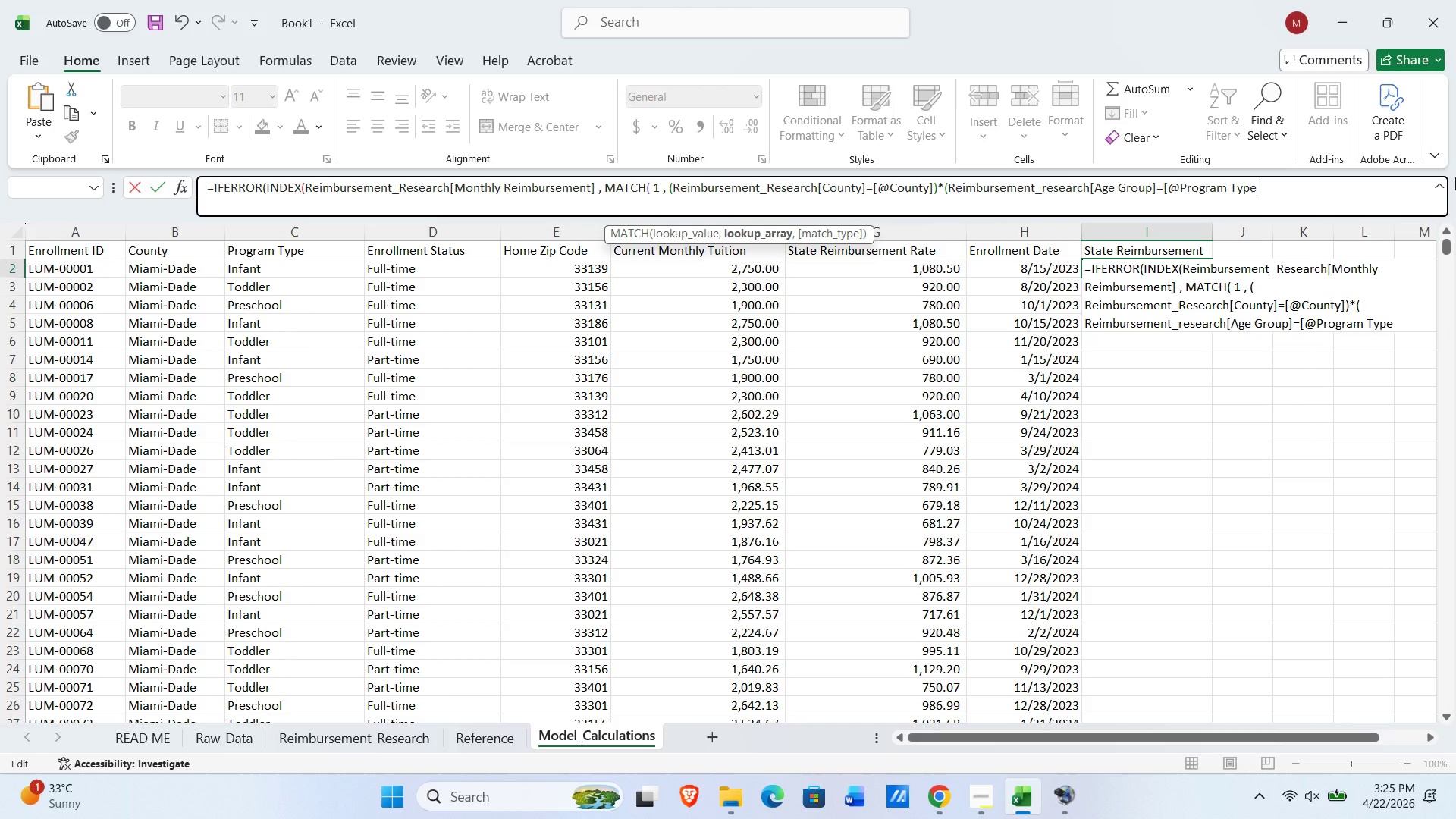 
key(BracketRight)
 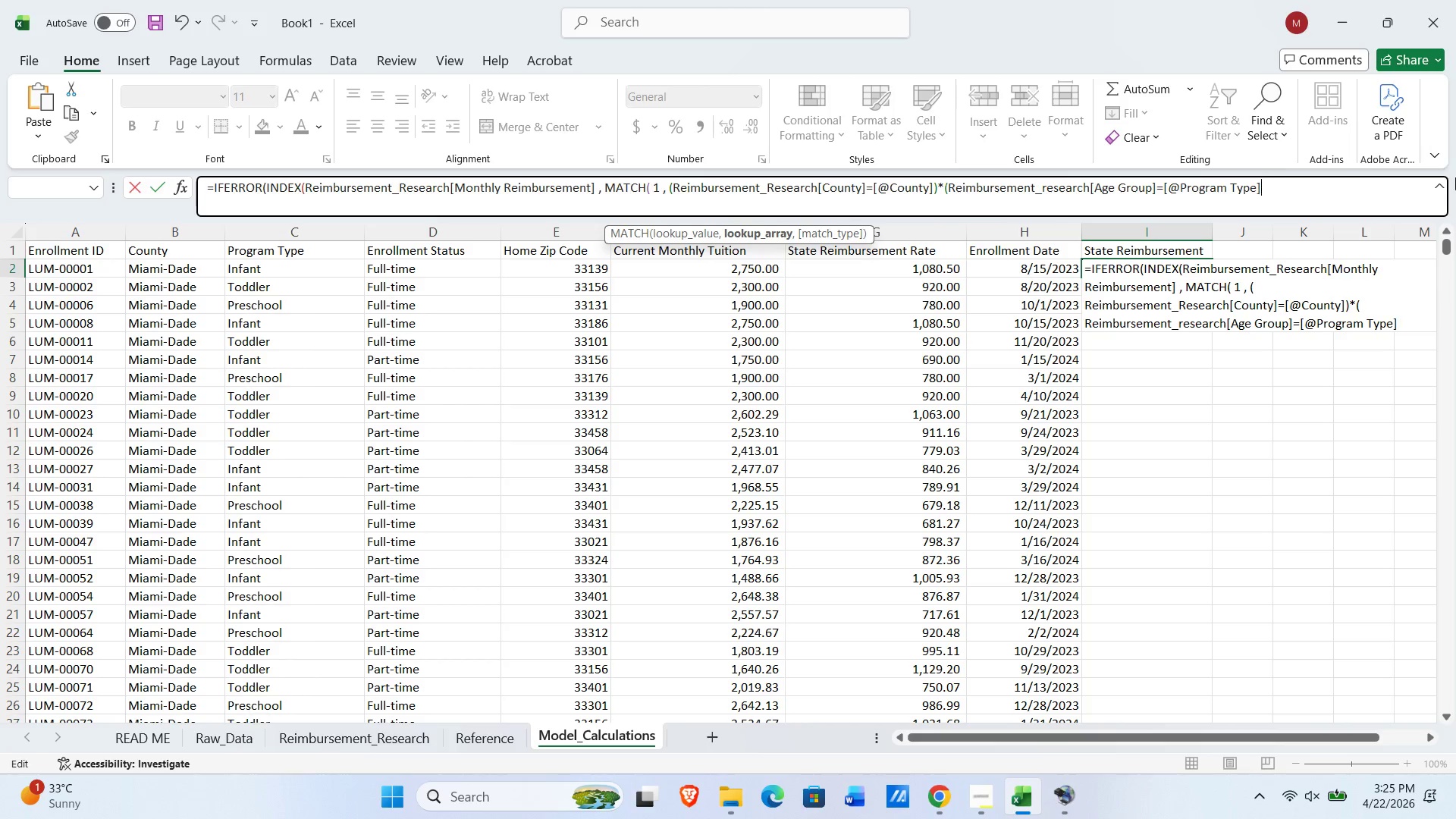 
key(BracketRight)
 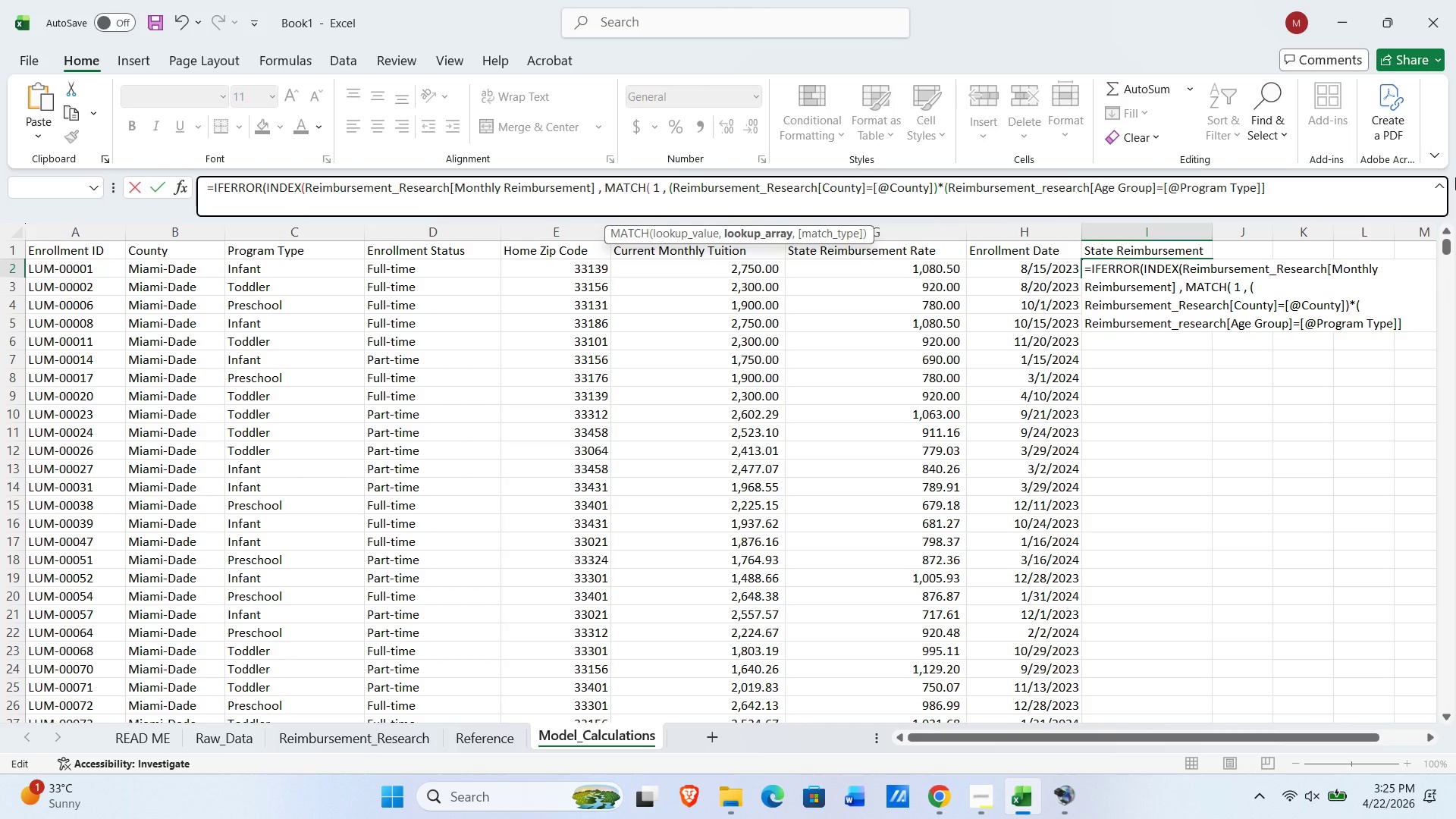 
key(Shift+0)
 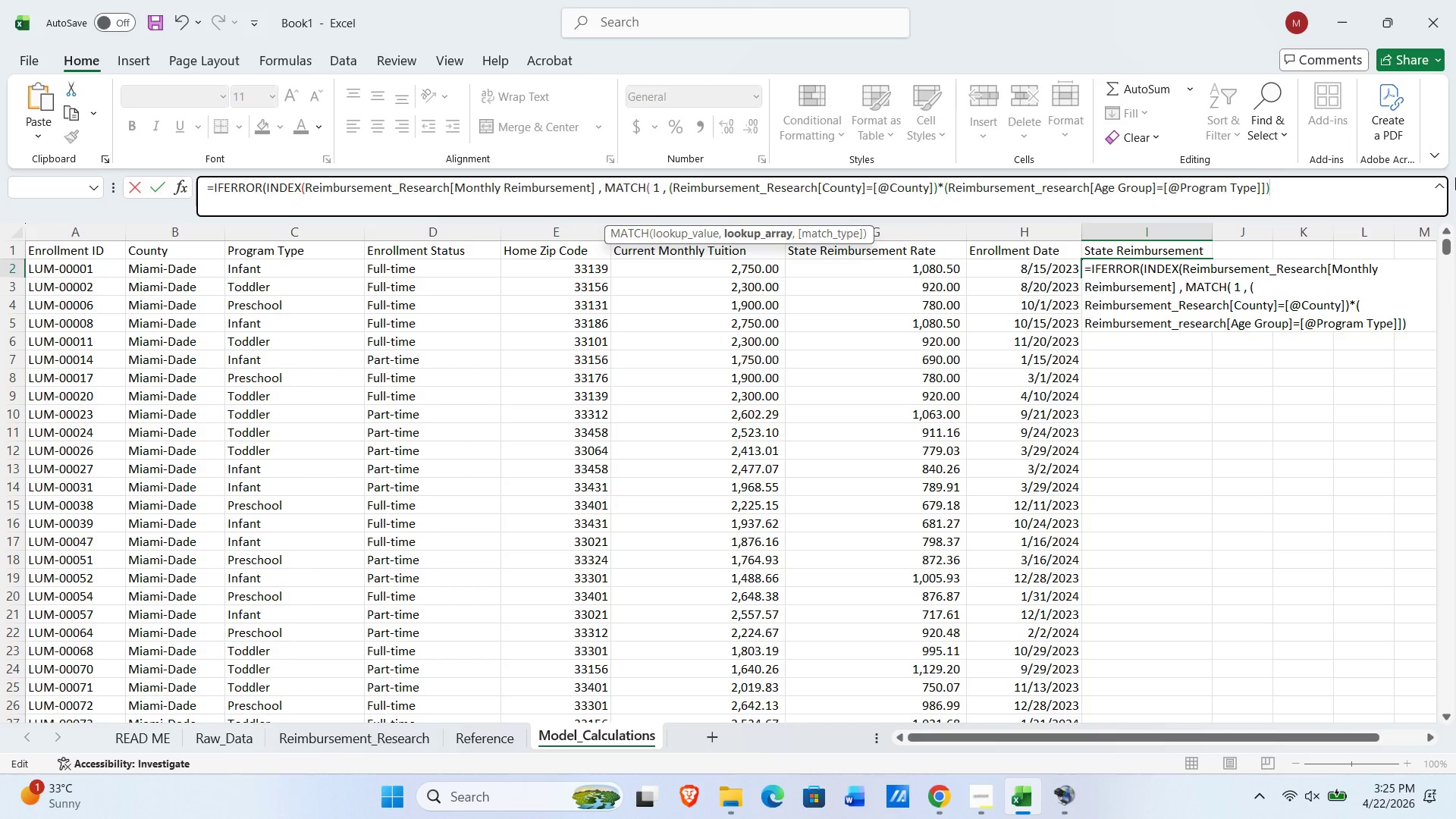 
key(Space)
 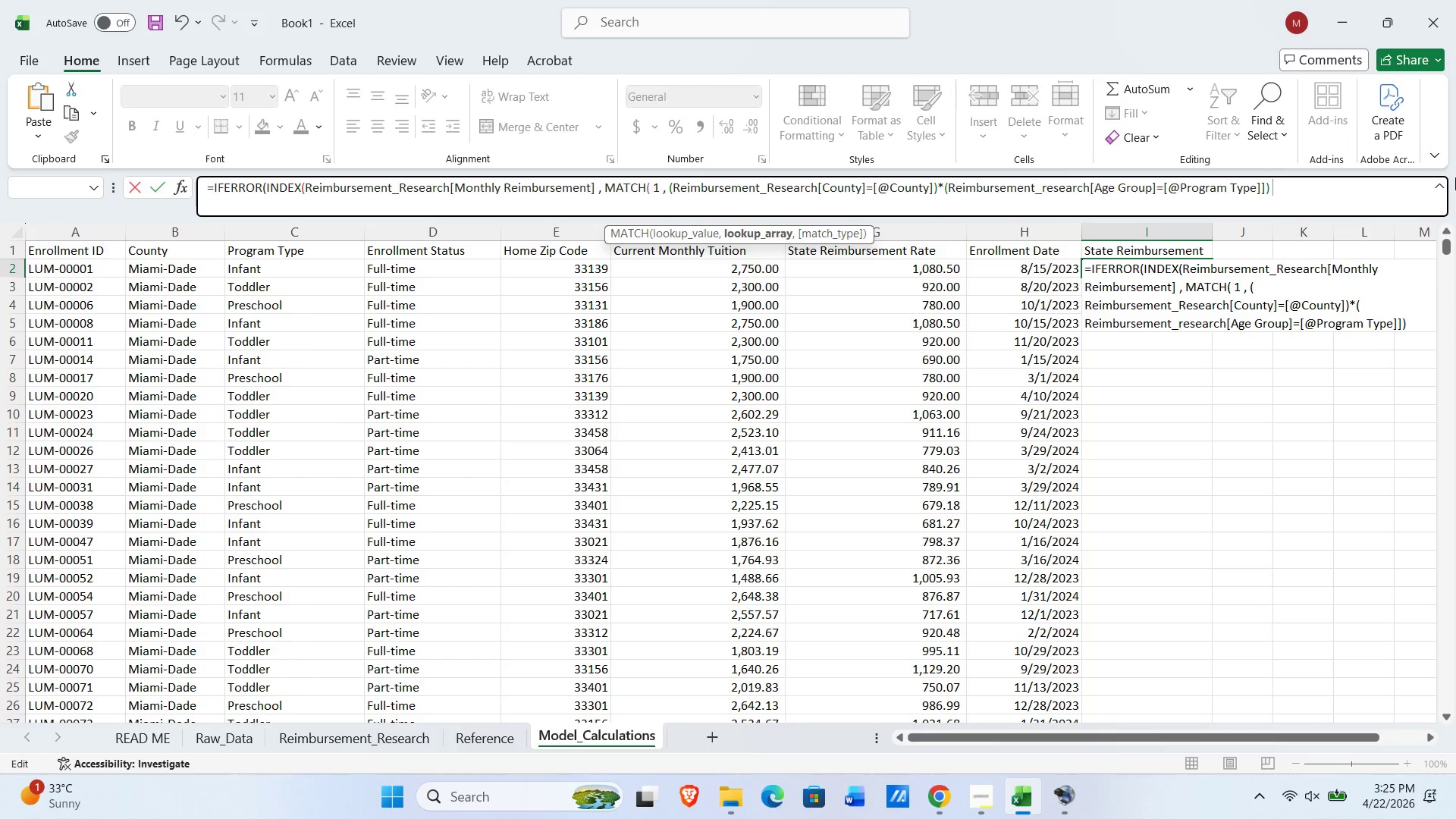 
key(Comma)
 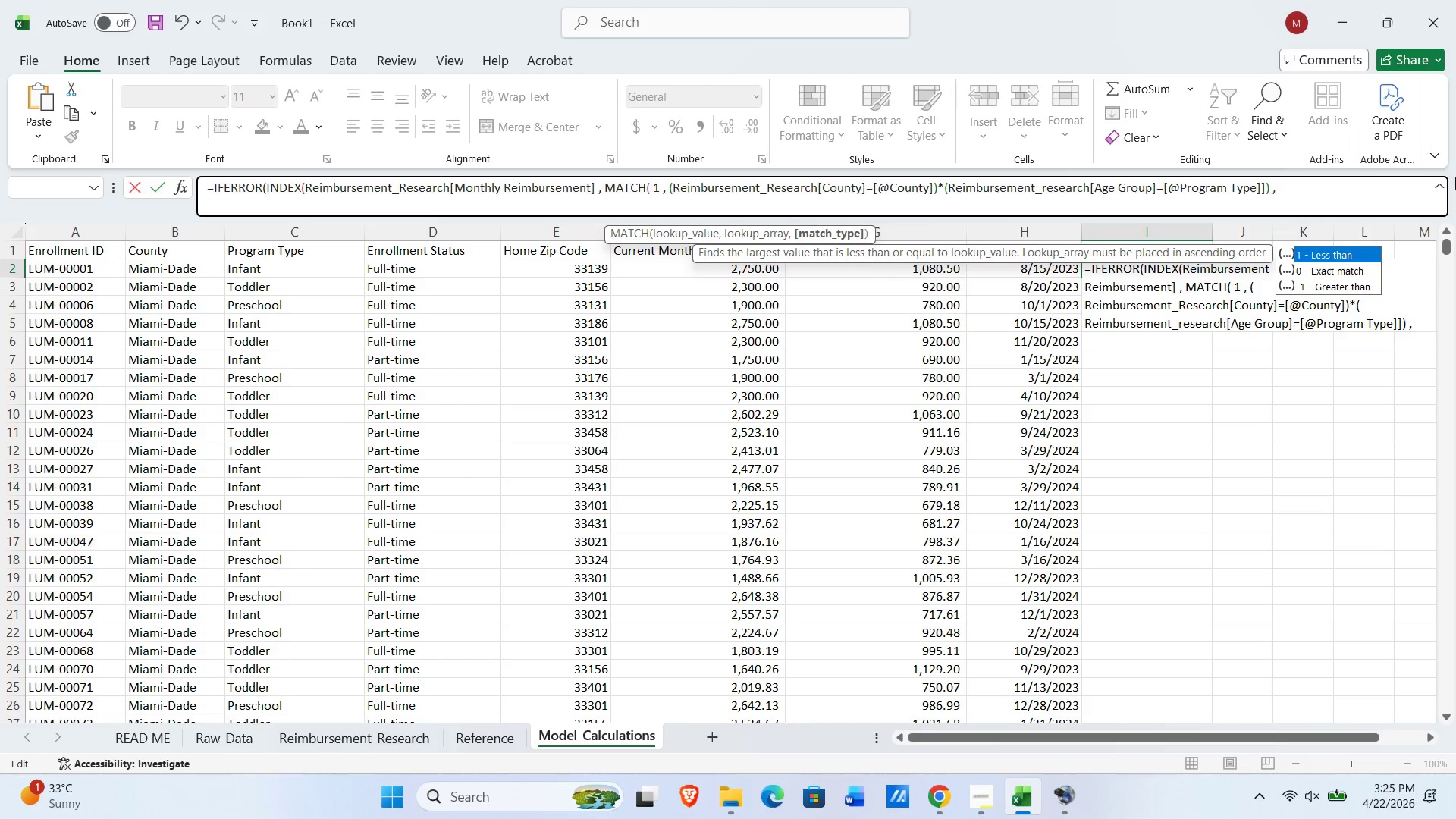 
key(Space)
 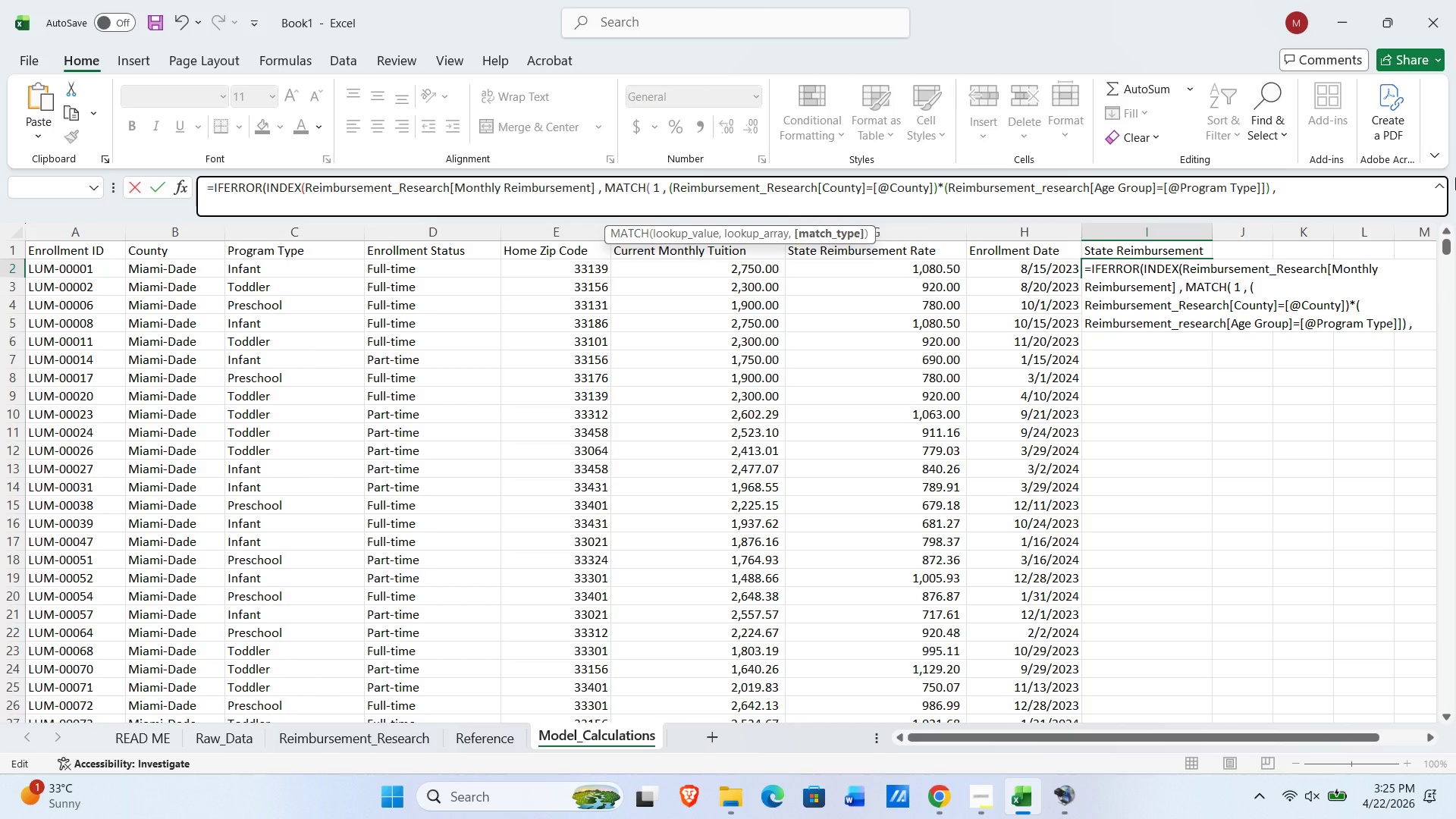 
key(Numpad0)
 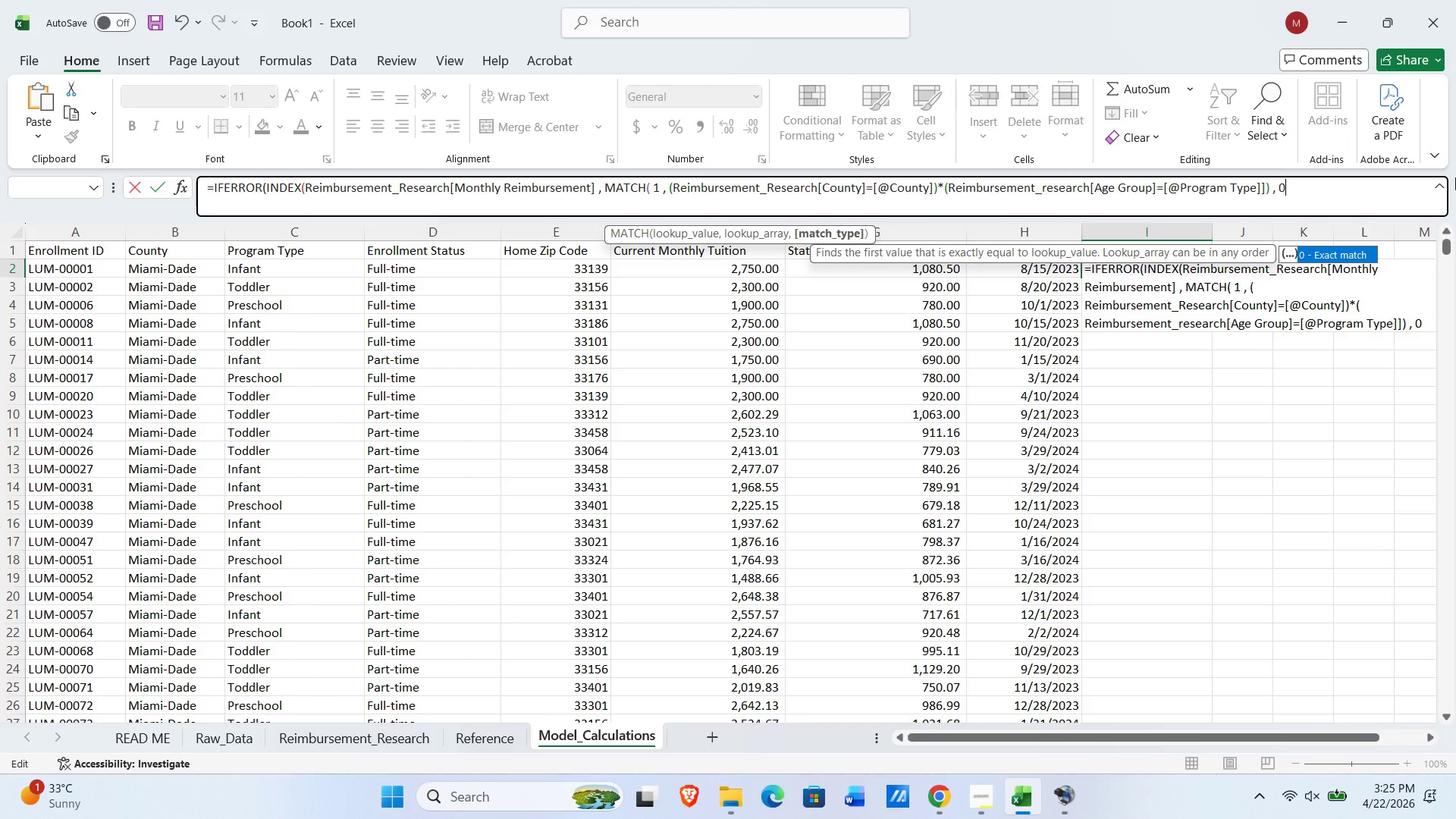 
key(Shift+0)
 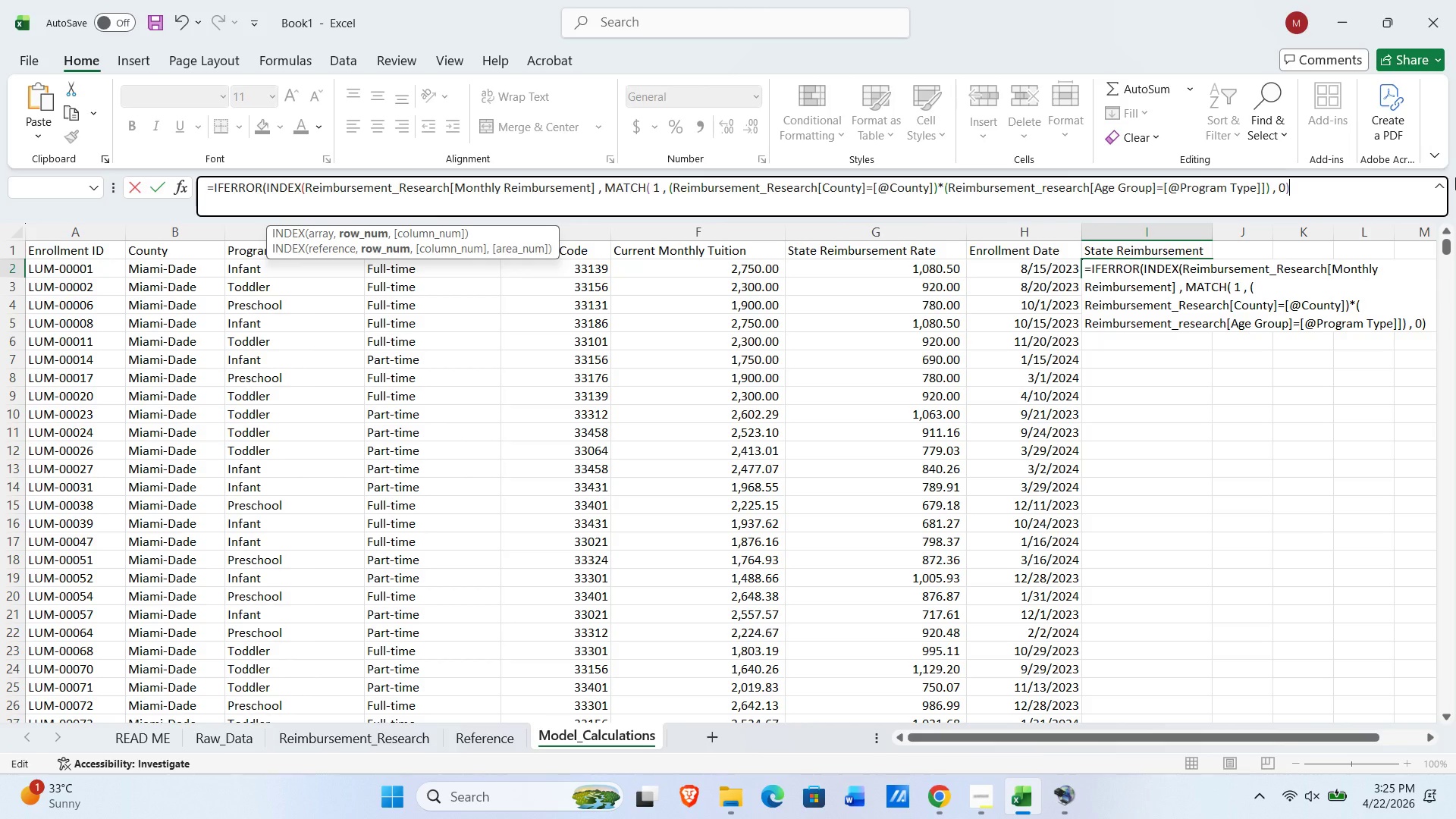 
key(Space)
 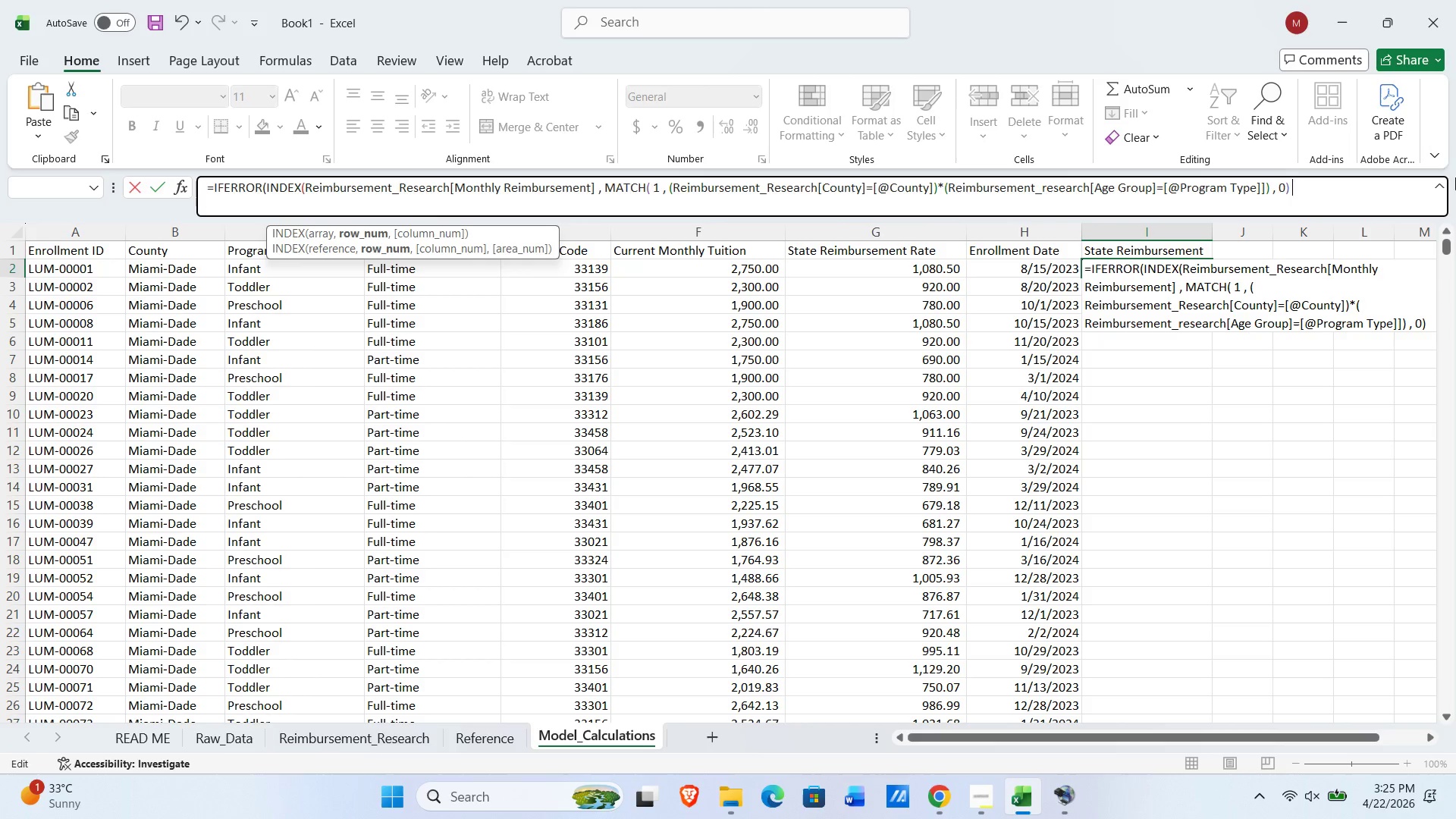 
key(Minus)
 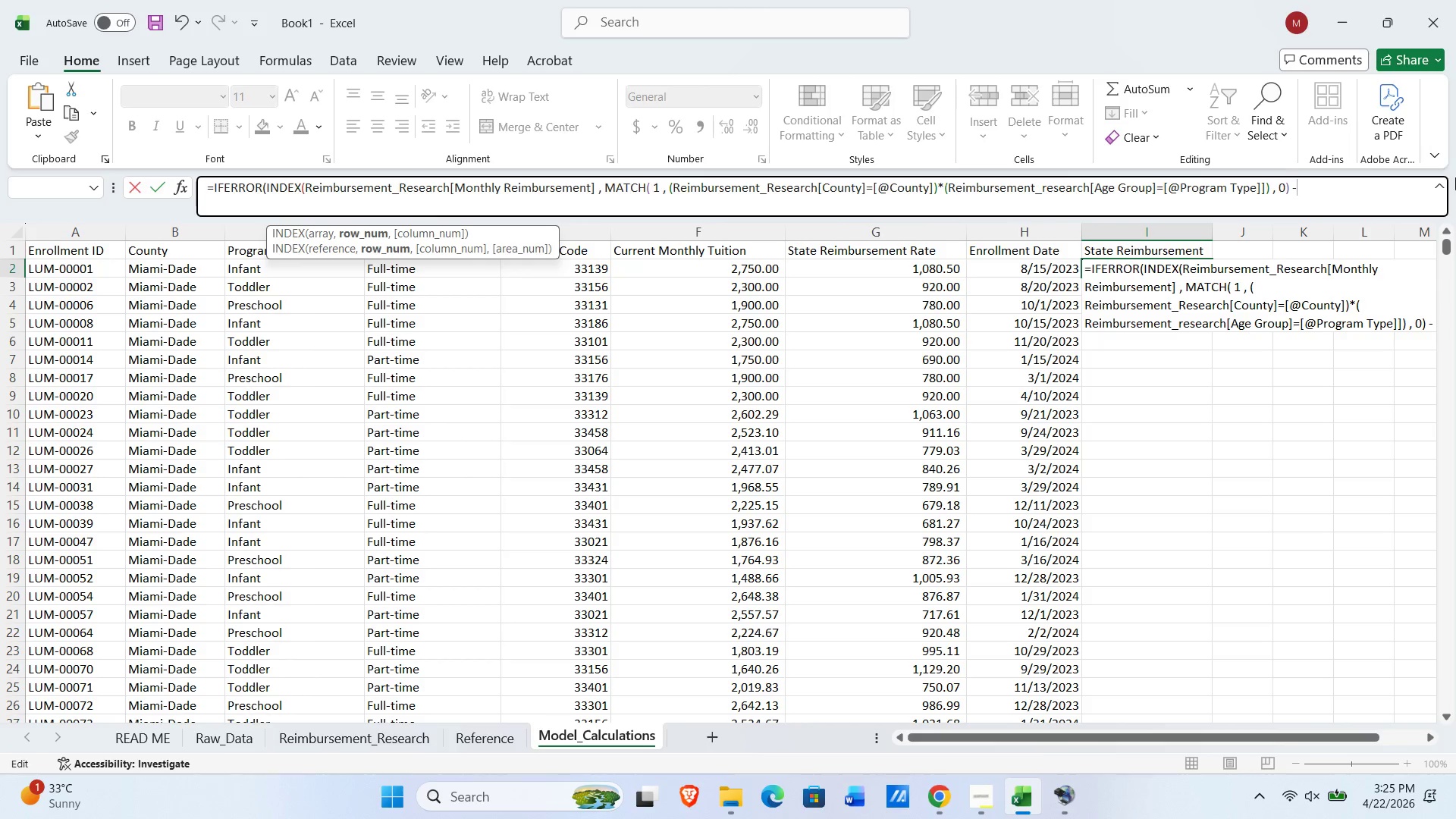 
key(Backspace)
 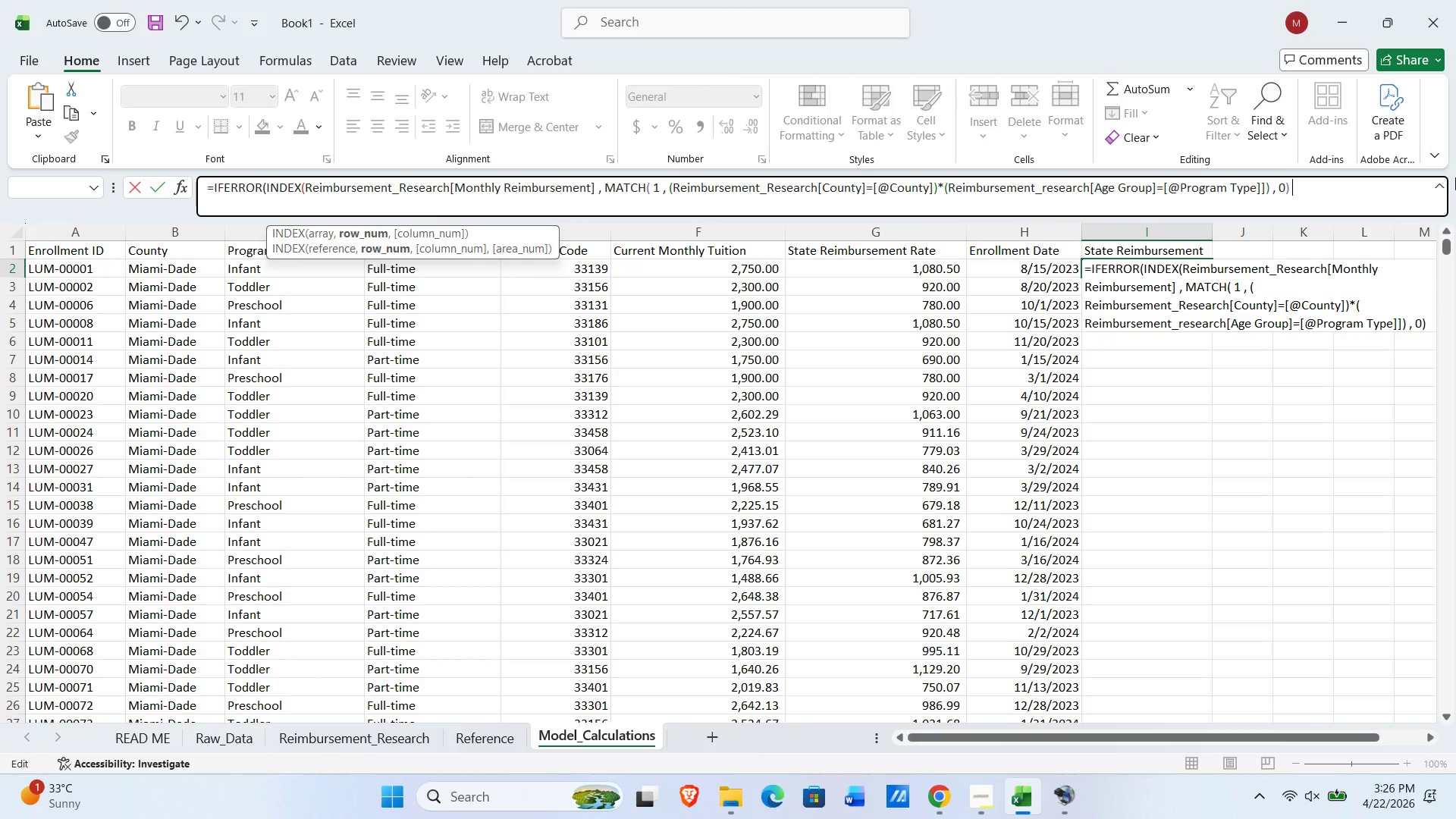 
key(0)
 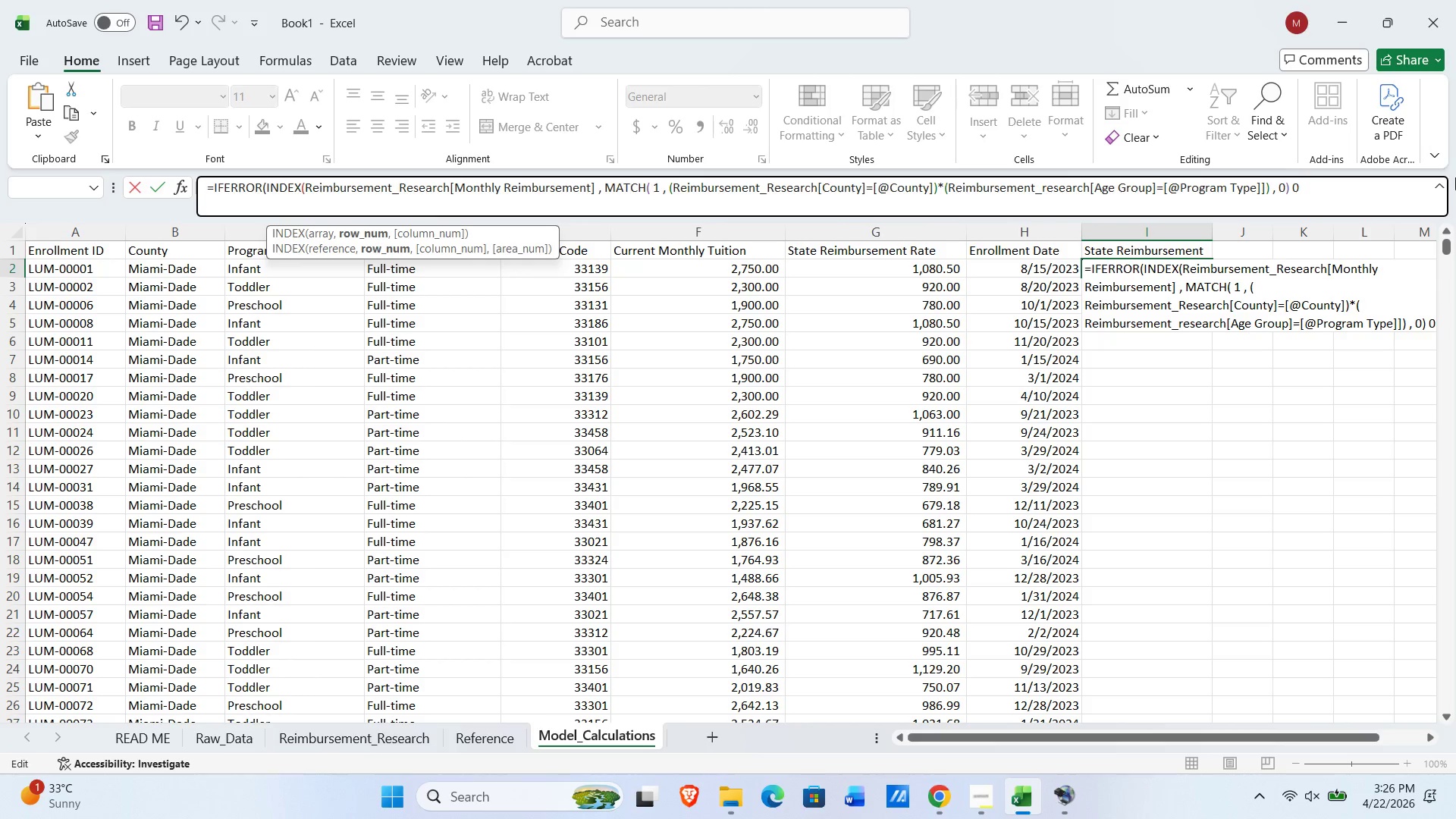 
key(Backspace)
 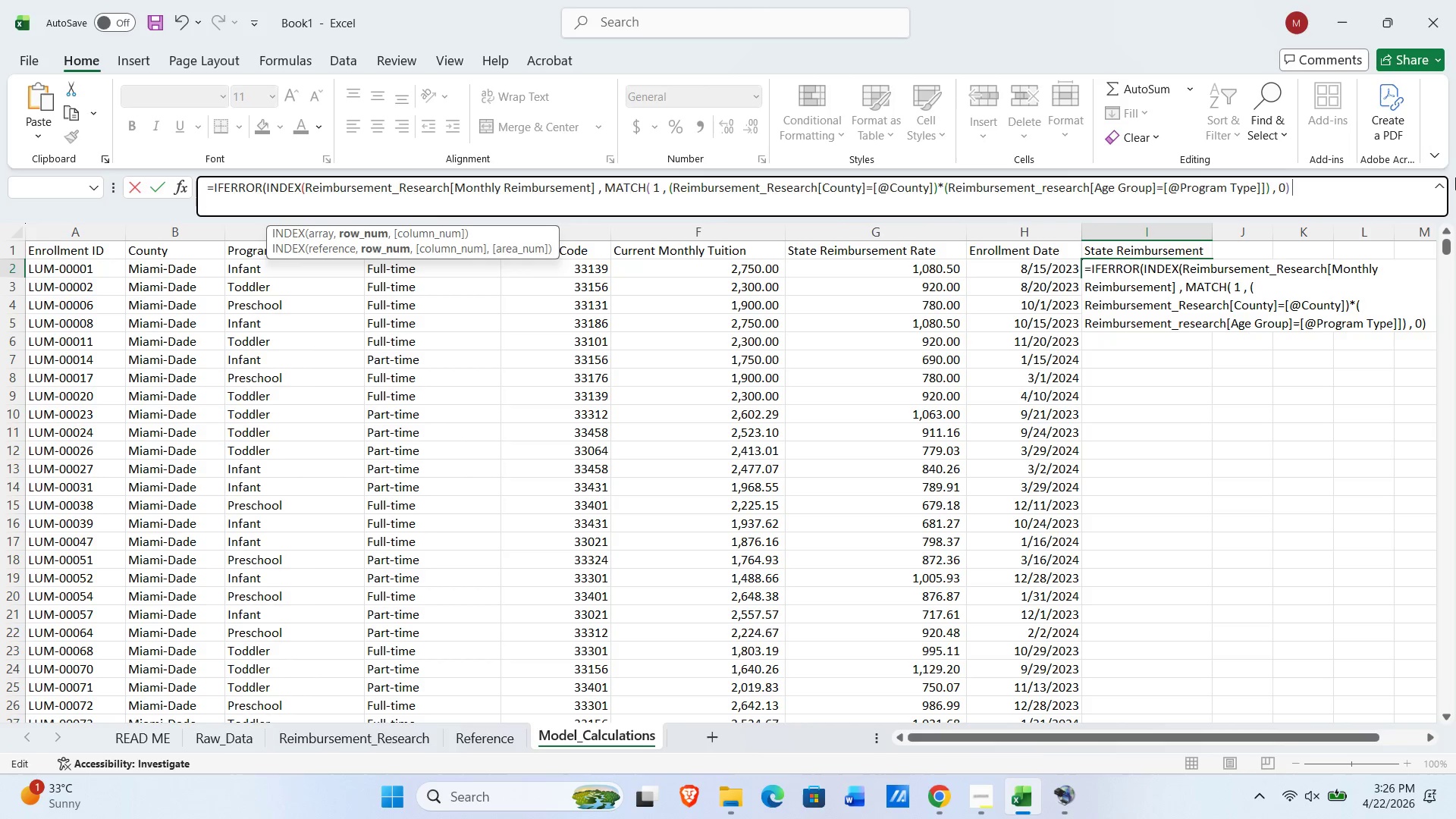 
key(Shift+0)
 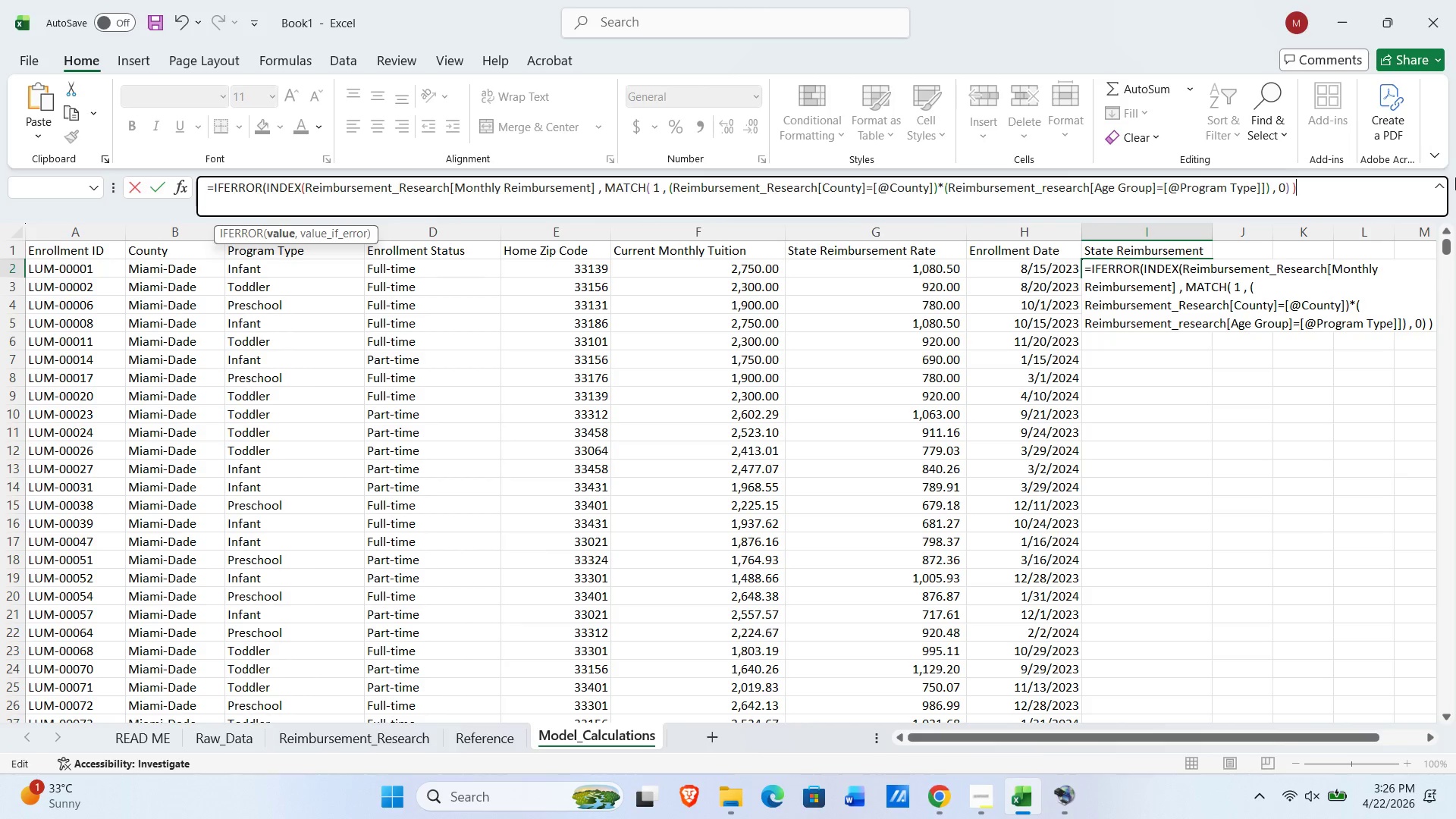 
key(Space)
 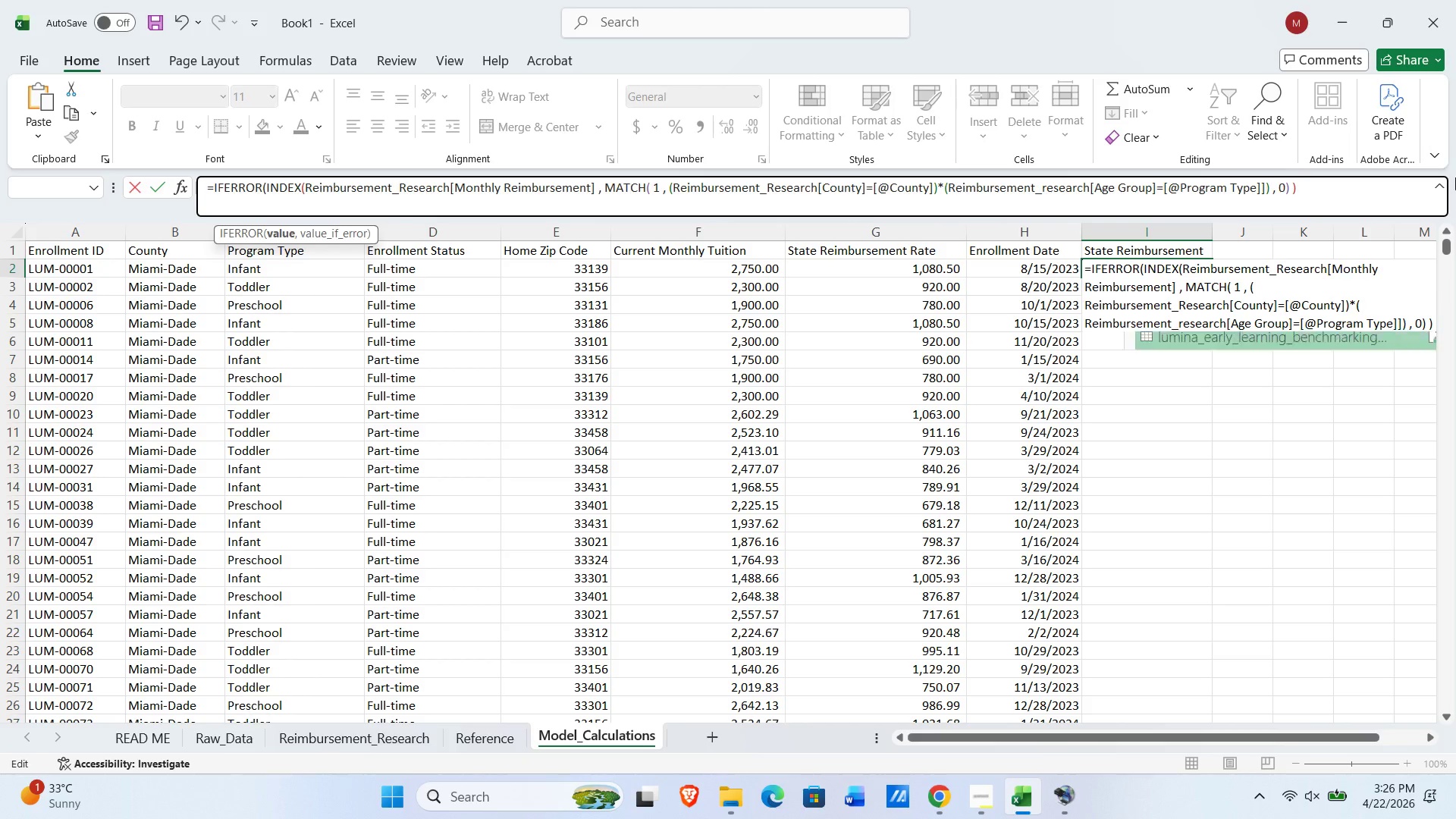 
key(Comma)
 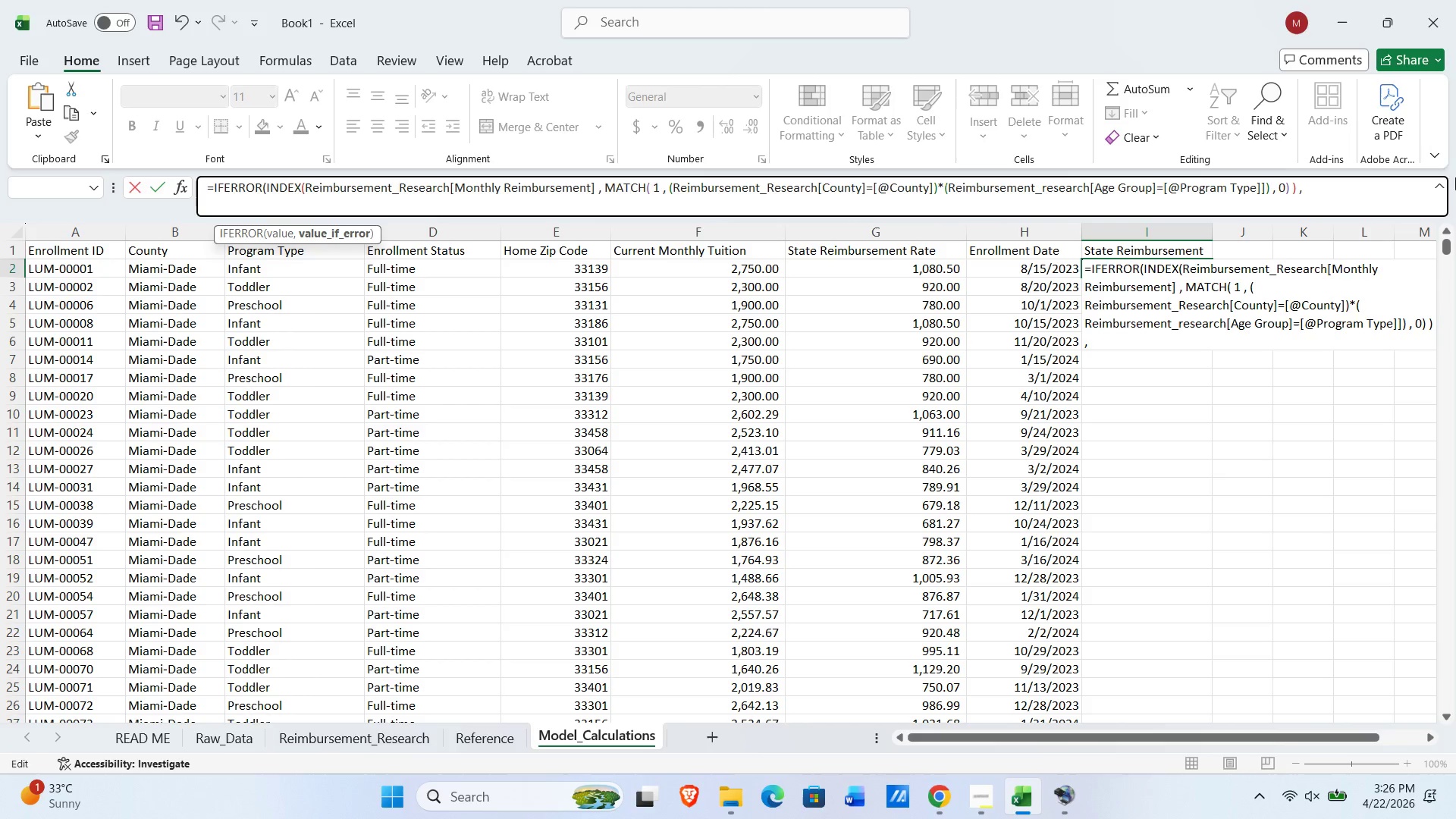 
key(Space)
 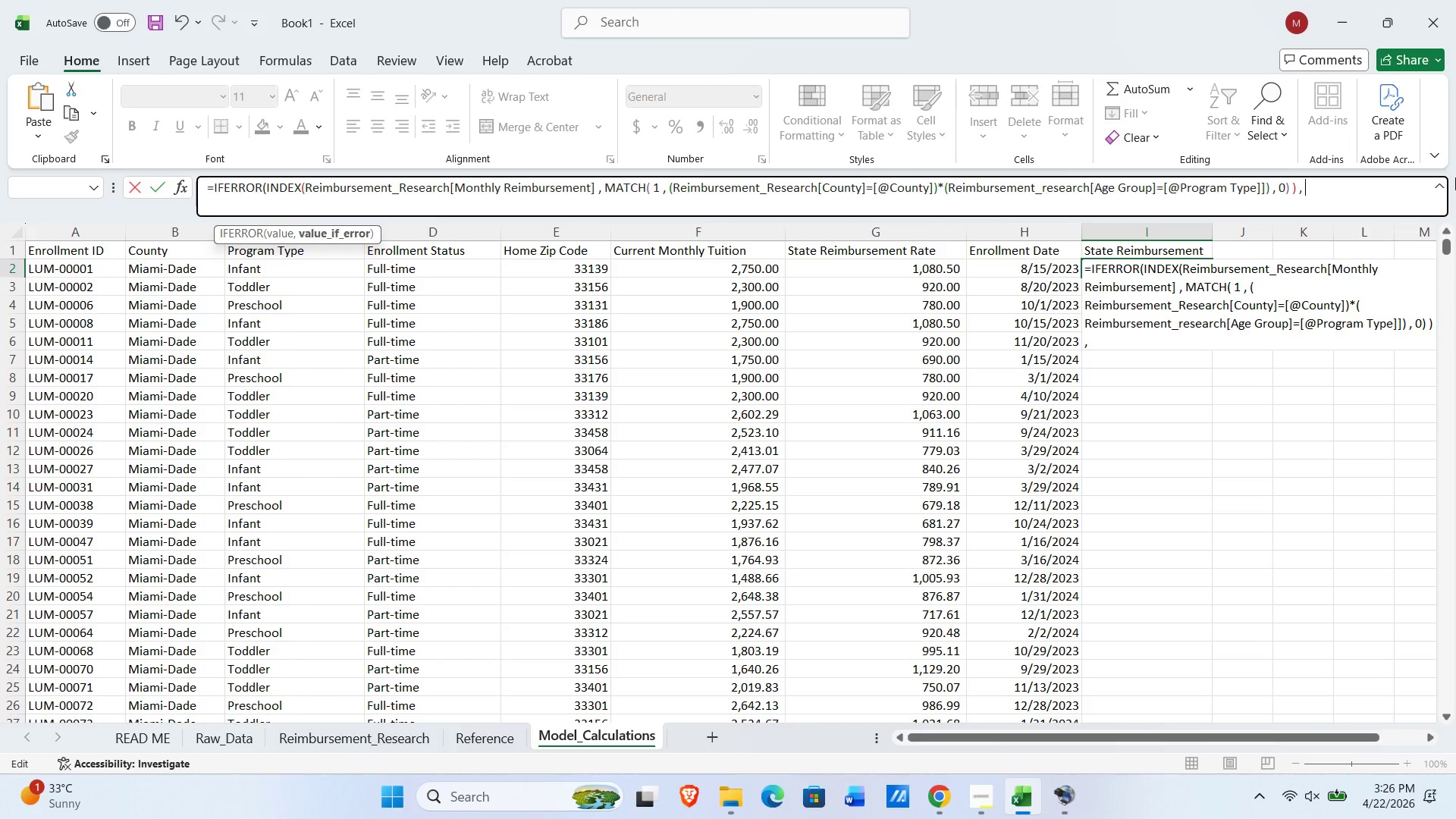 
key(Numpad0)
 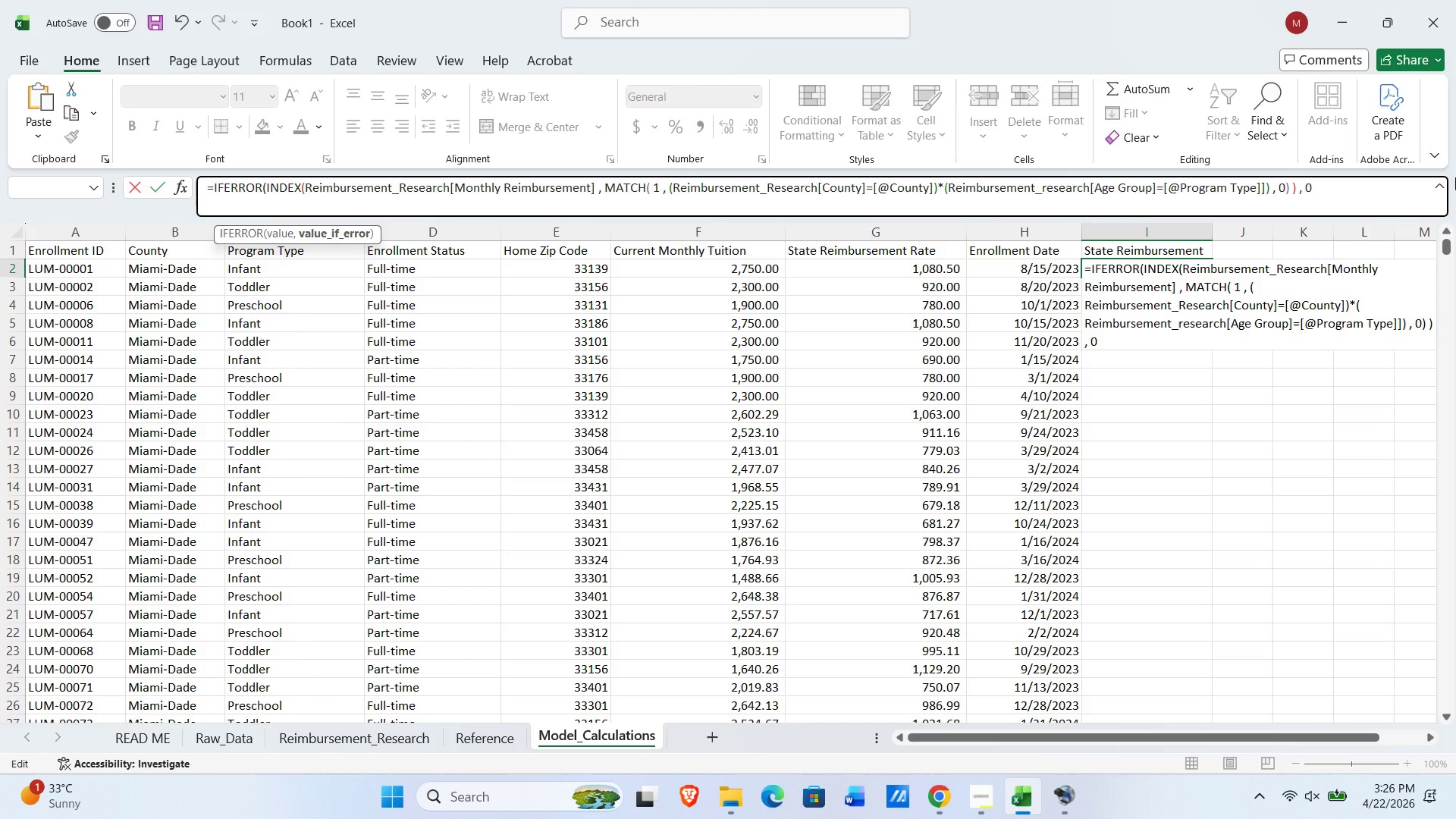 
key(Shift+0)
 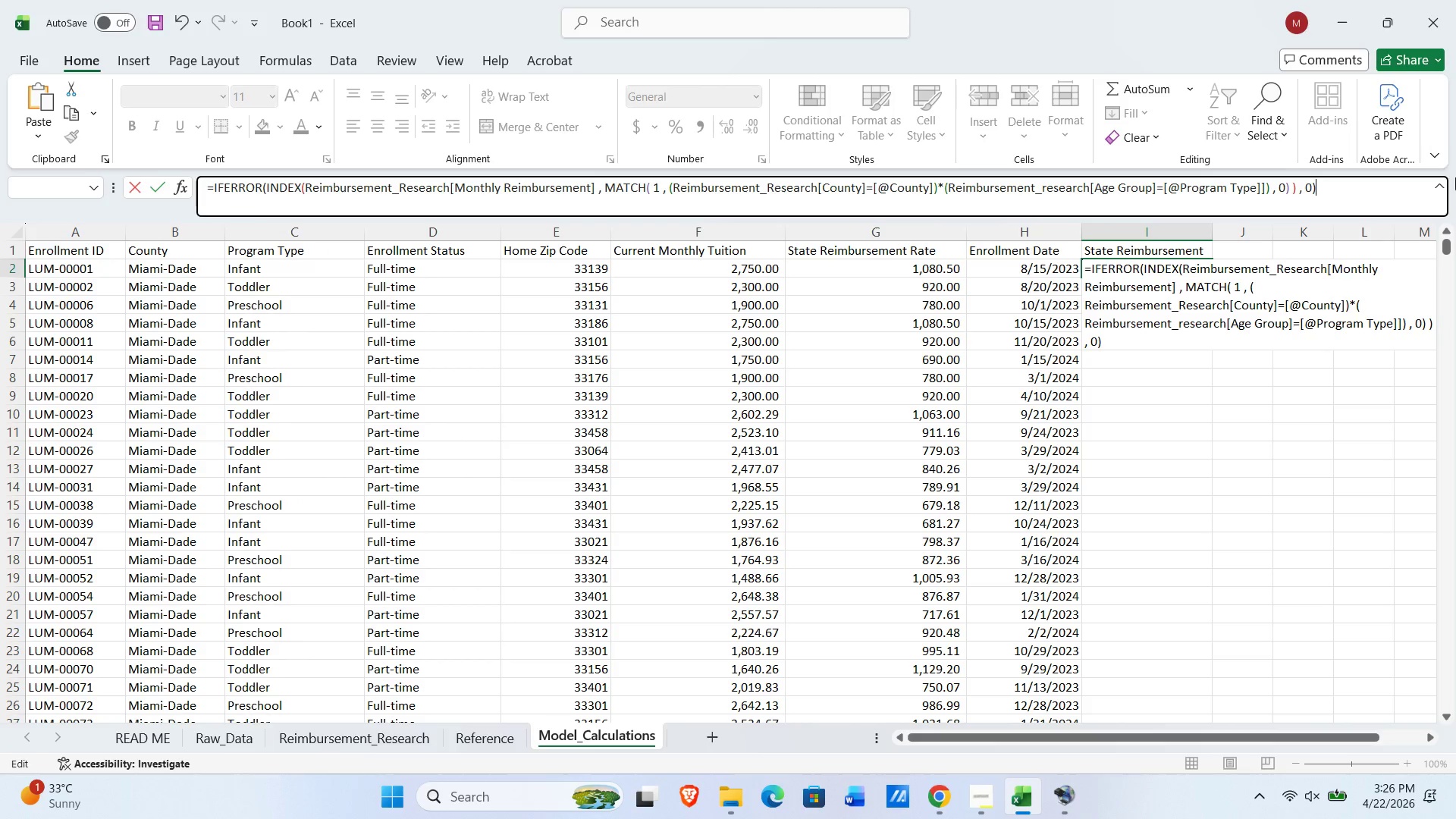 
key(NumpadEnter)
 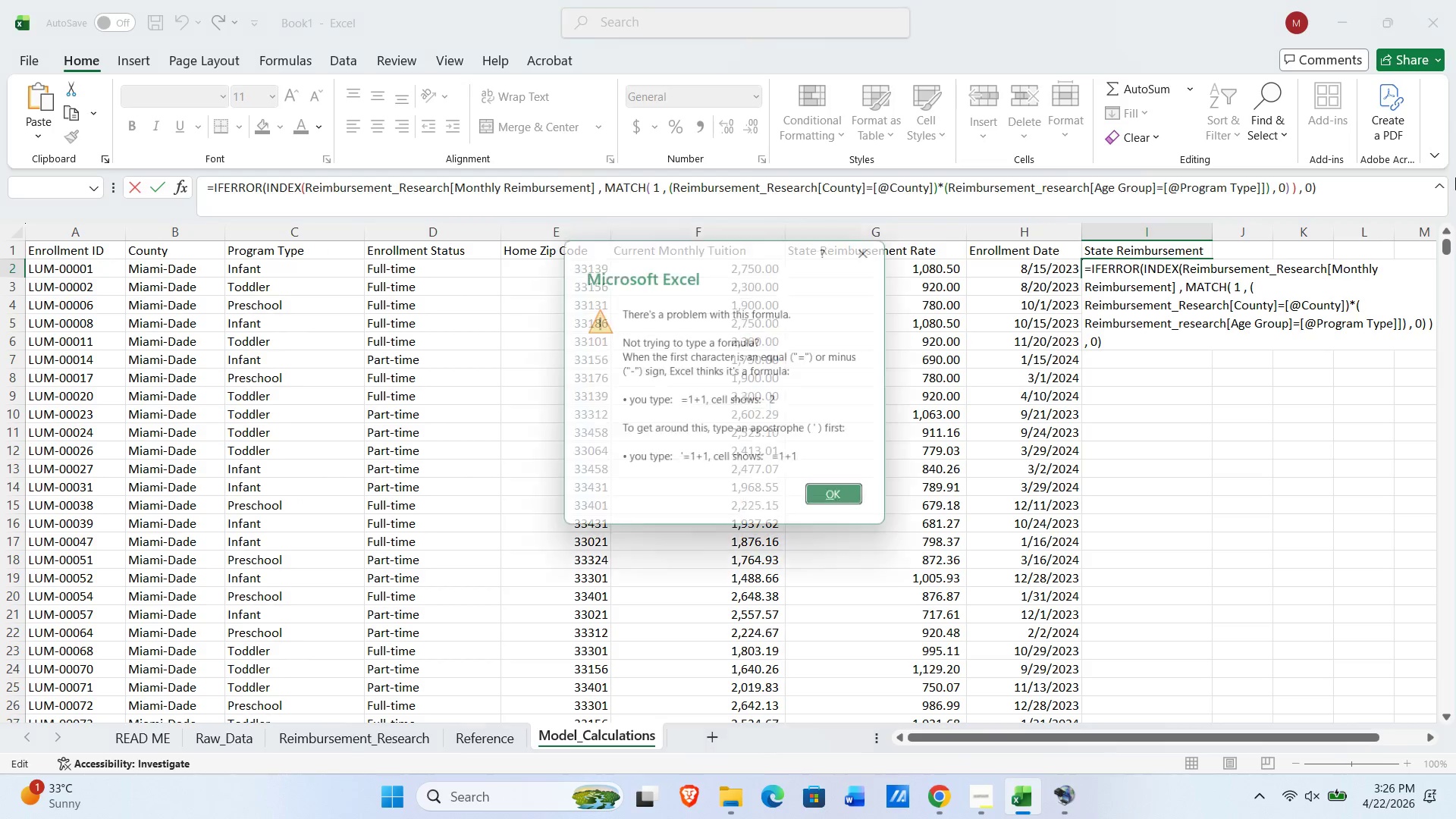 
key(Numpad3)
 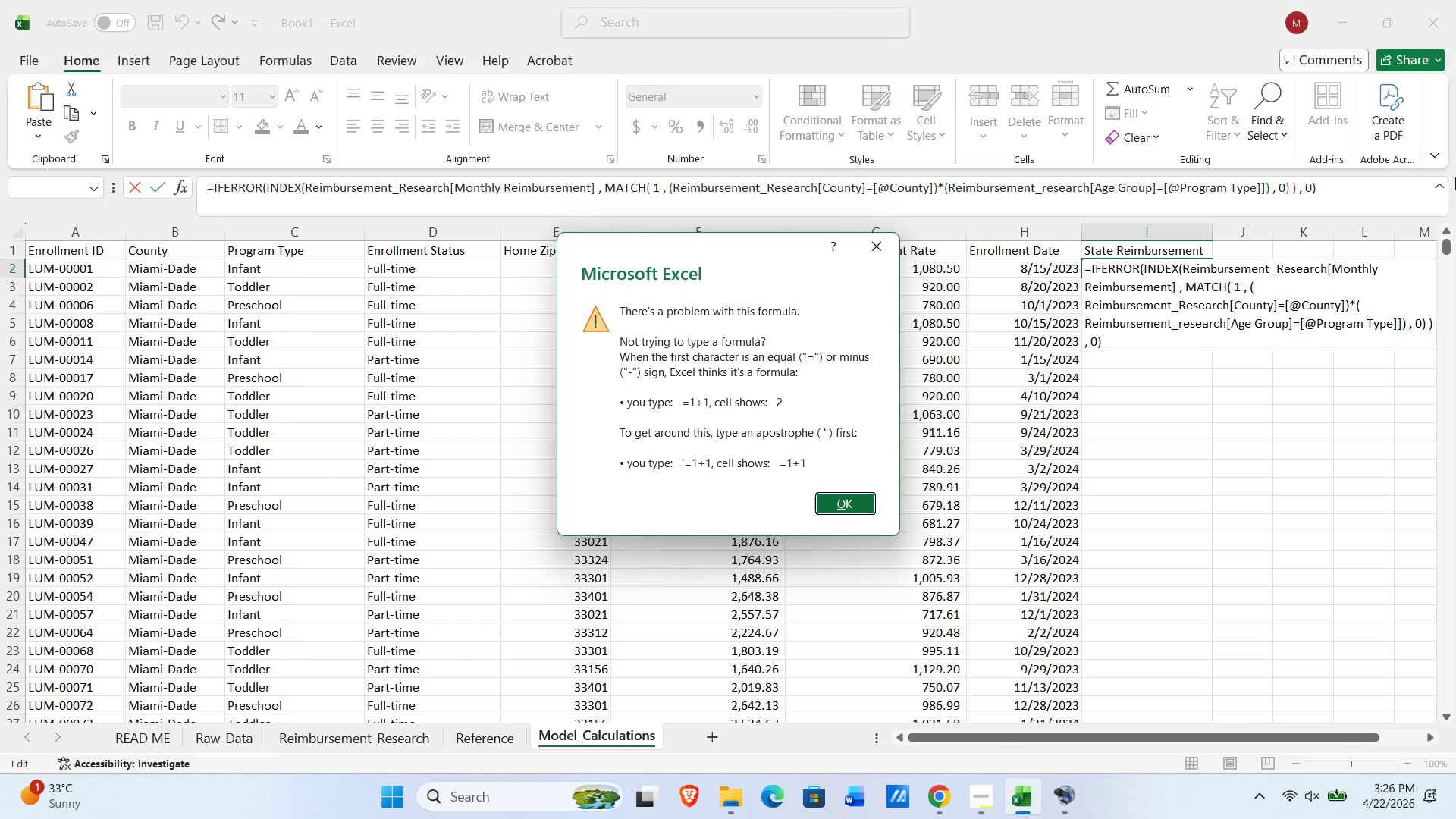 
key(NumpadEnter)
 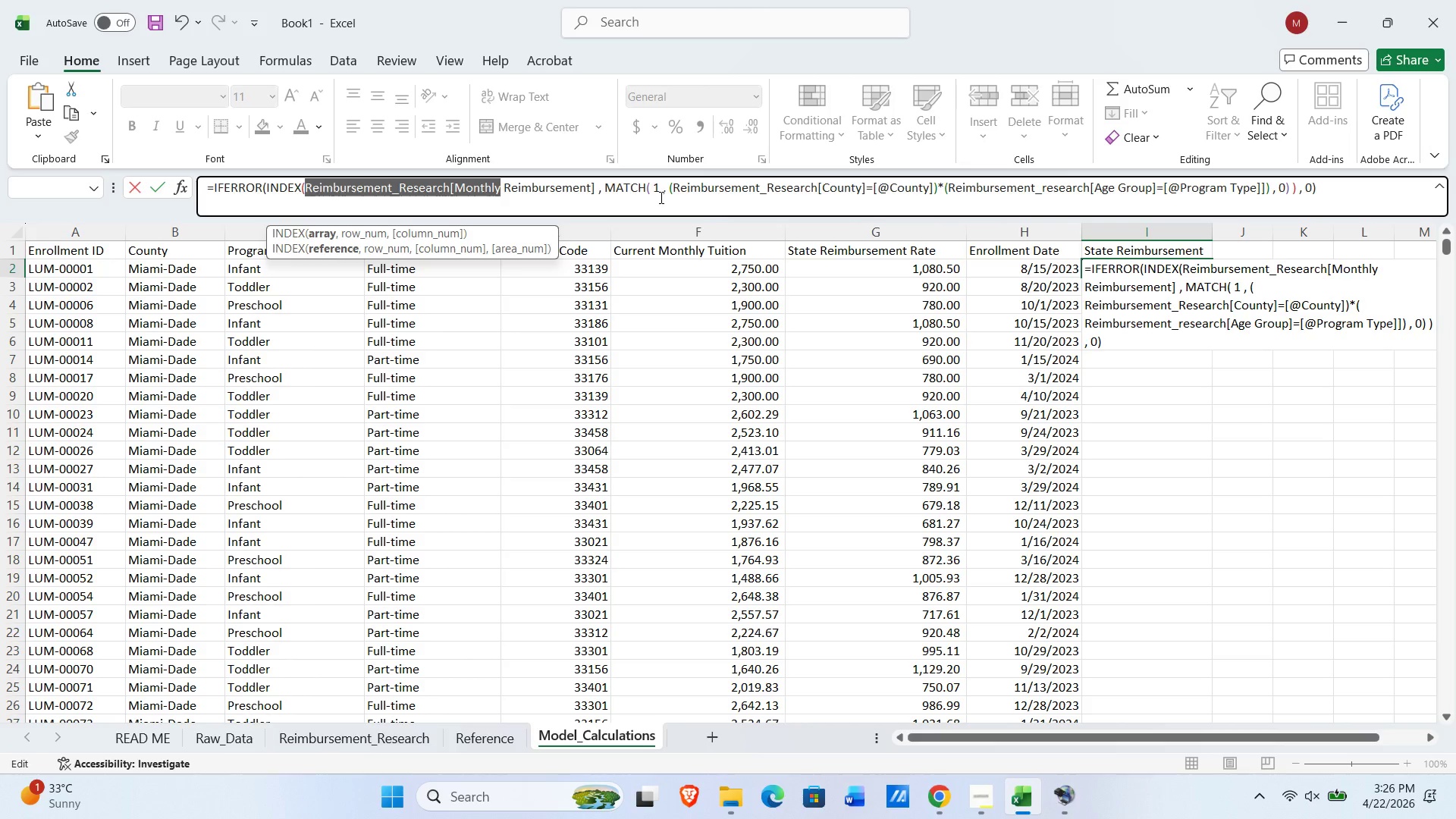 
wait(43.12)
 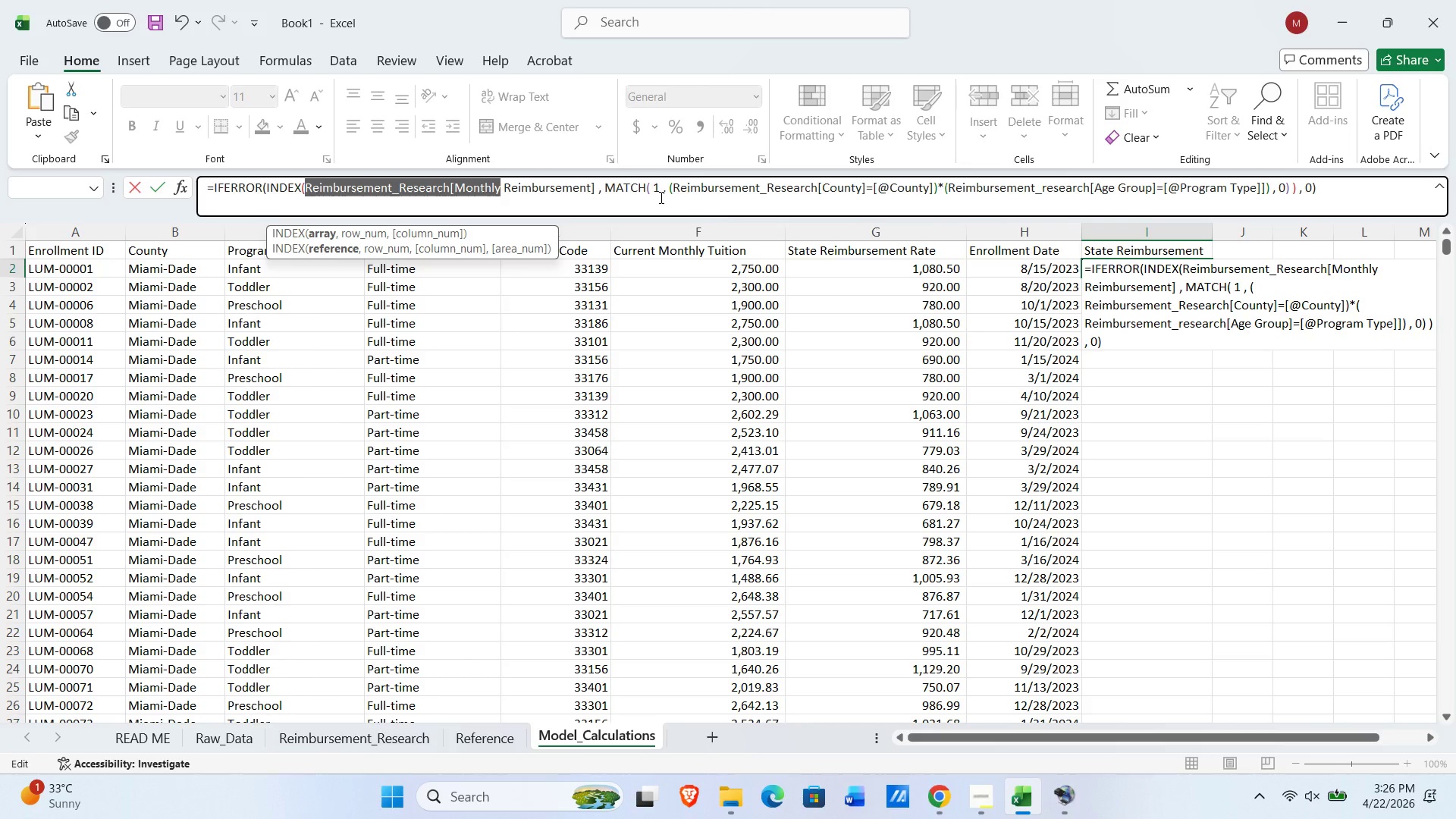 
left_click([890, 190])
 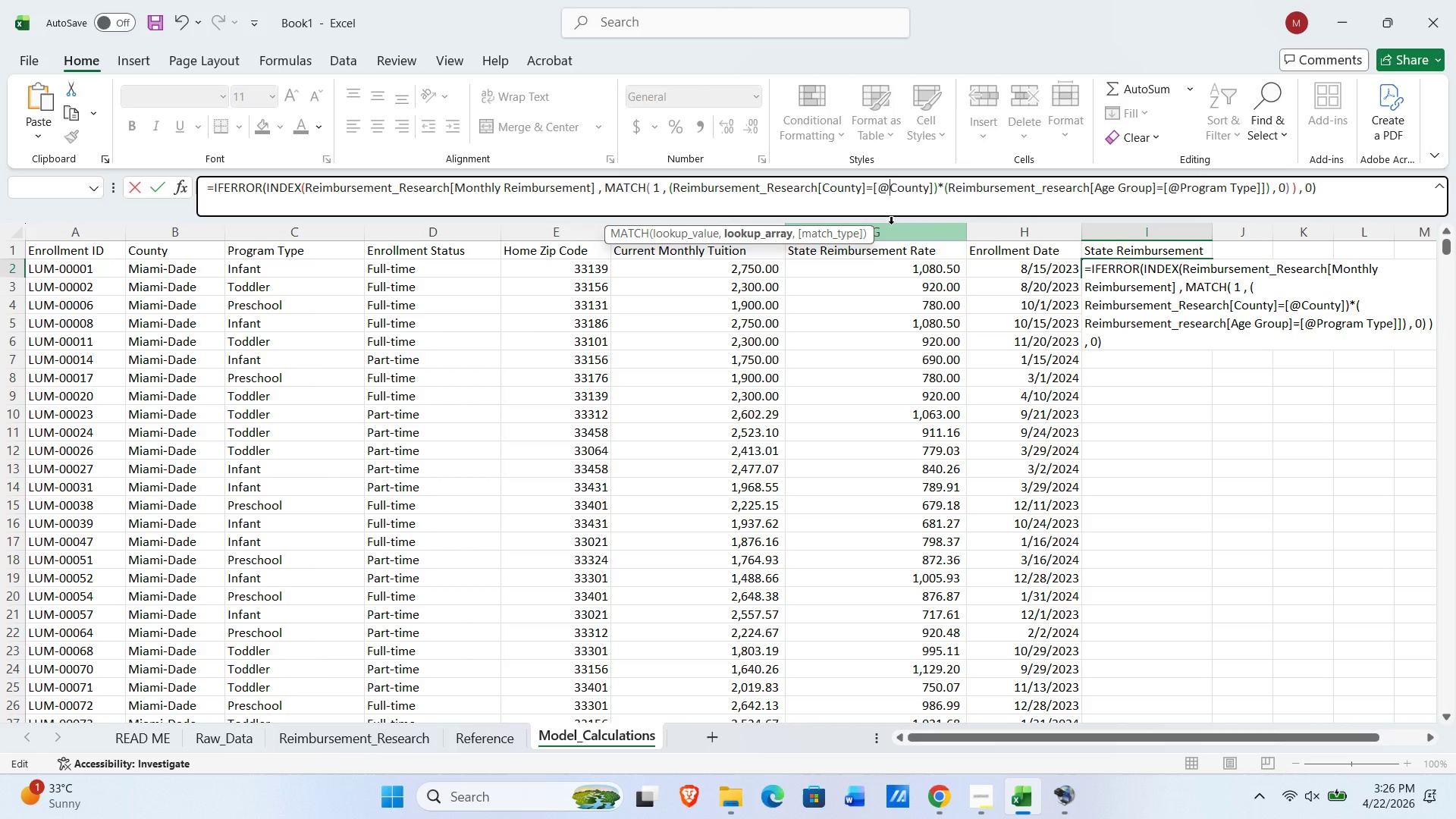 
key(BracketLeft)
 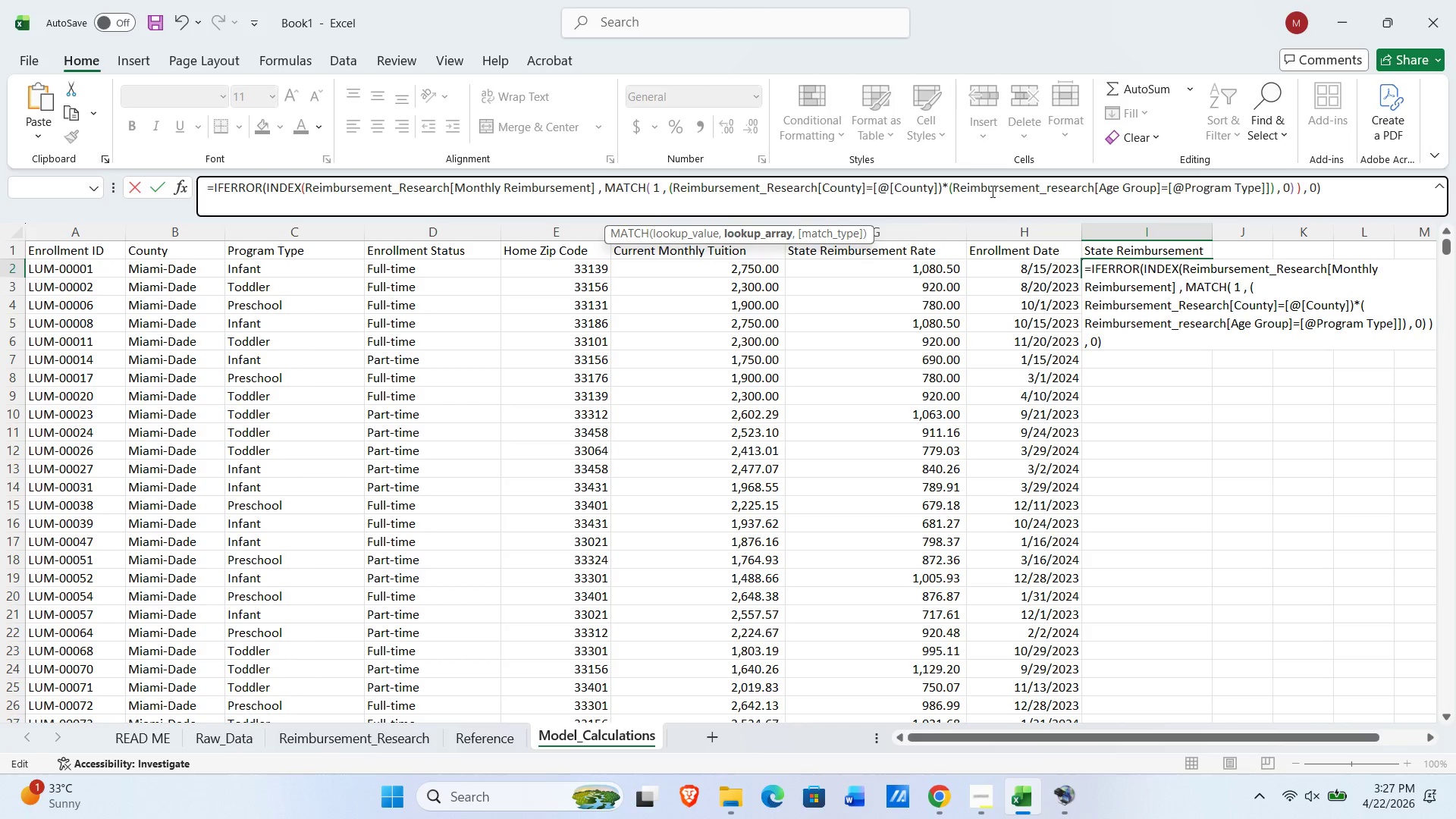 
wait(11.09)
 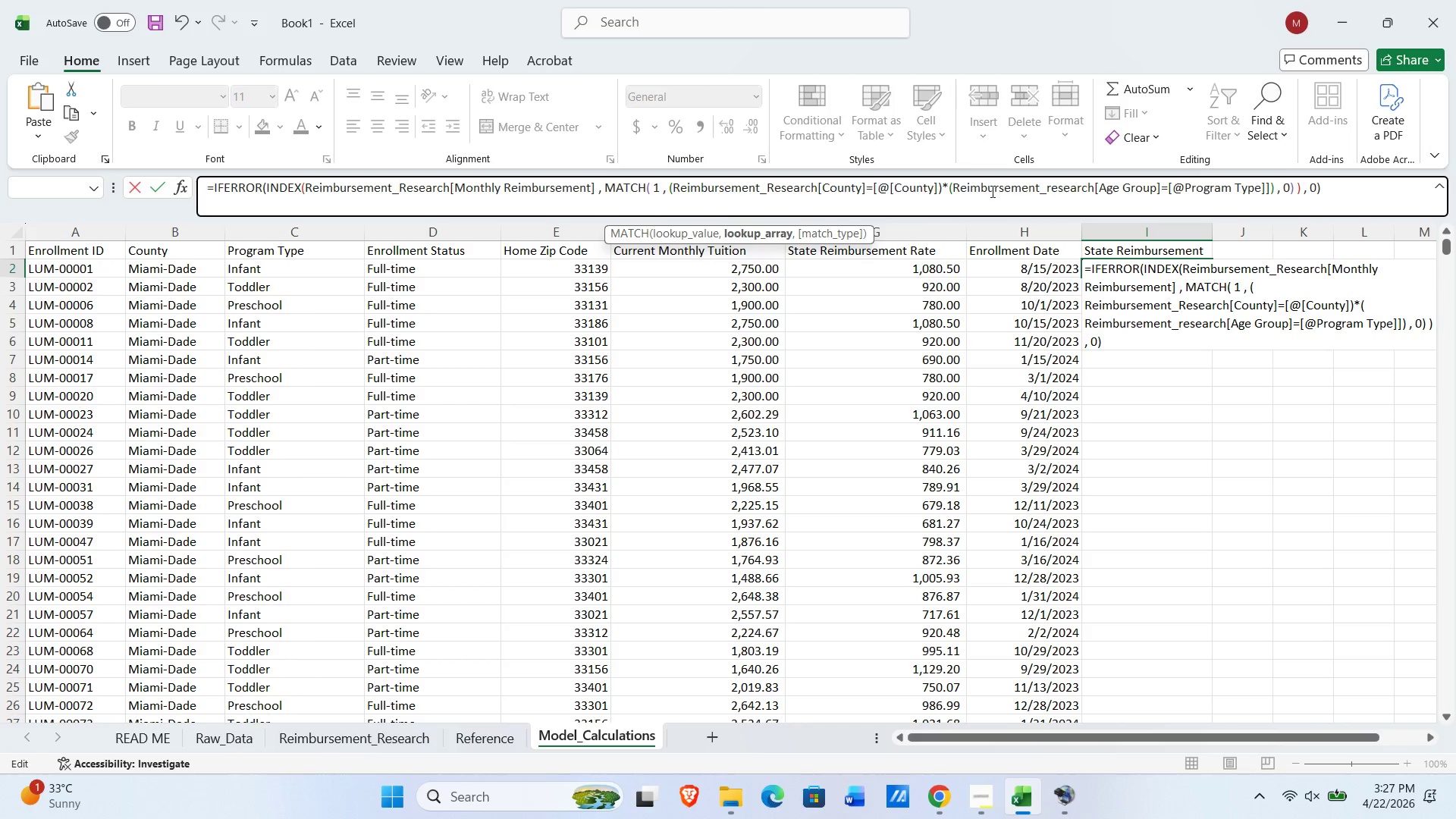 
key(BracketLeft)
 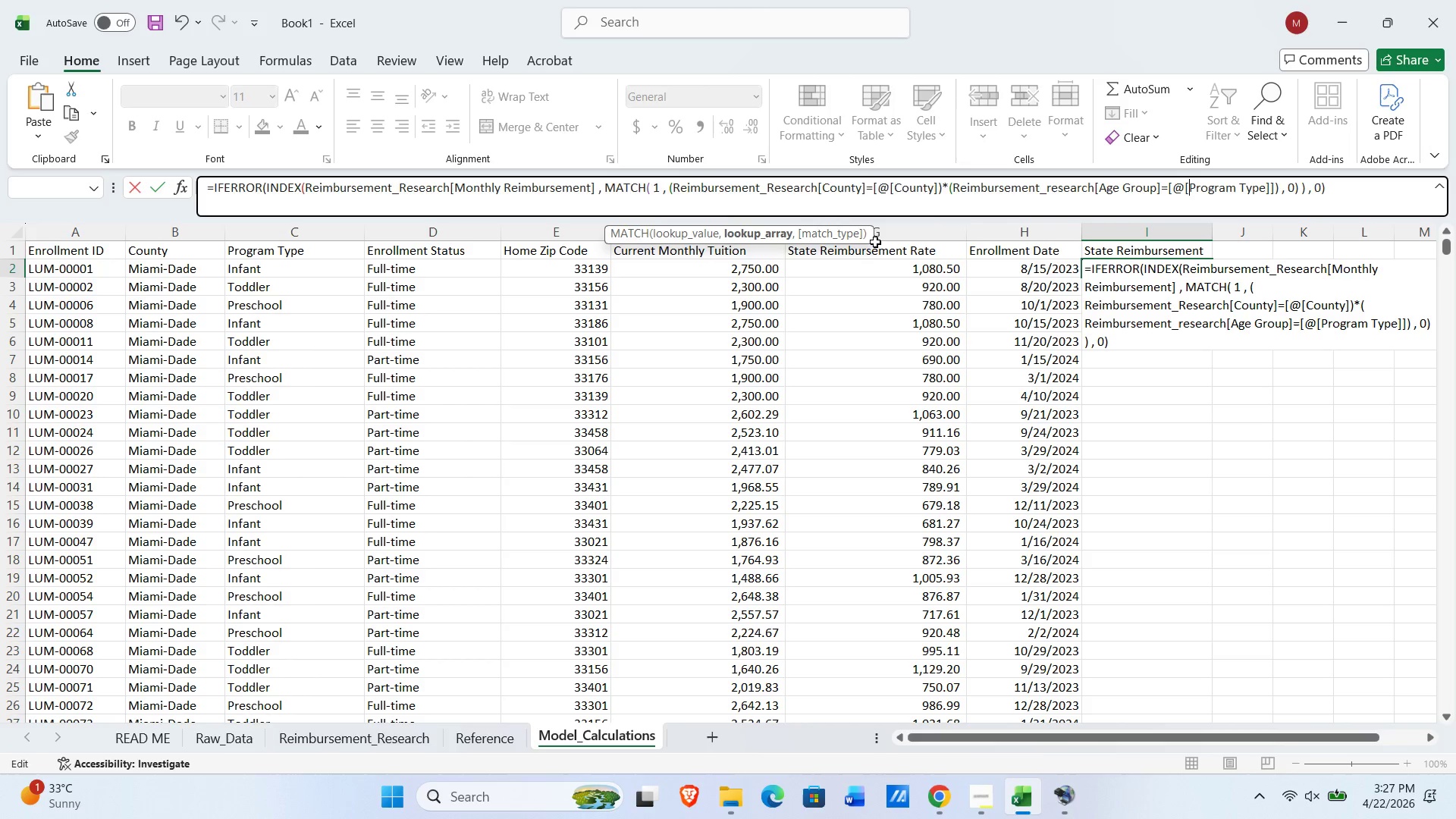 
key(NumpadEnter)
 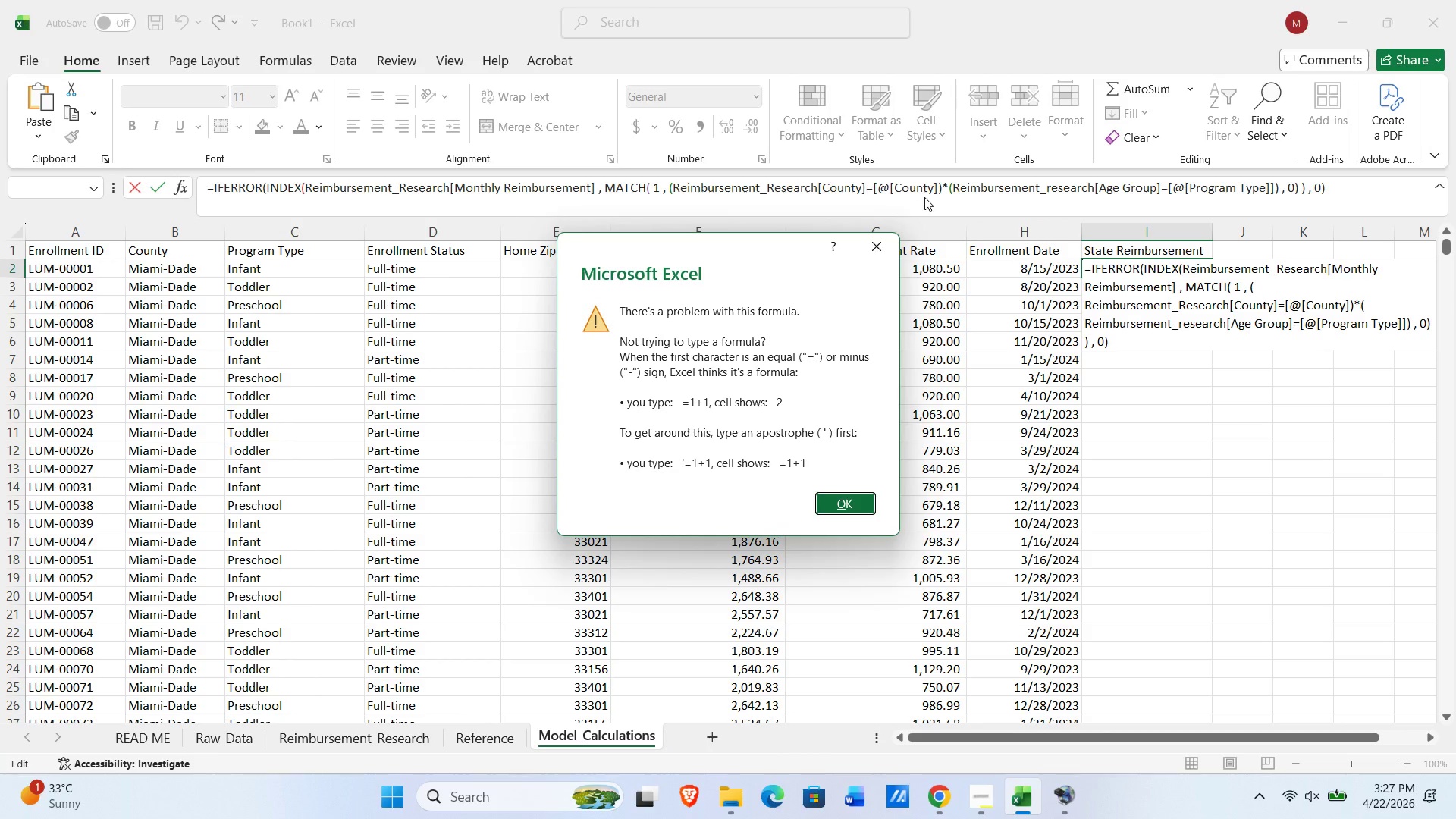 
key(NumpadEnter)
 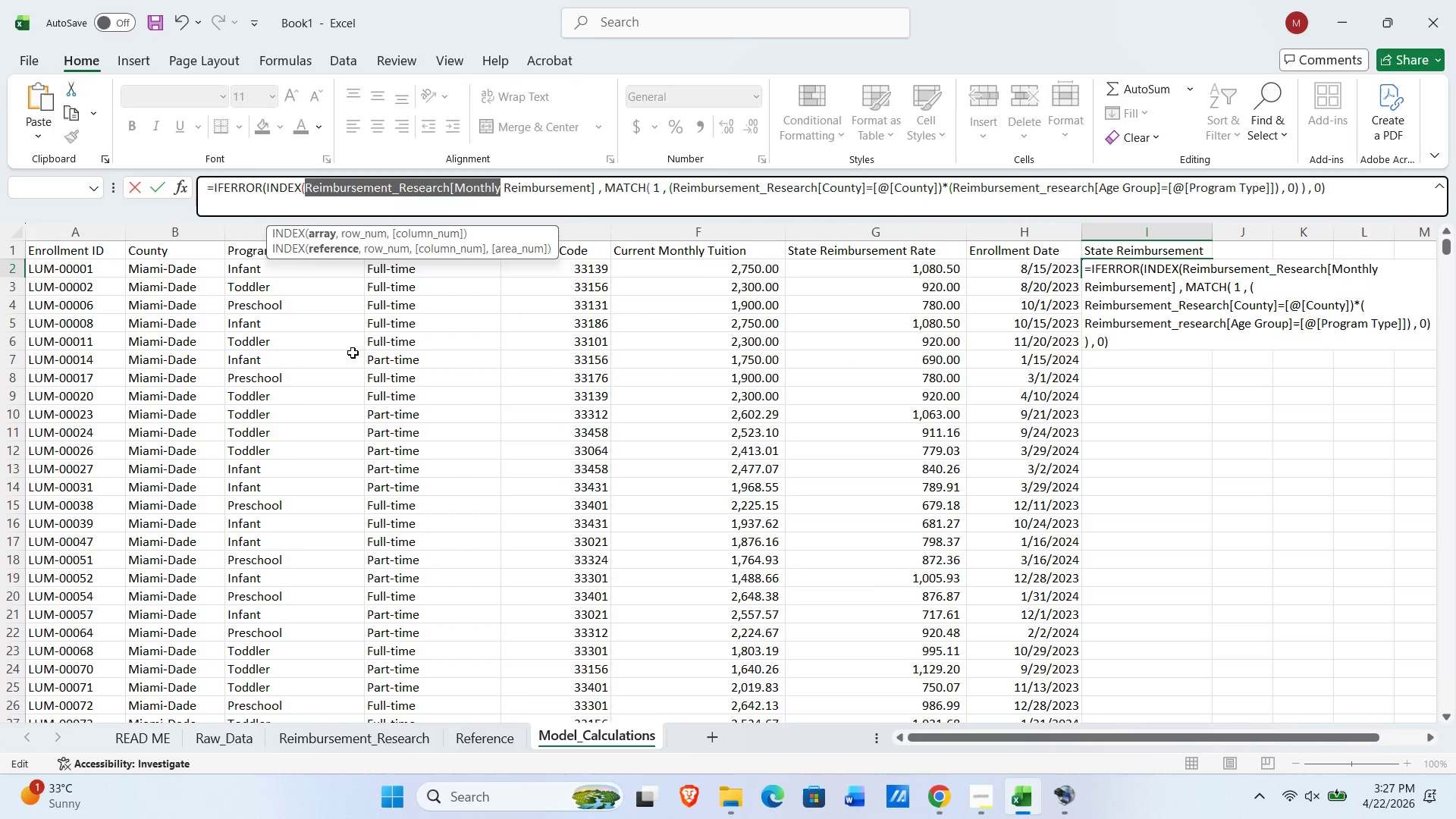 
key(NumpadEnter)
 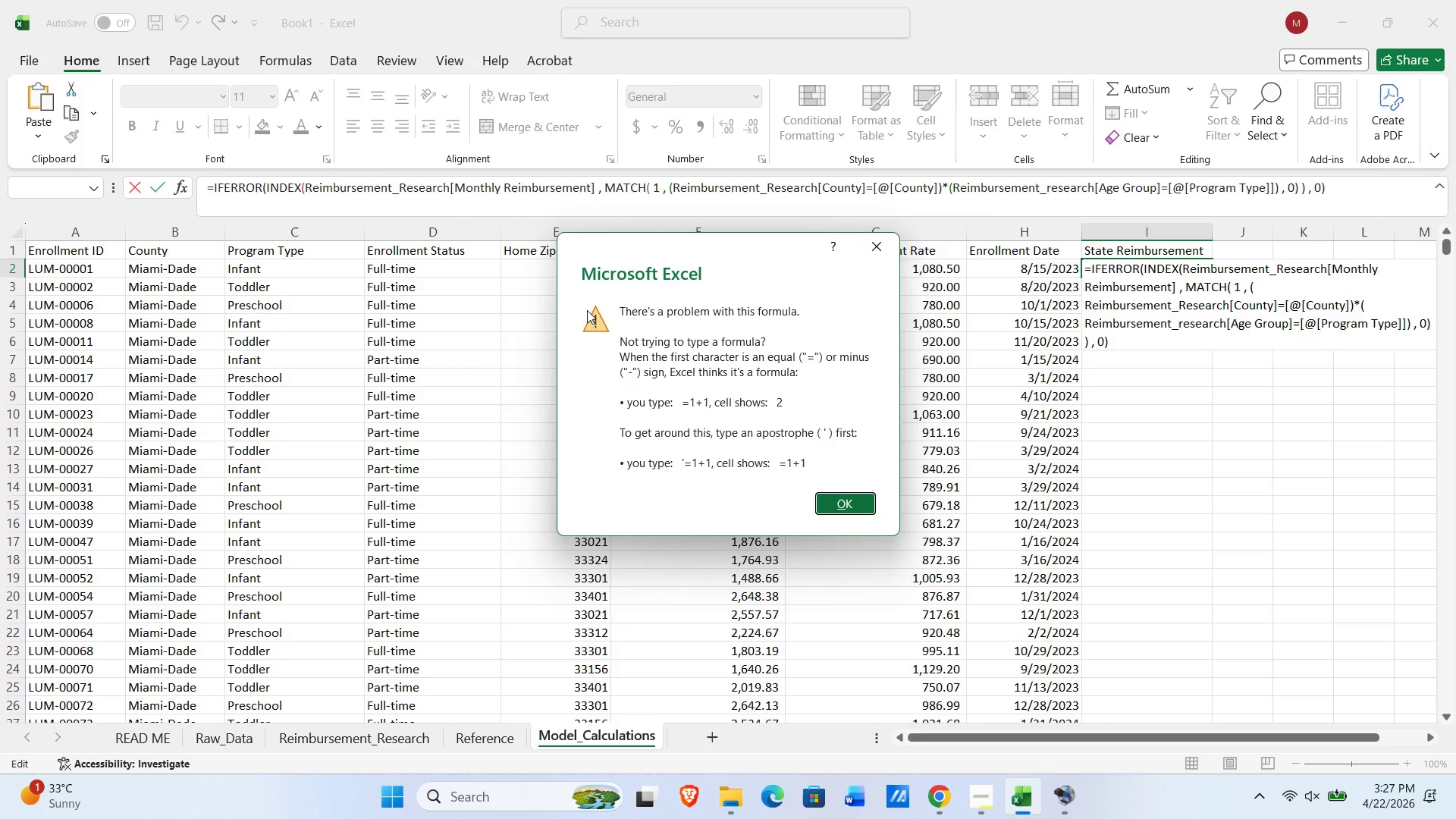 
wait(12.14)
 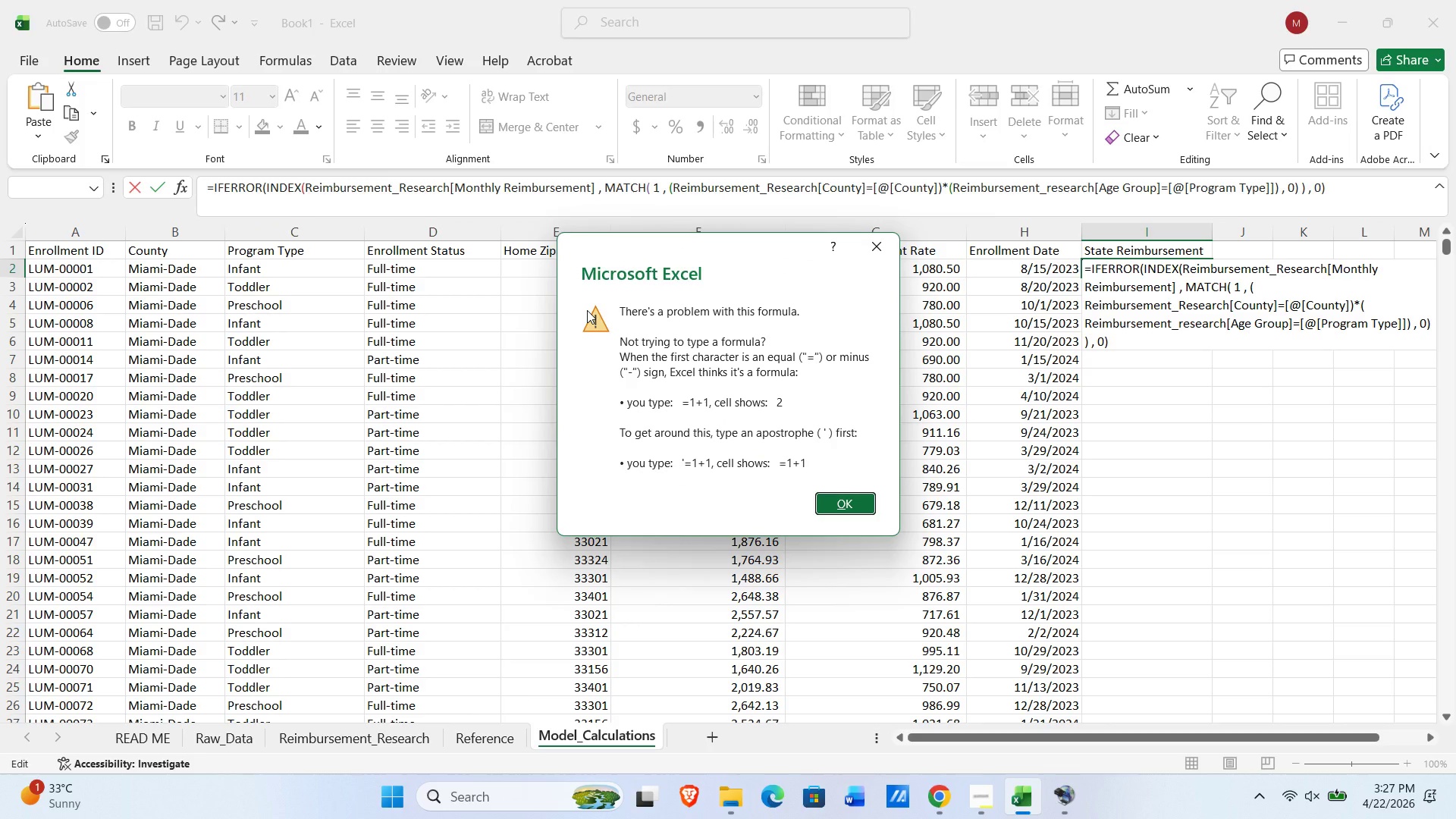 
key(Alt+Tab)